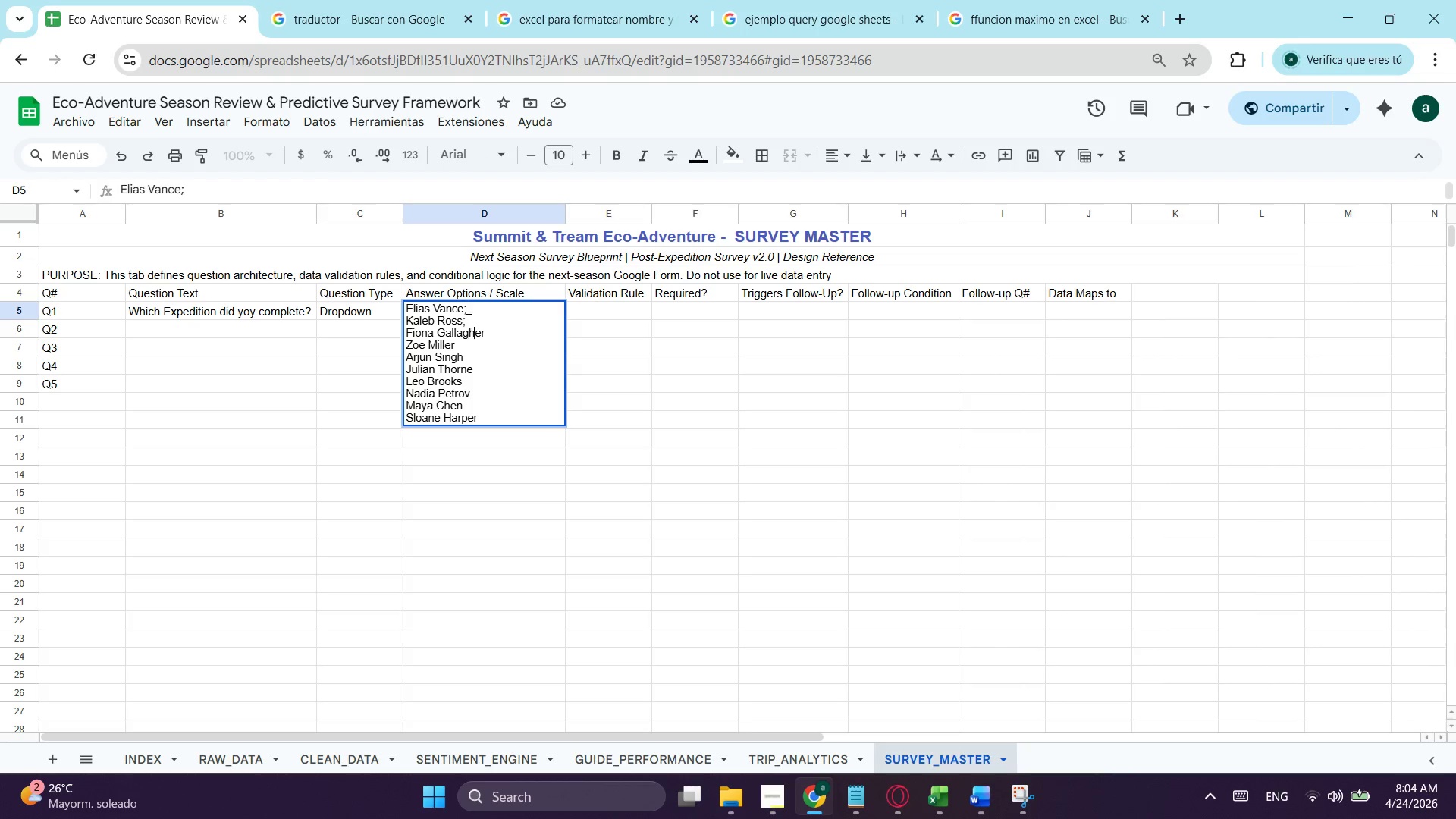 
key(ArrowRight)
 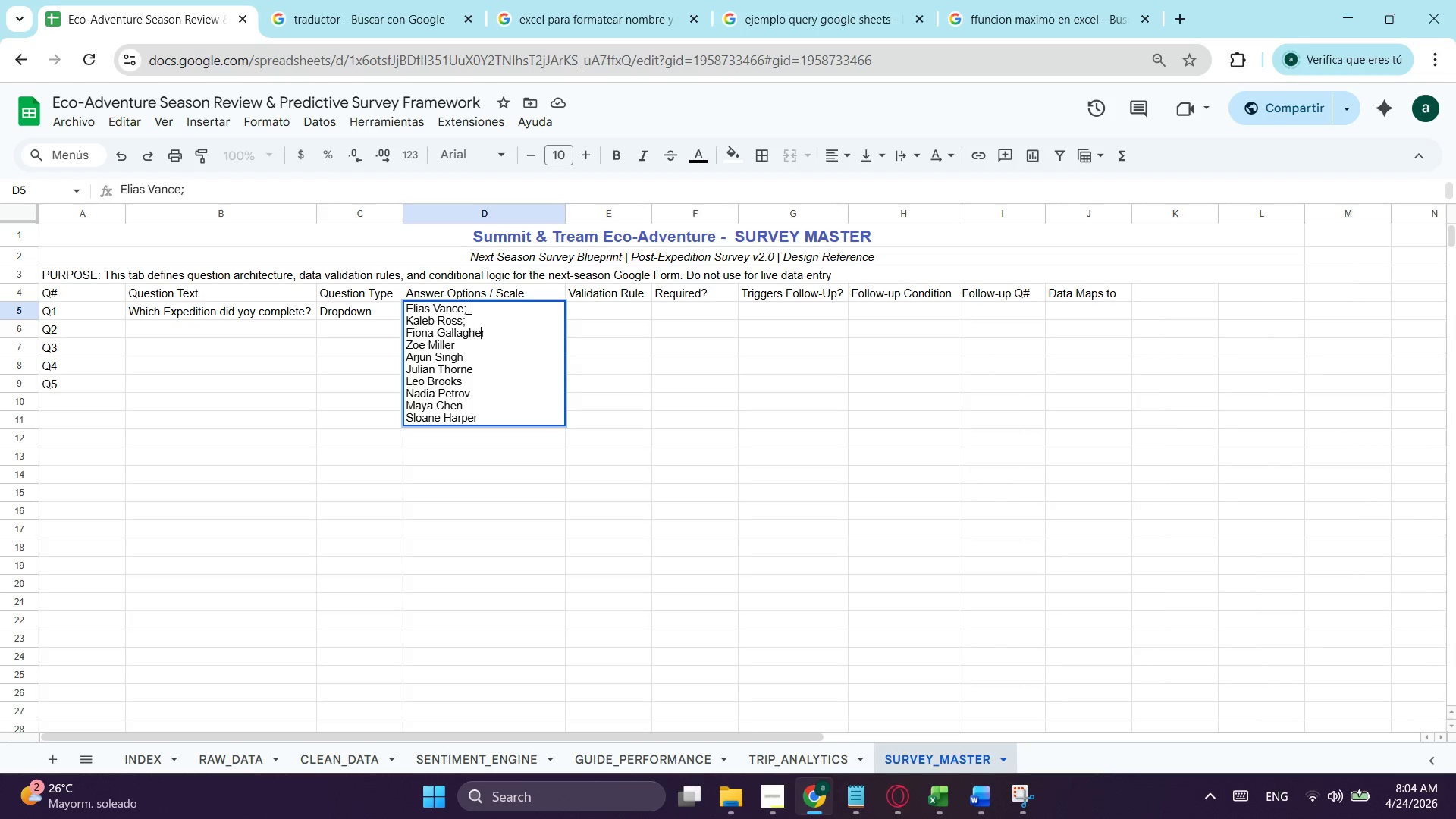 
key(ArrowRight)
 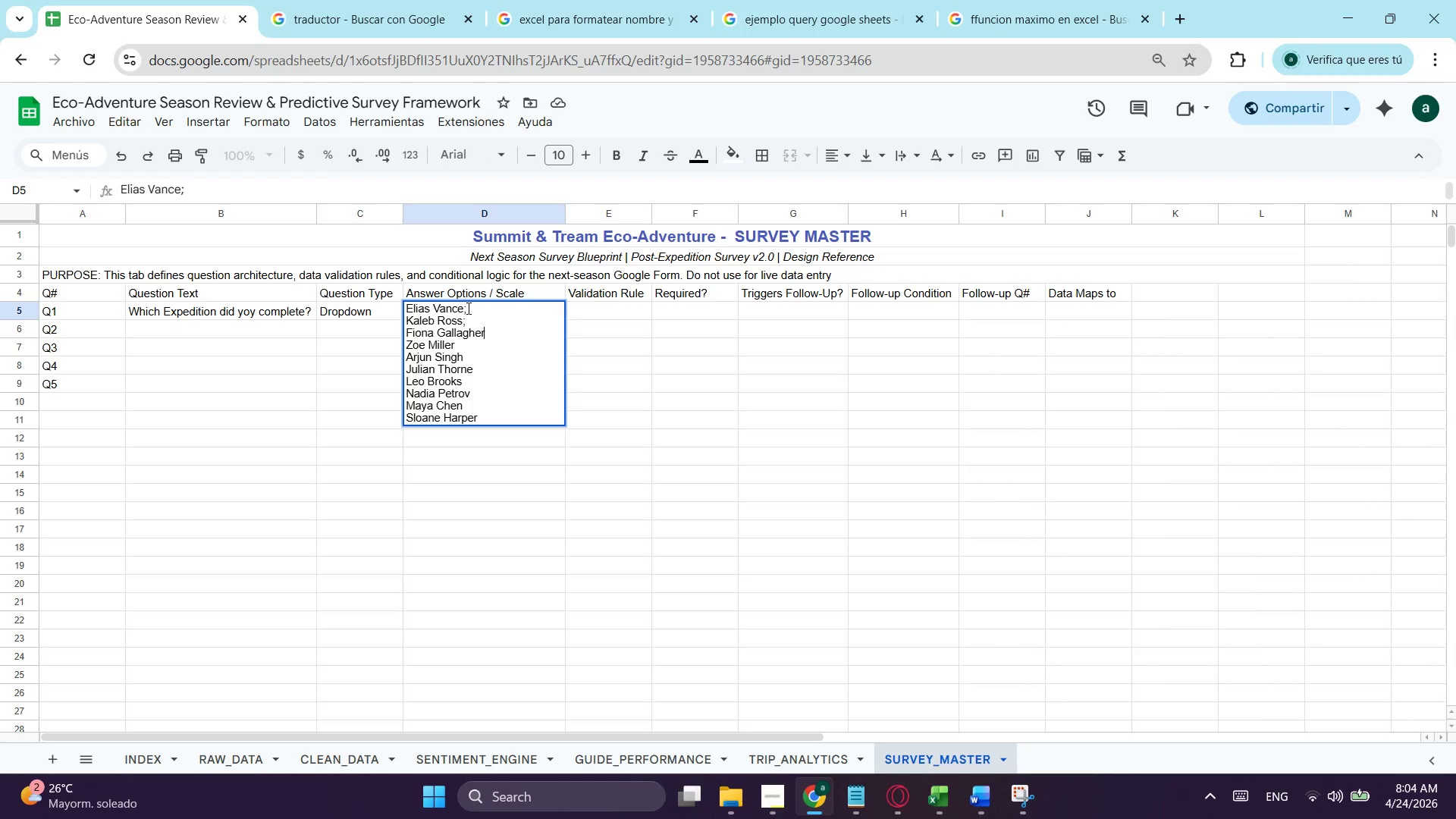 
key(ArrowRight)
 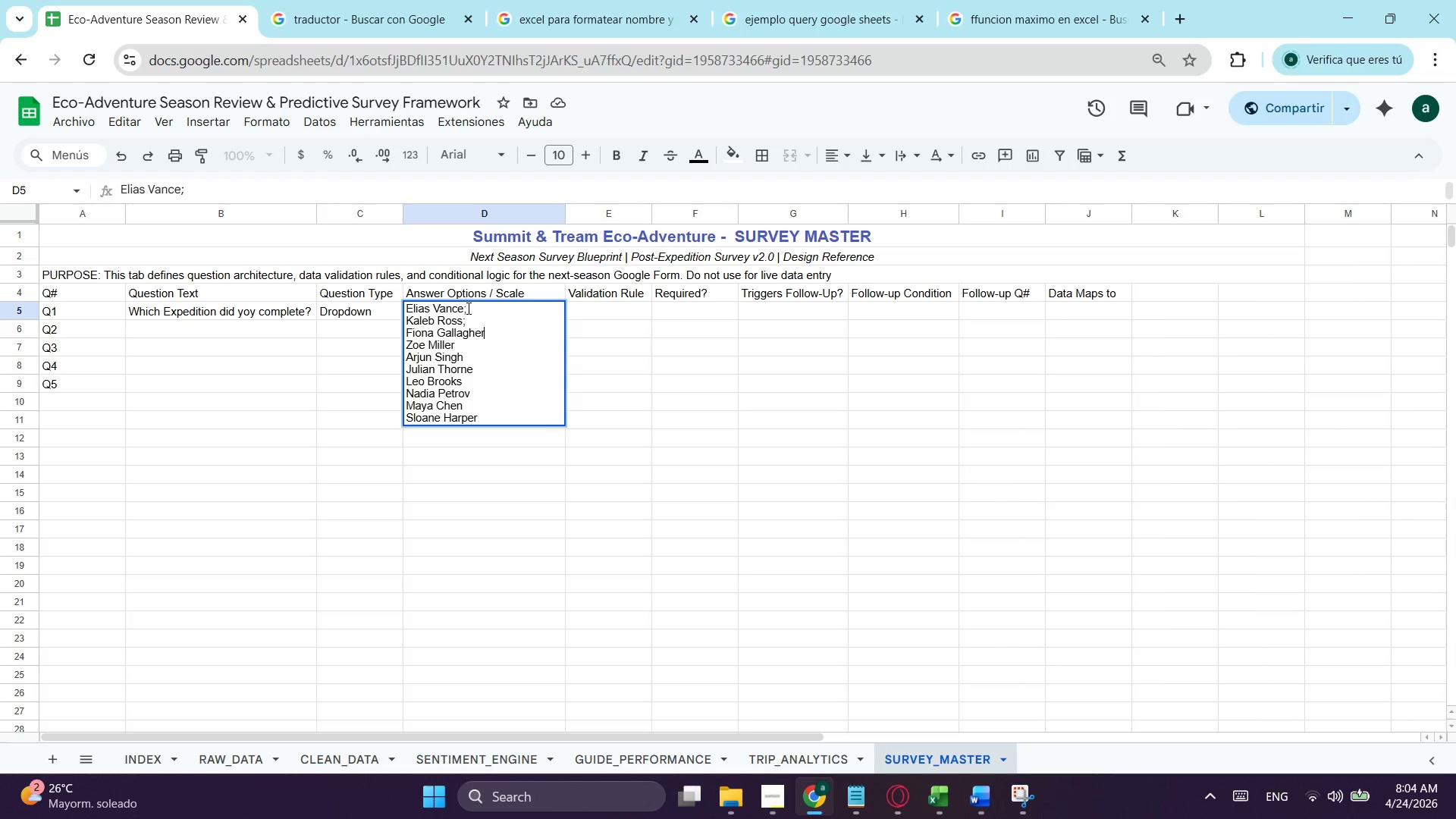 
key(Semicolon)
 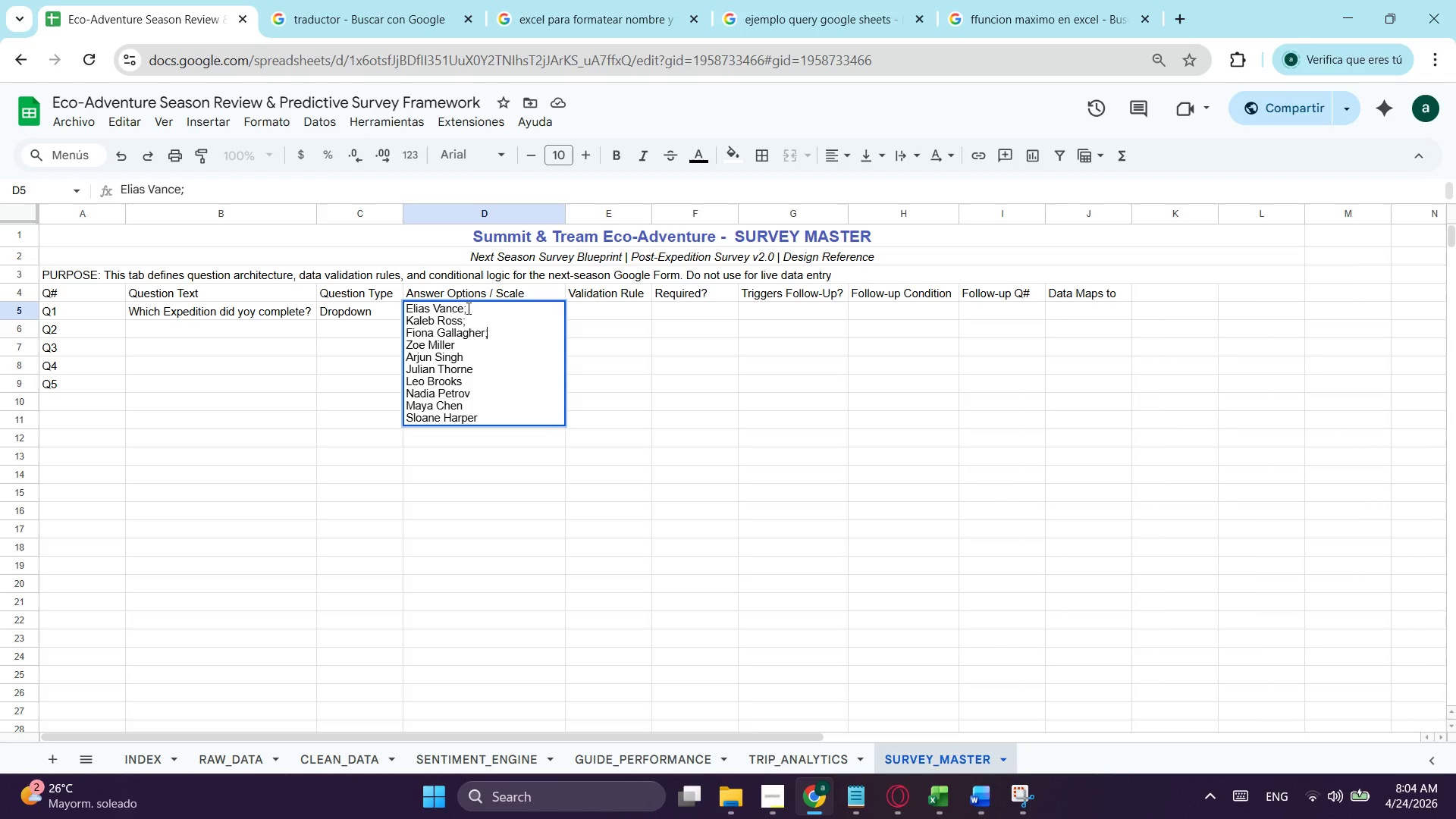 
key(ArrowDown)
 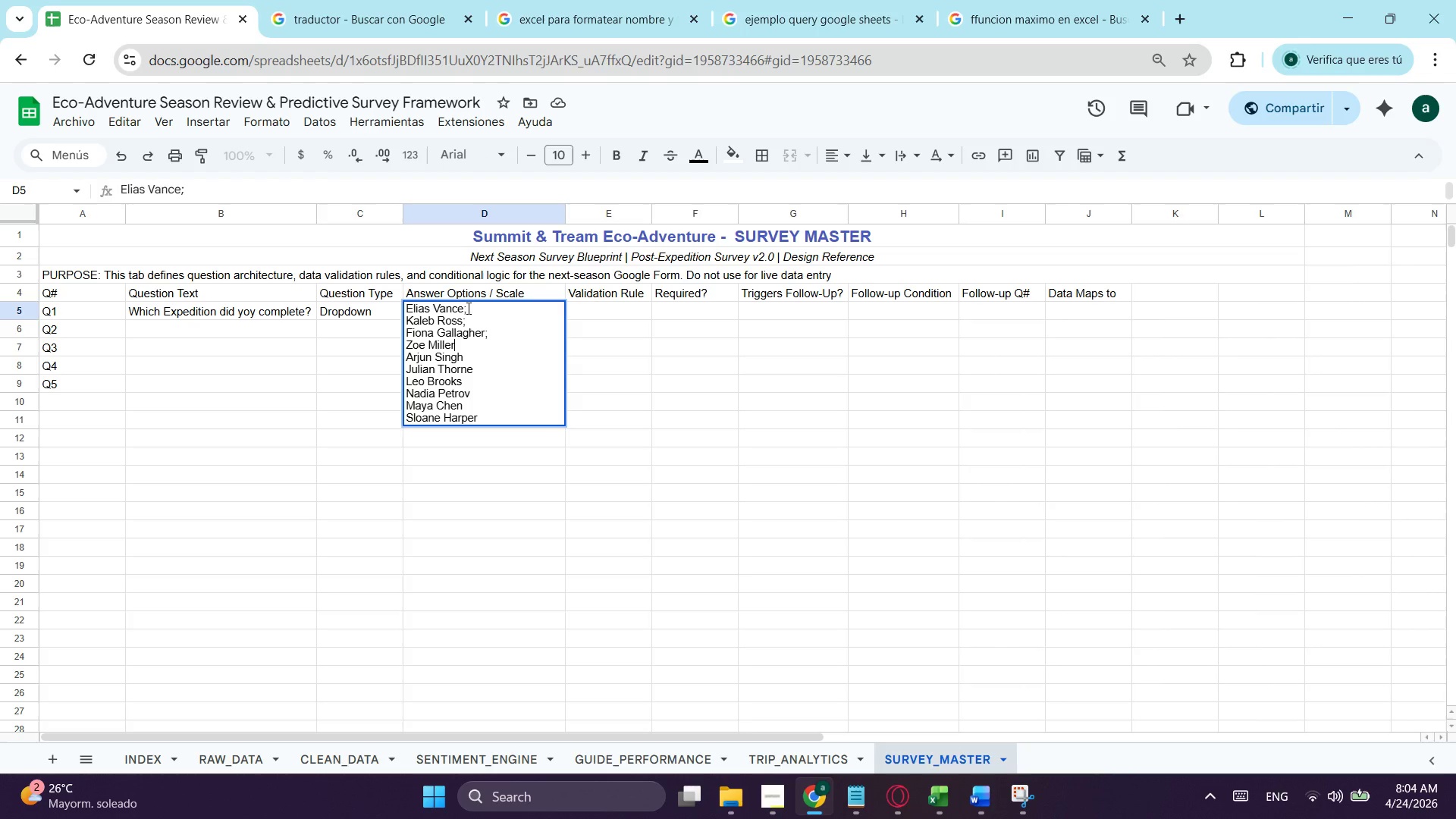 
key(Semicolon)
 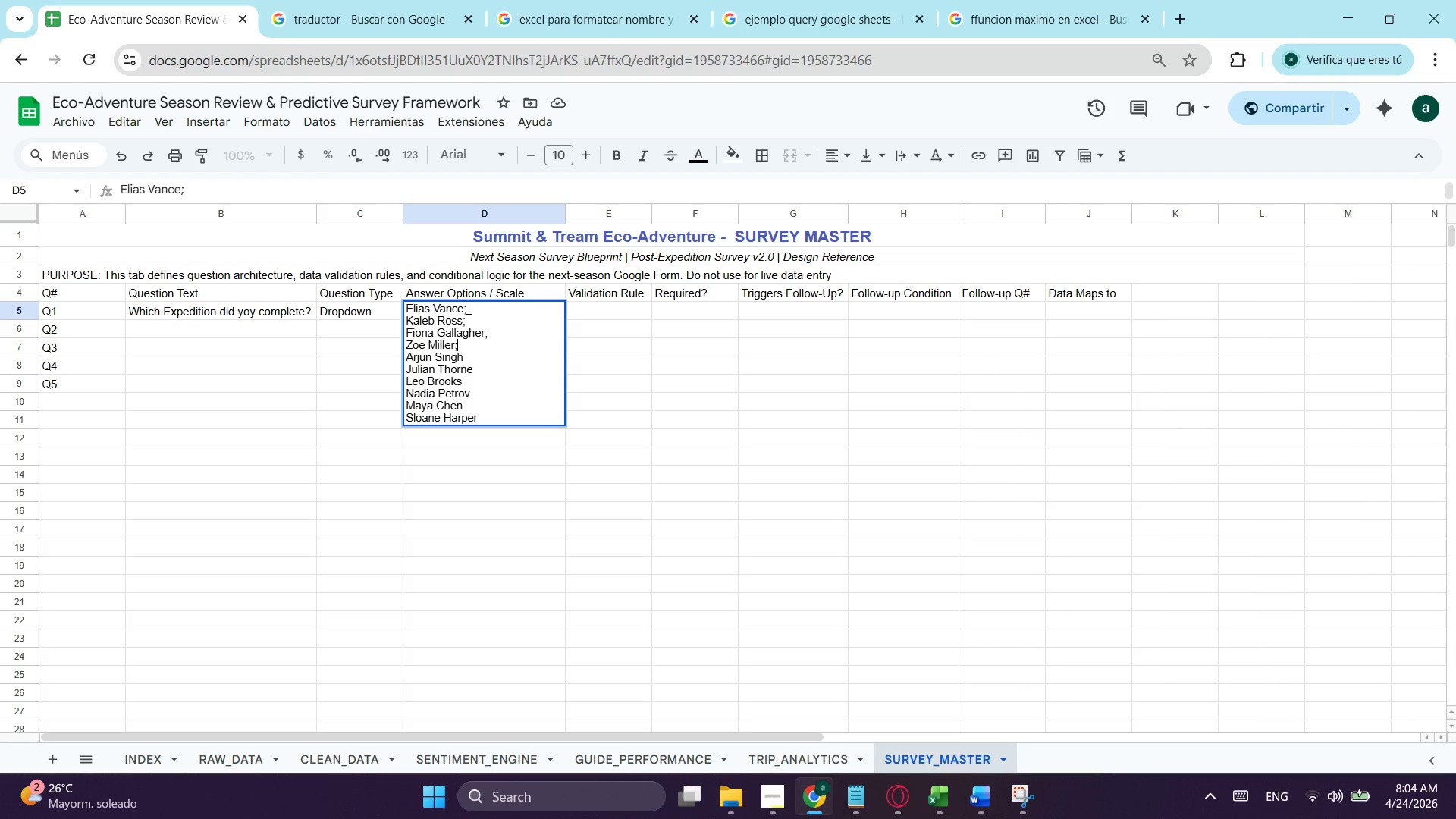 
key(ArrowDown)
 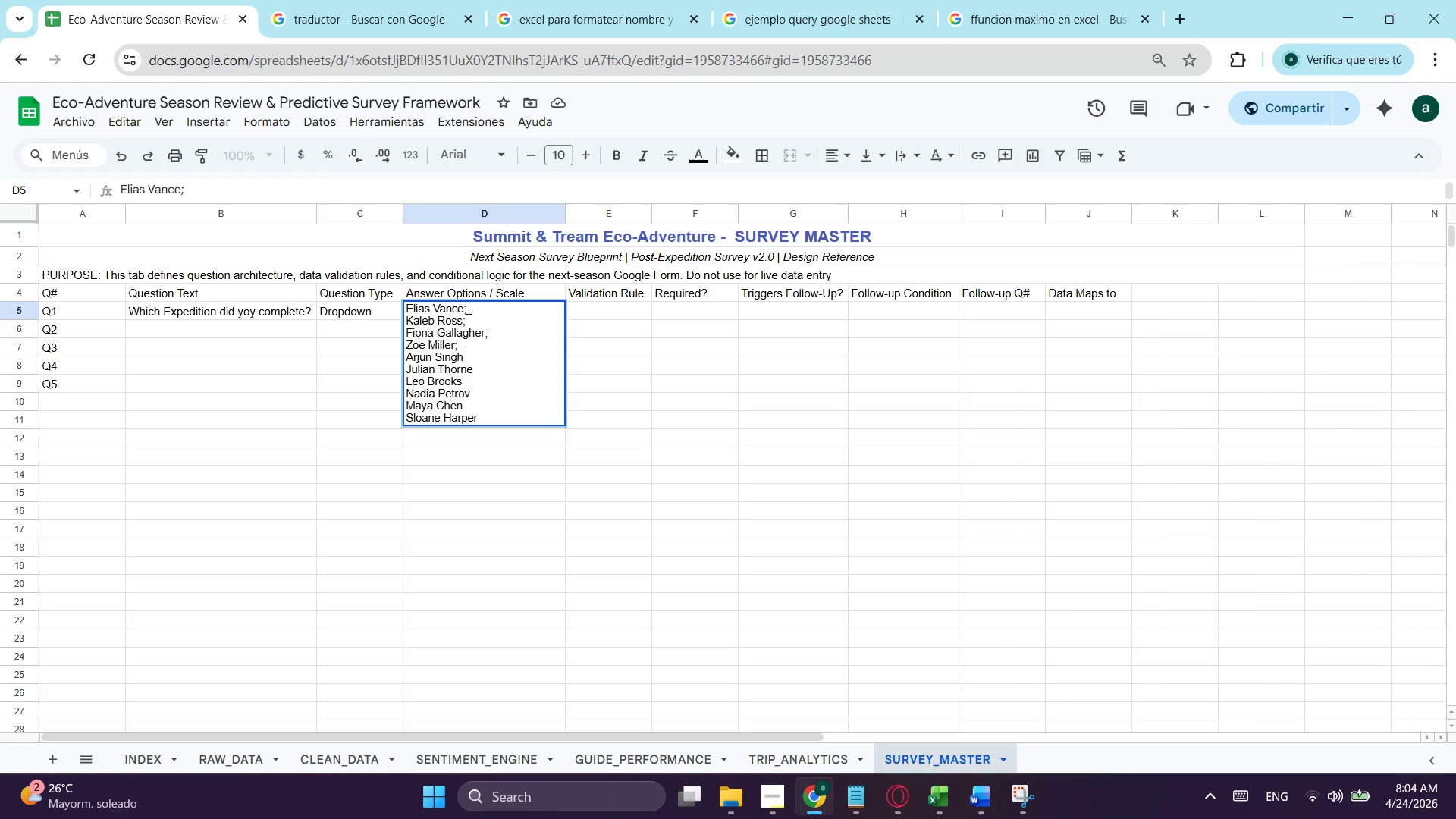 
key(ArrowRight)
 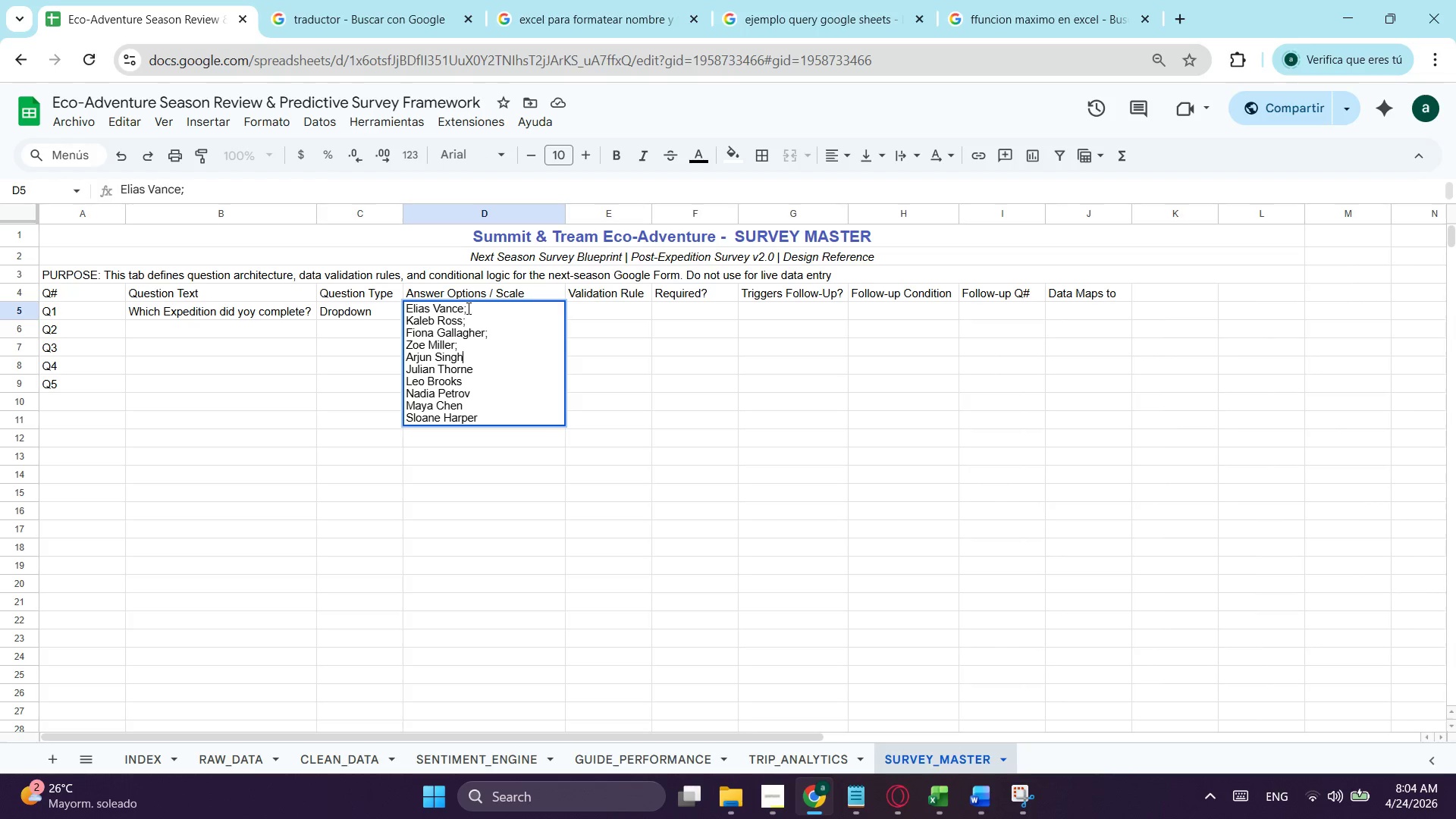 
key(Semicolon)
 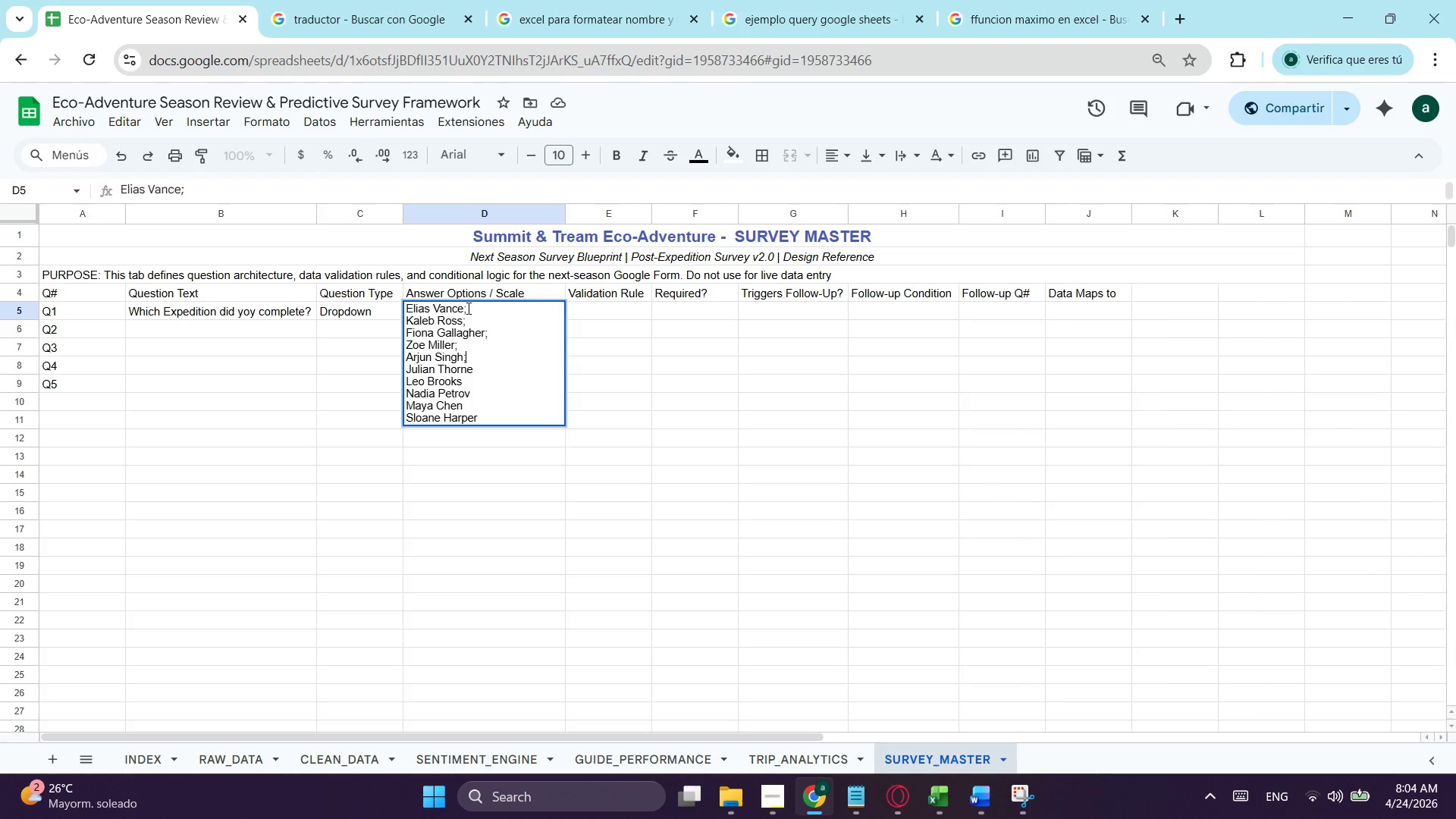 
key(ArrowDown)
 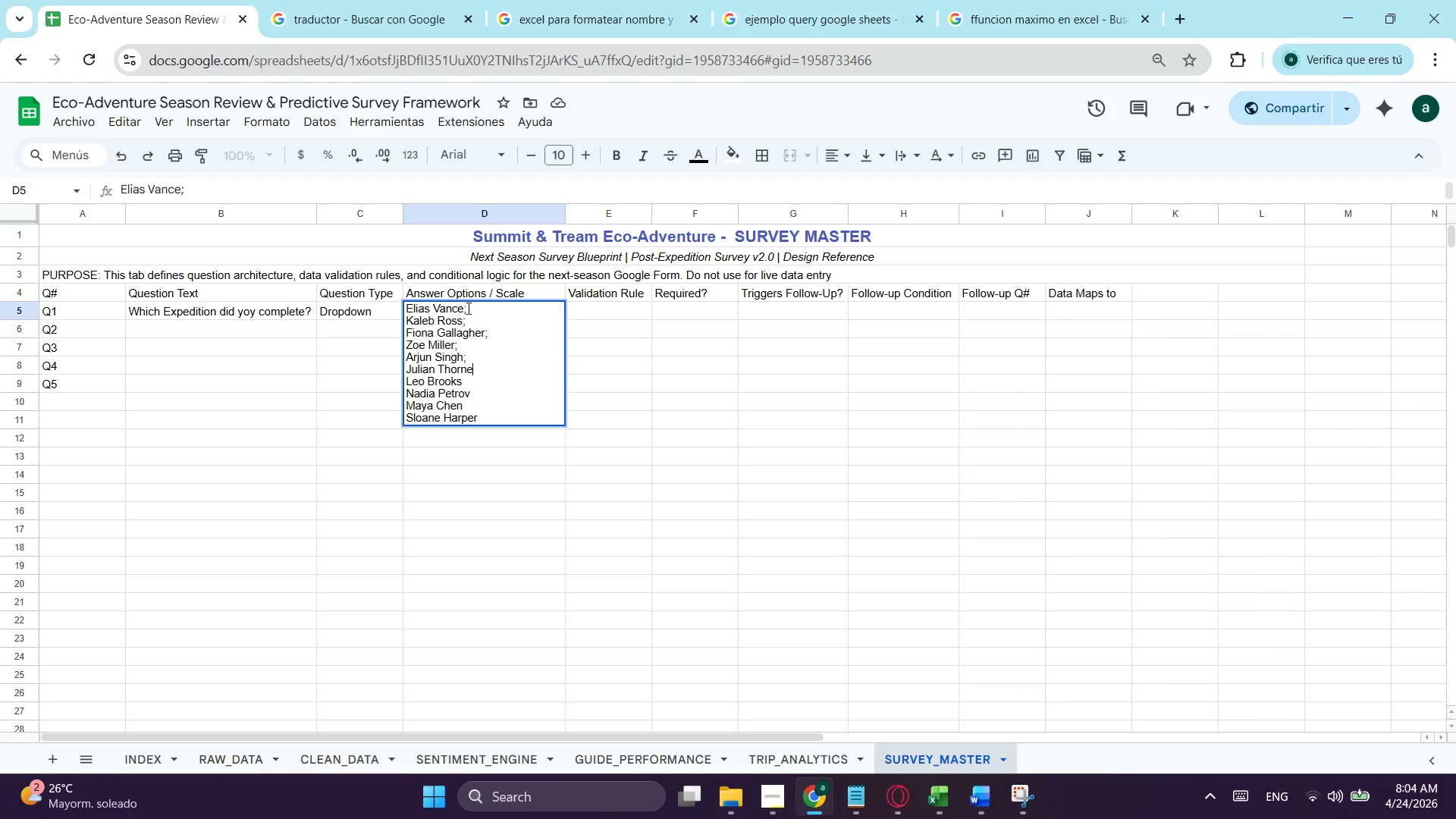 
key(ArrowRight)
 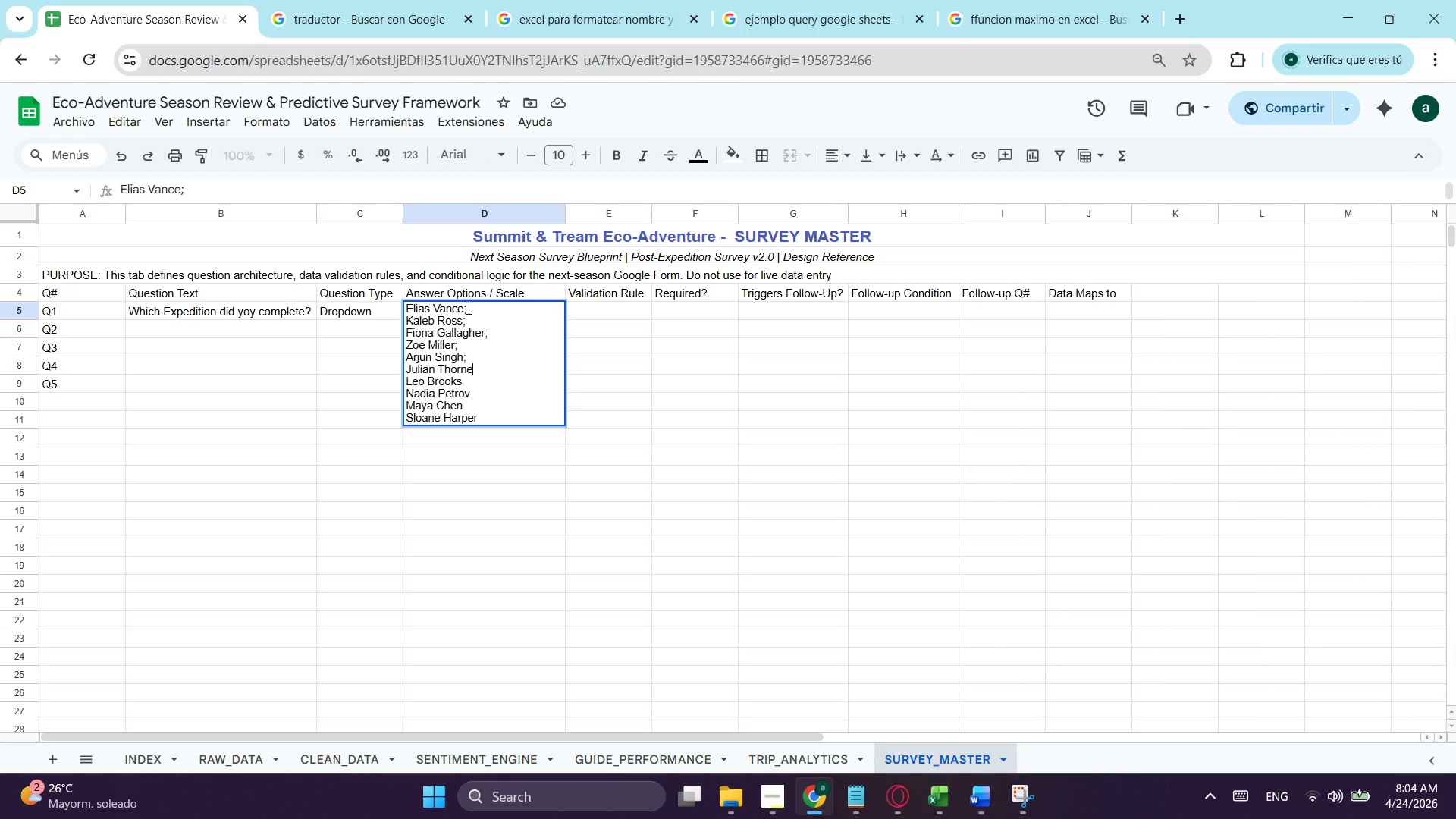 
key(Semicolon)
 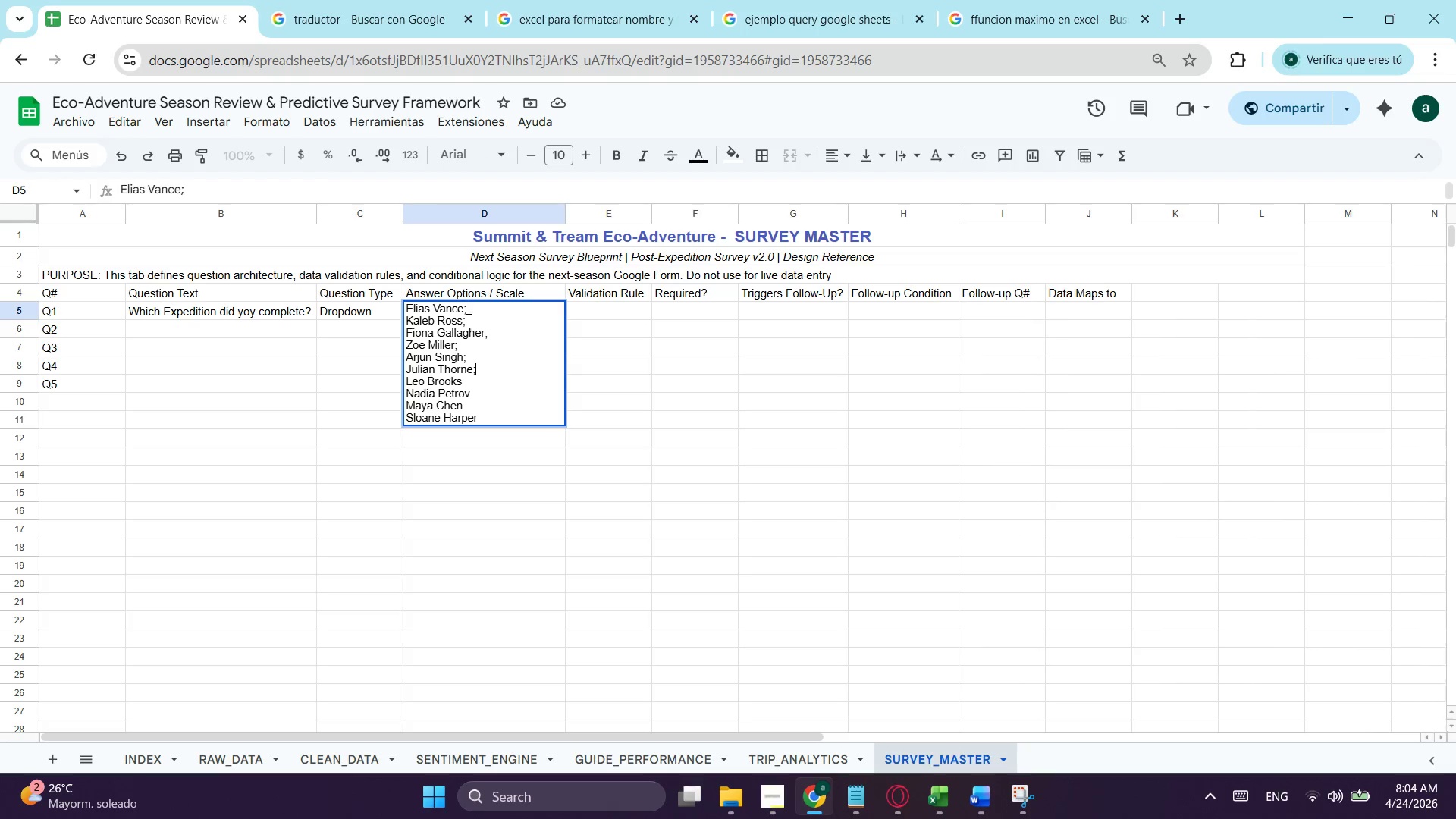 
key(ArrowDown)
 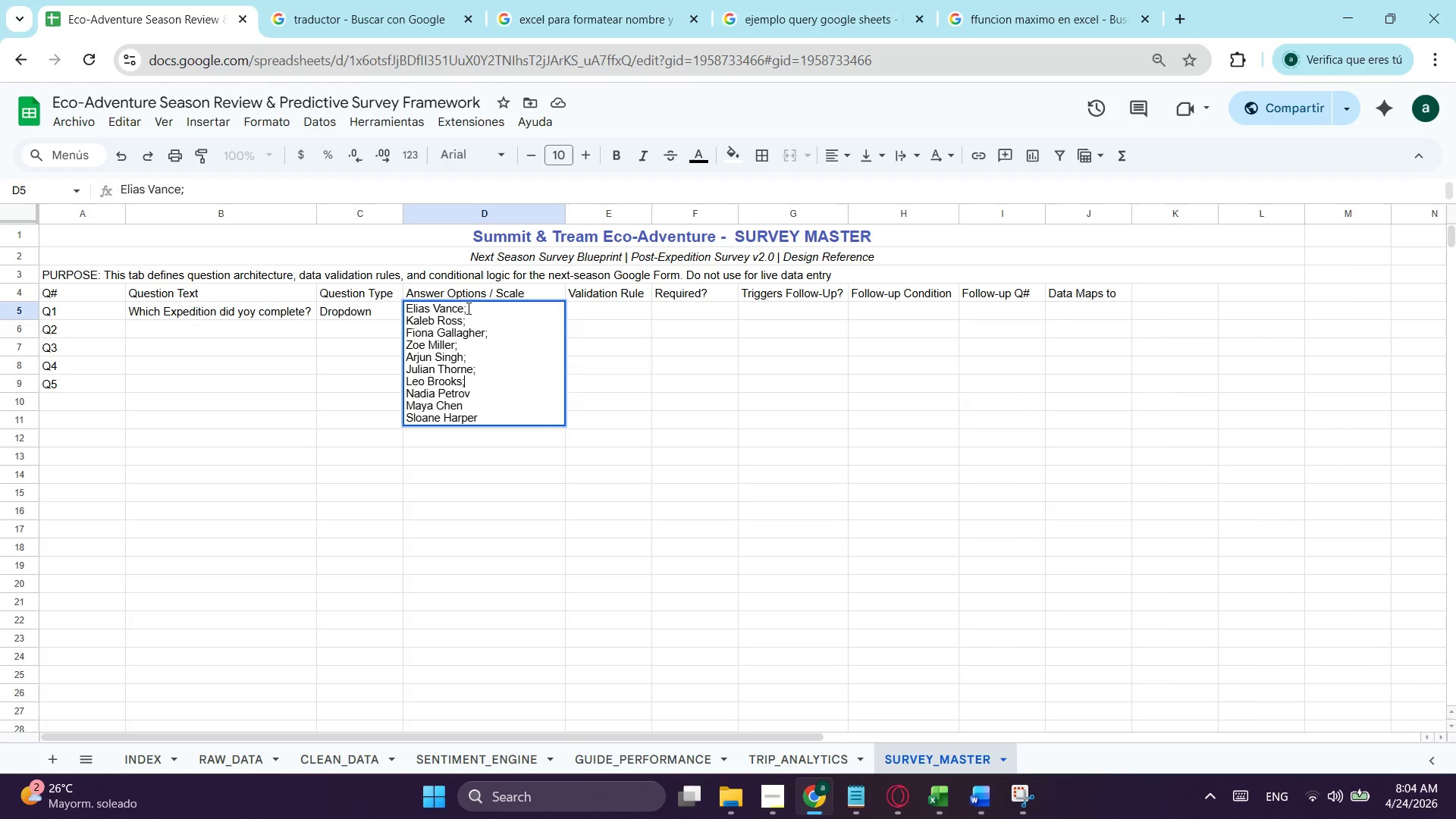 
key(Semicolon)
 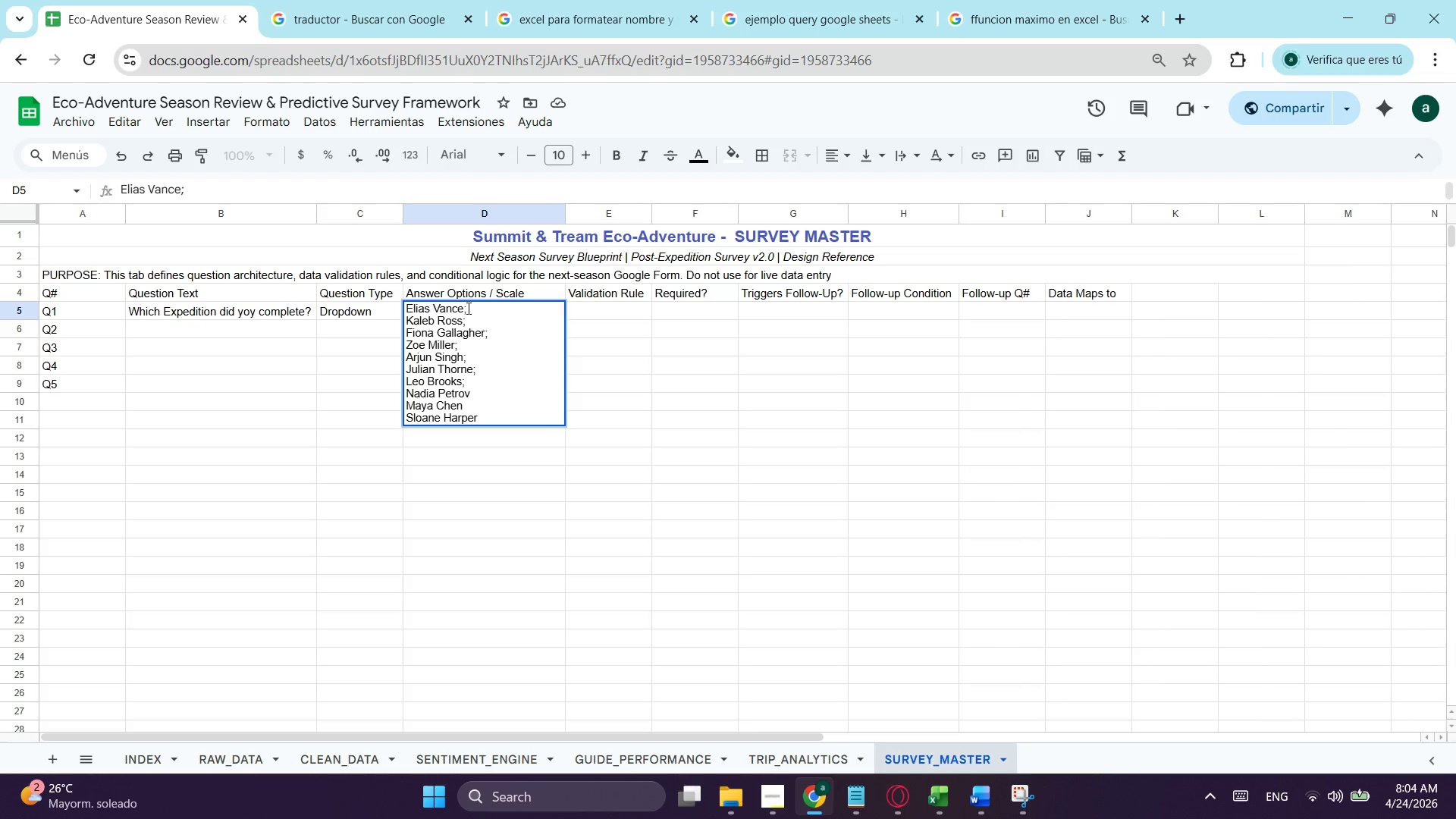 
key(ArrowDown)
 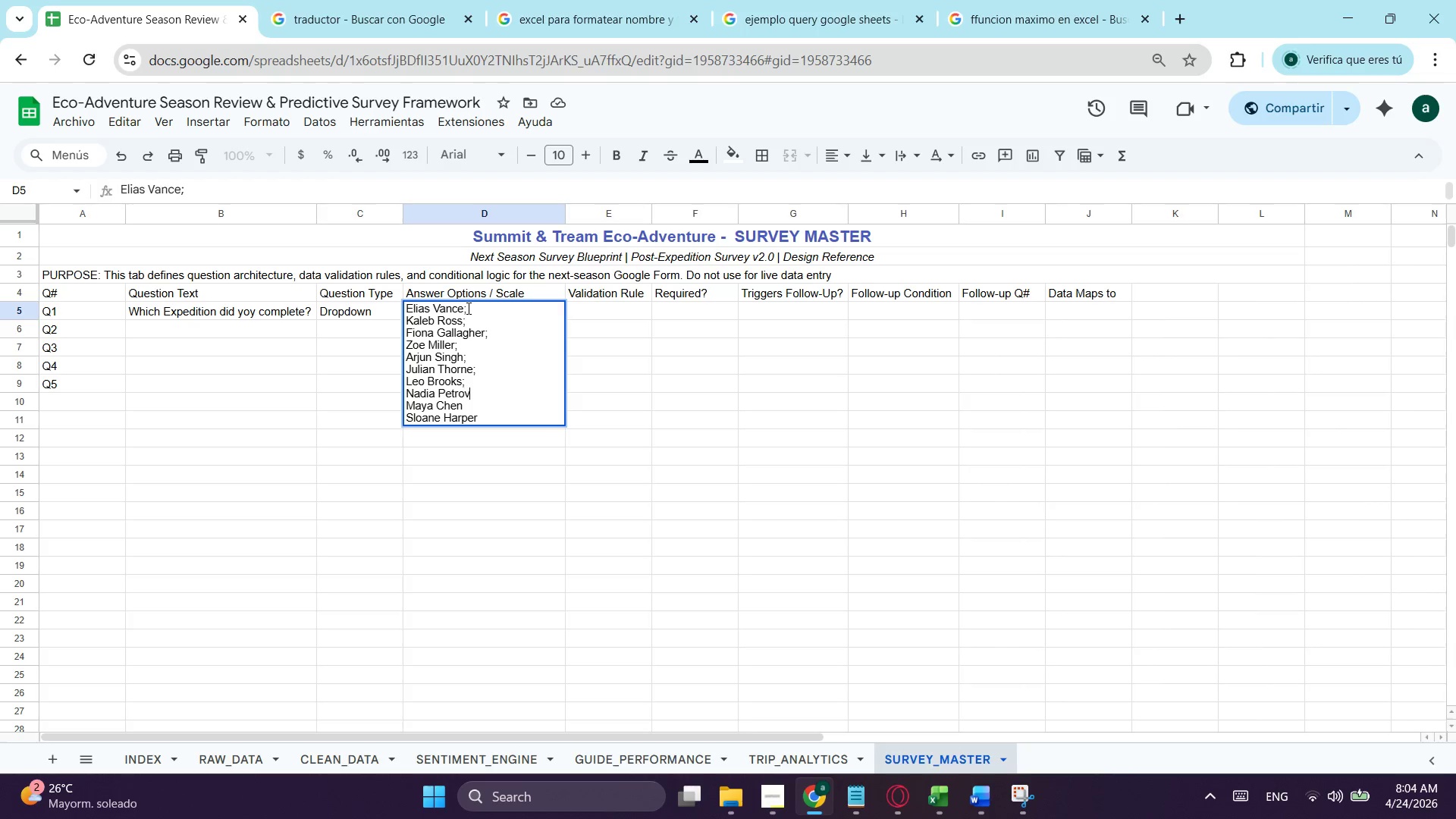 
key(ArrowRight)
 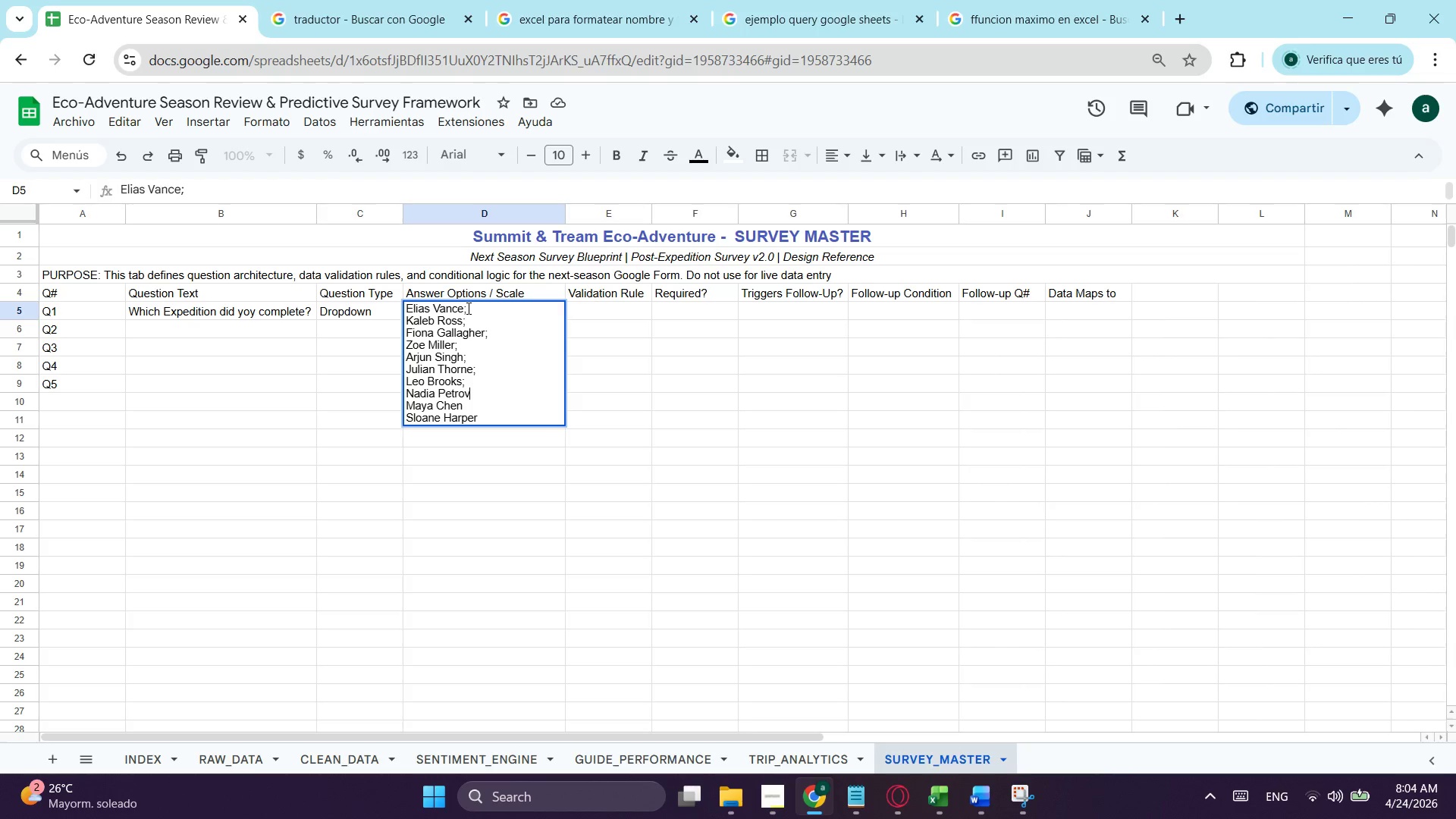 
key(Semicolon)
 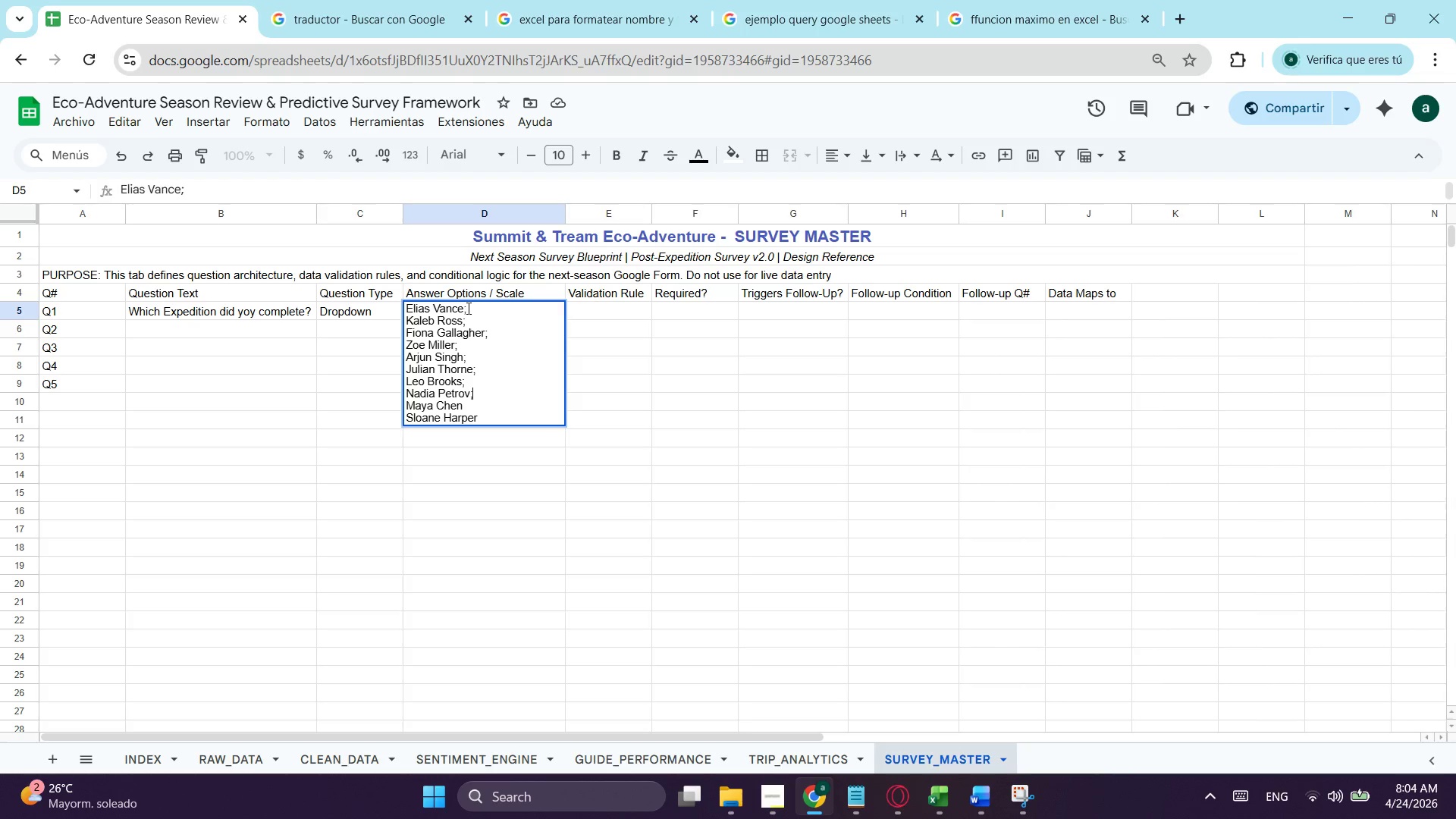 
key(ArrowDown)
 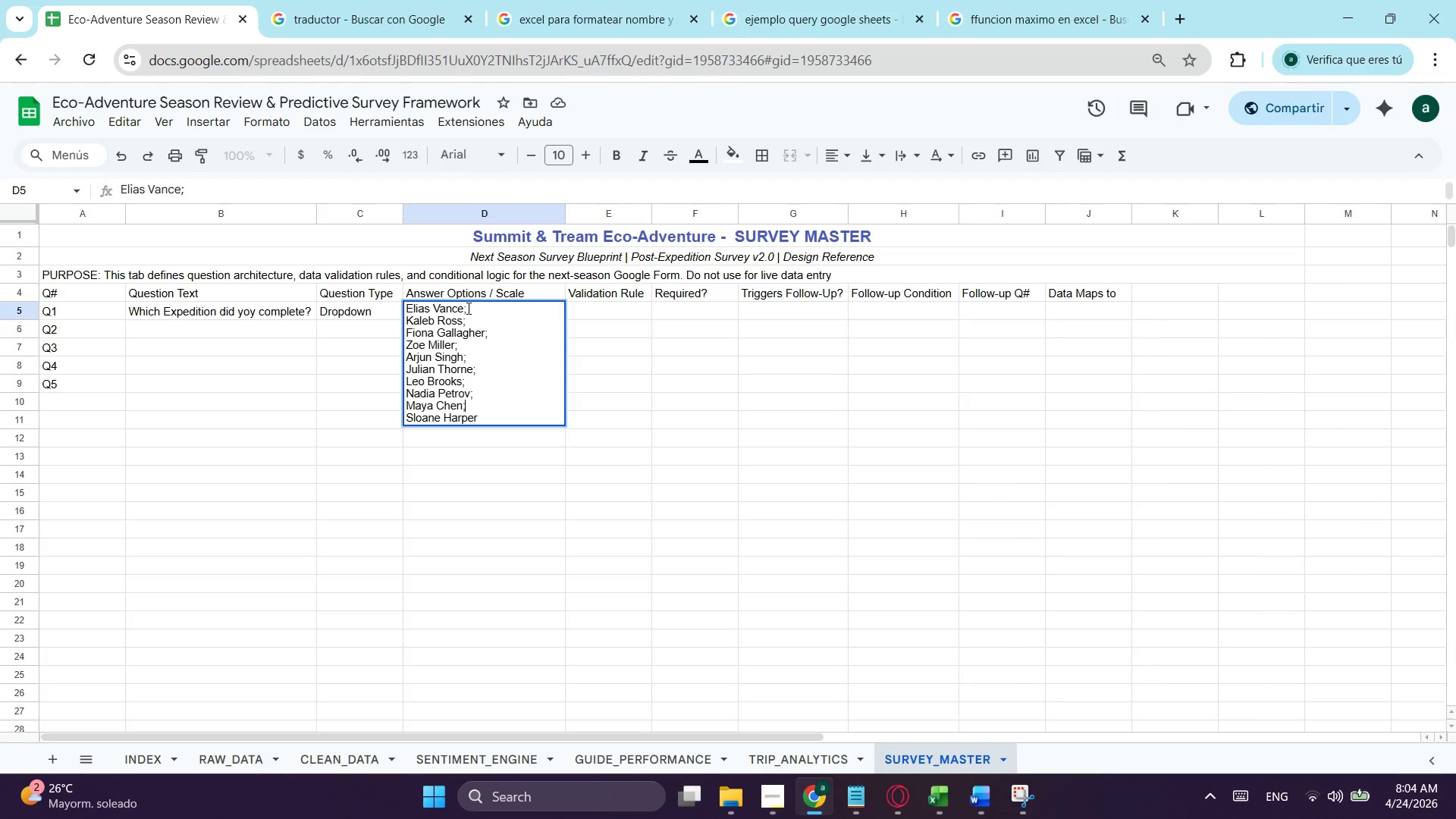 
key(Semicolon)
 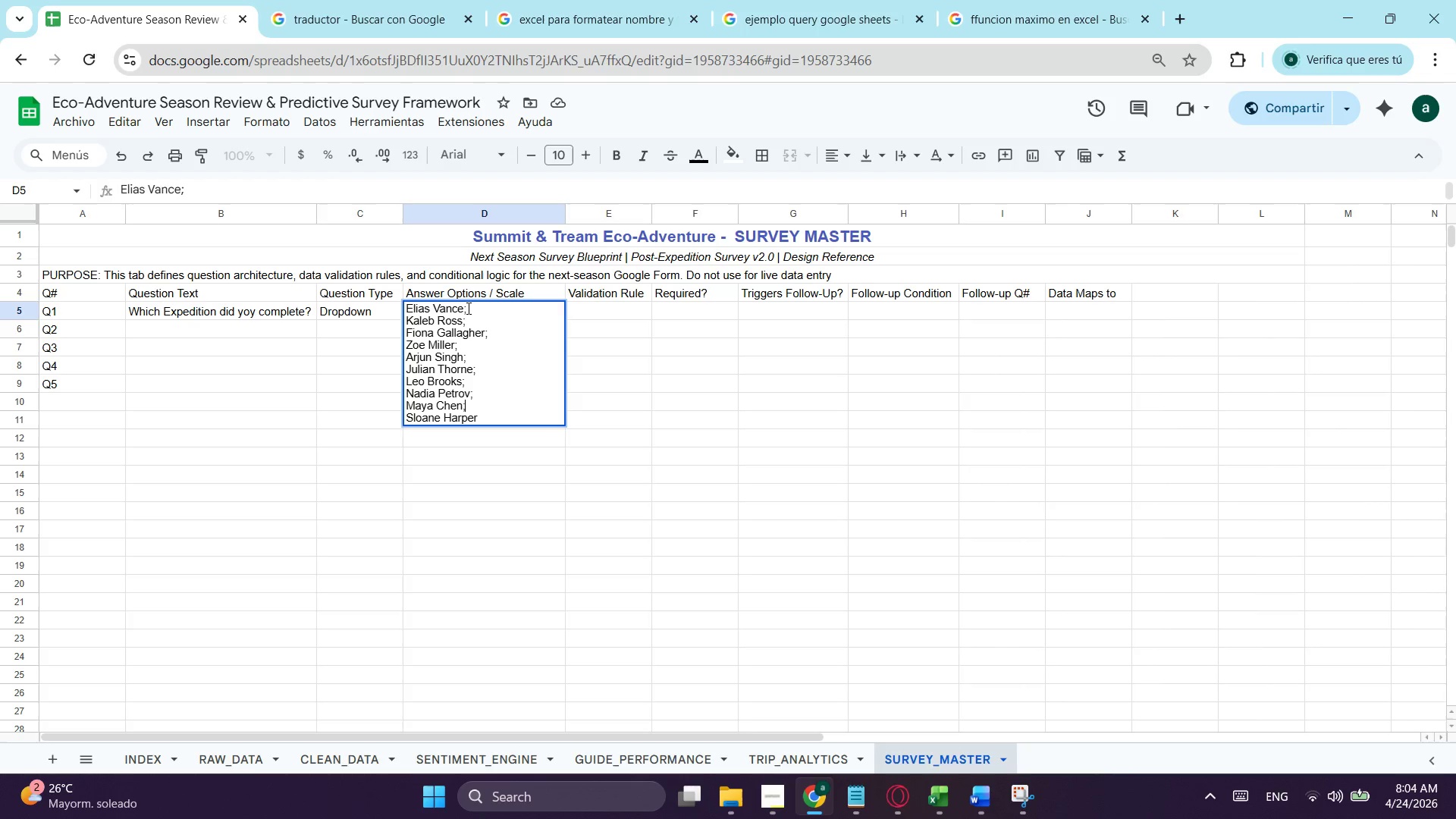 
key(ArrowRight)
 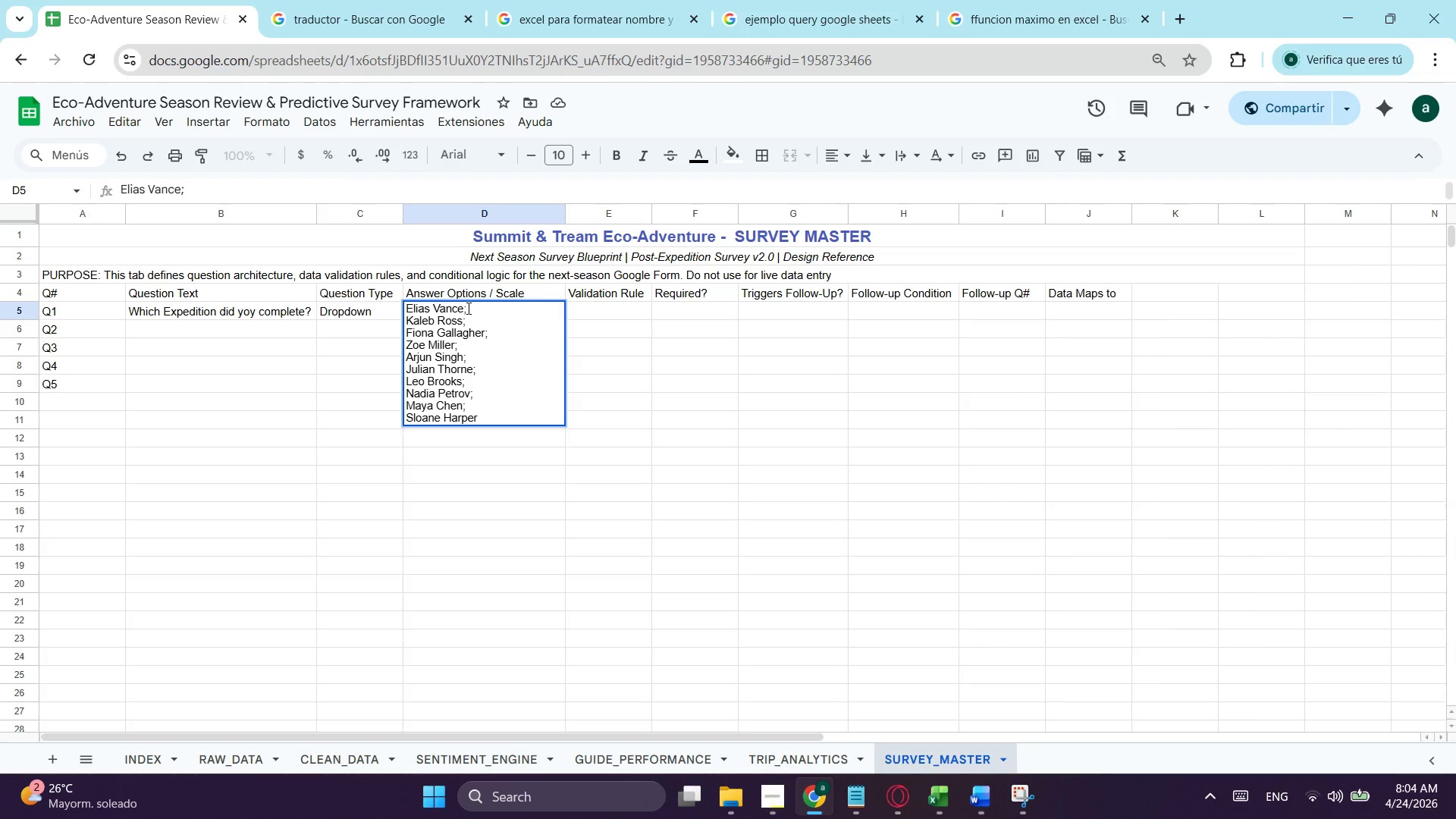 
key(Backspace)
 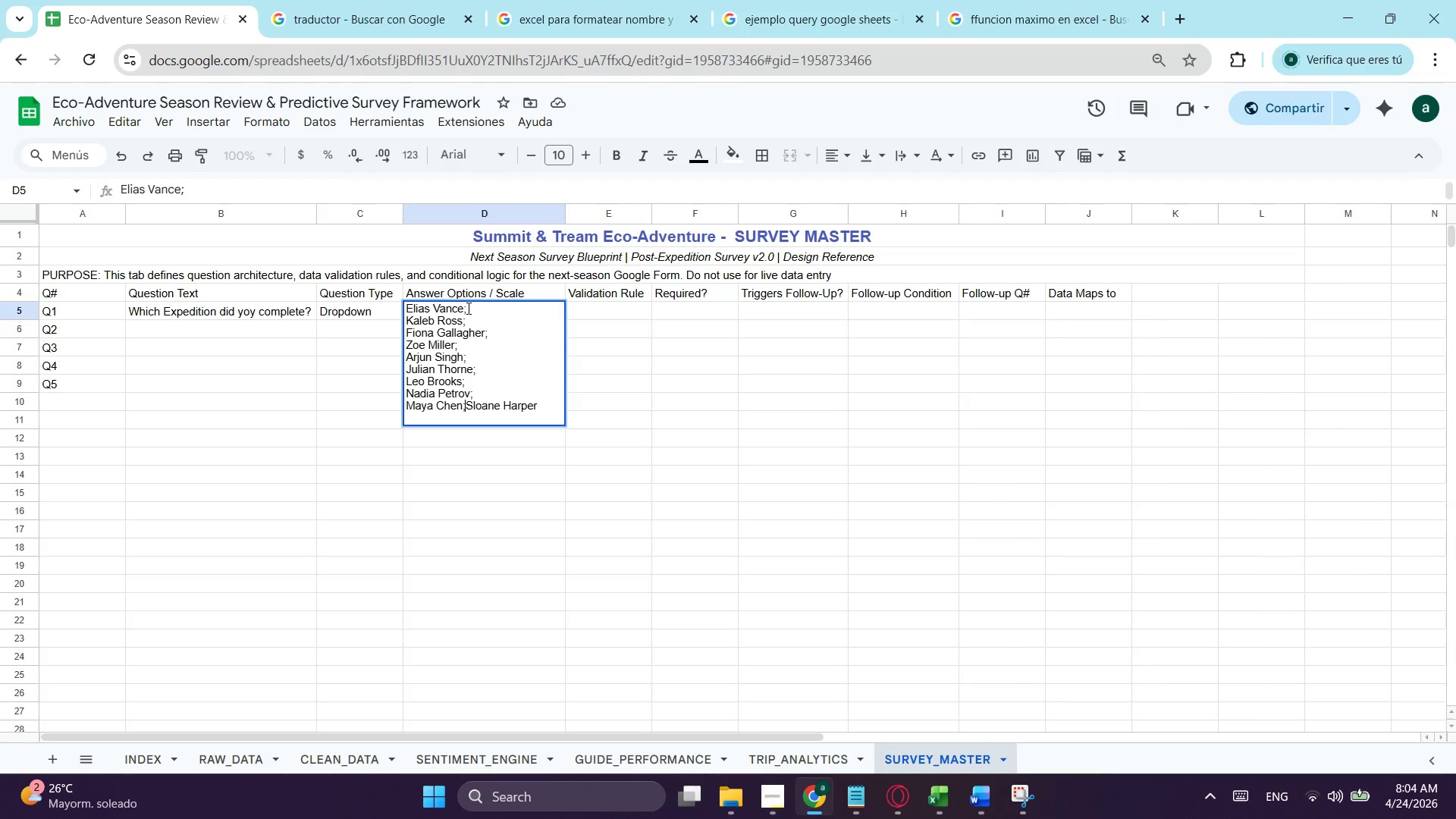 
key(Space)
 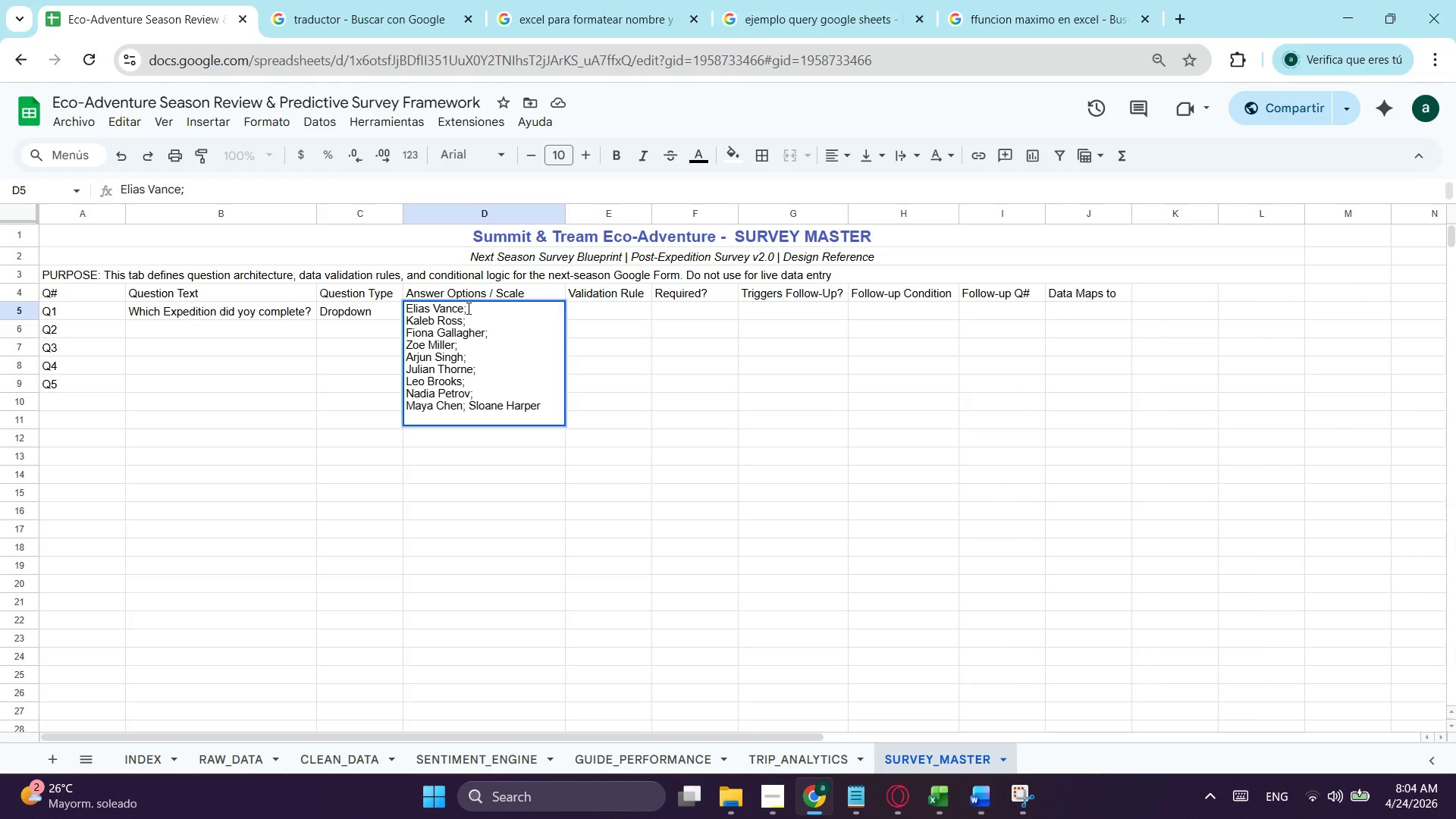 
key(ArrowLeft)
 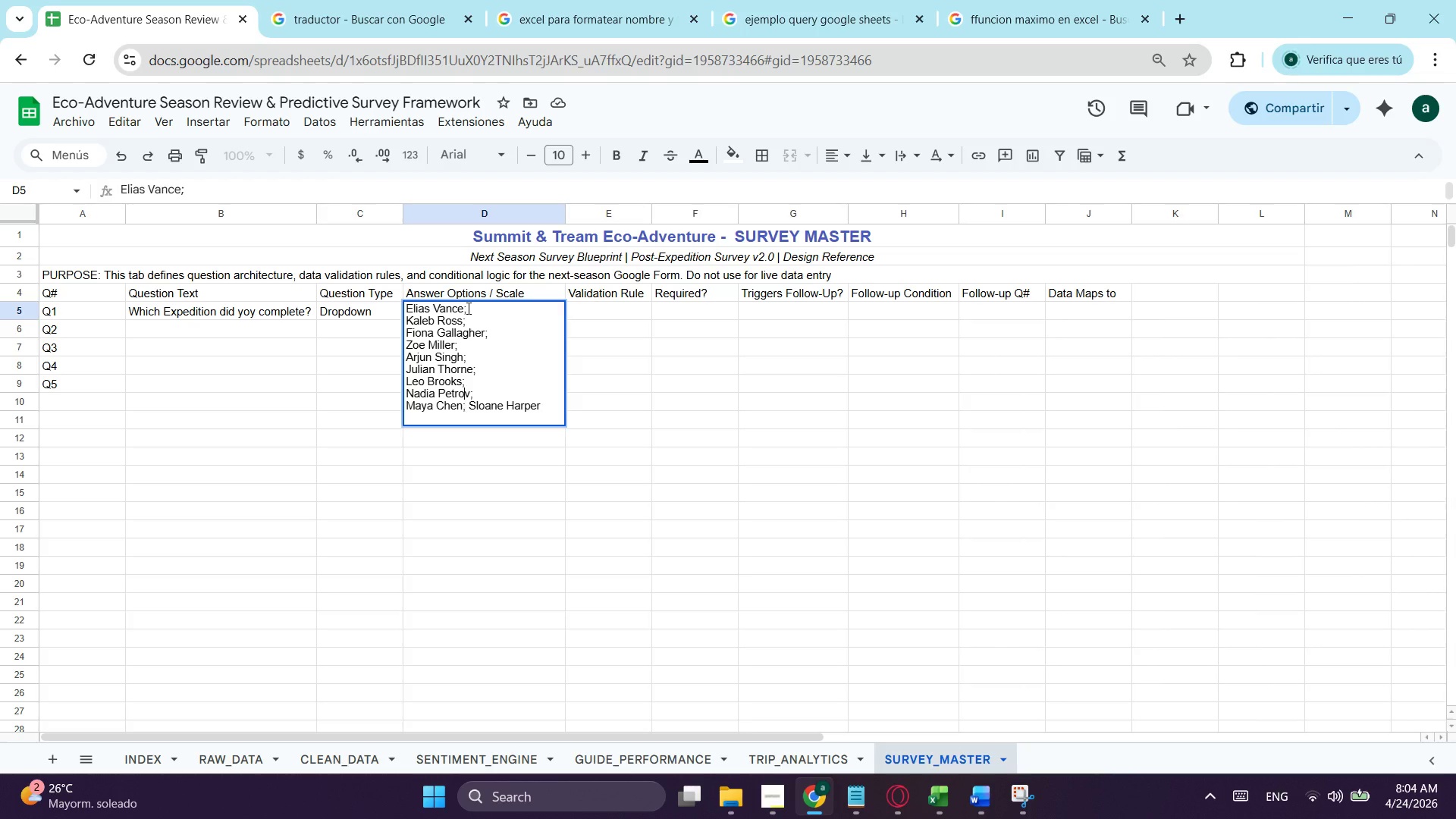 
key(ArrowUp)
 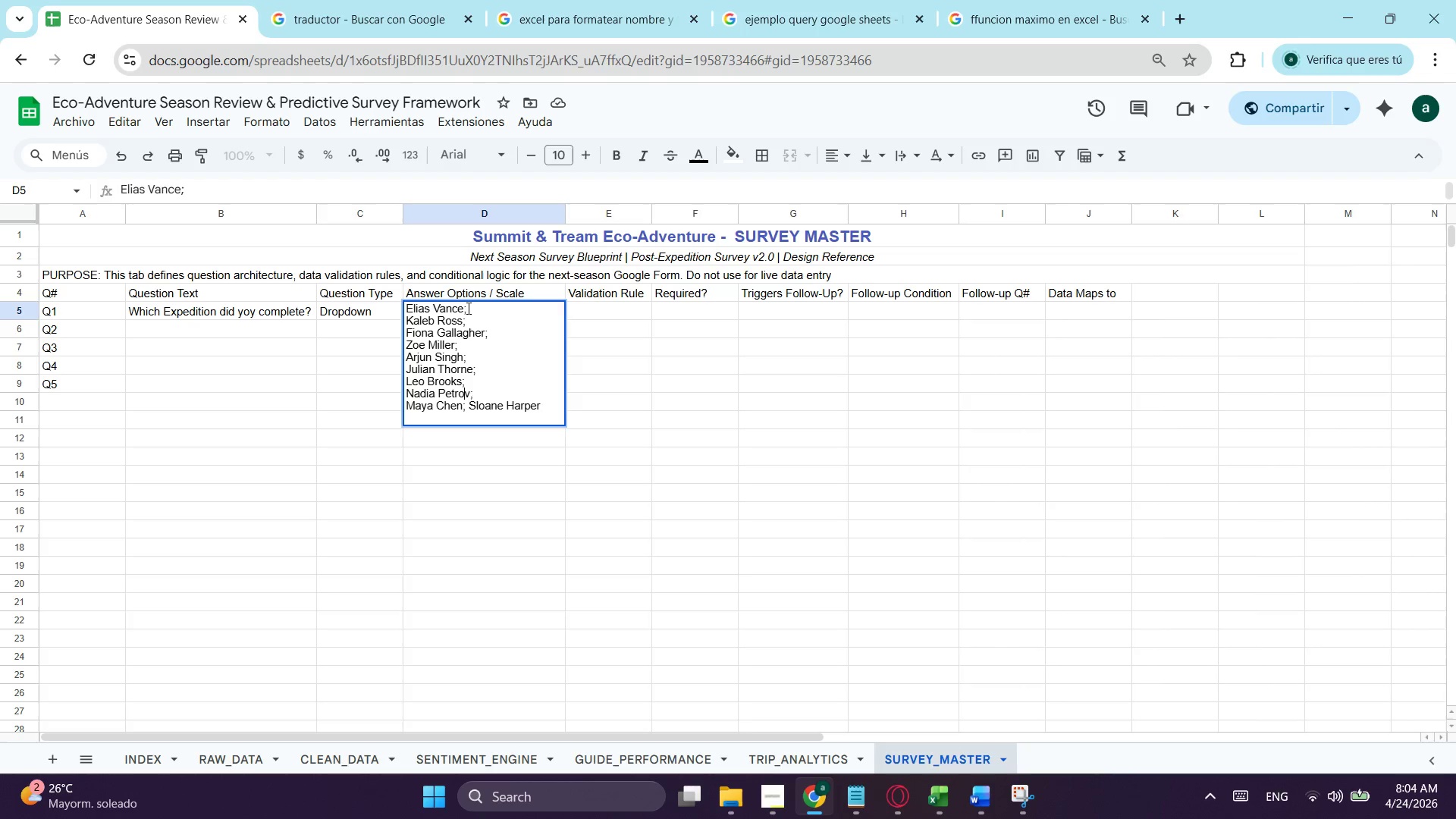 
key(ArrowRight)
 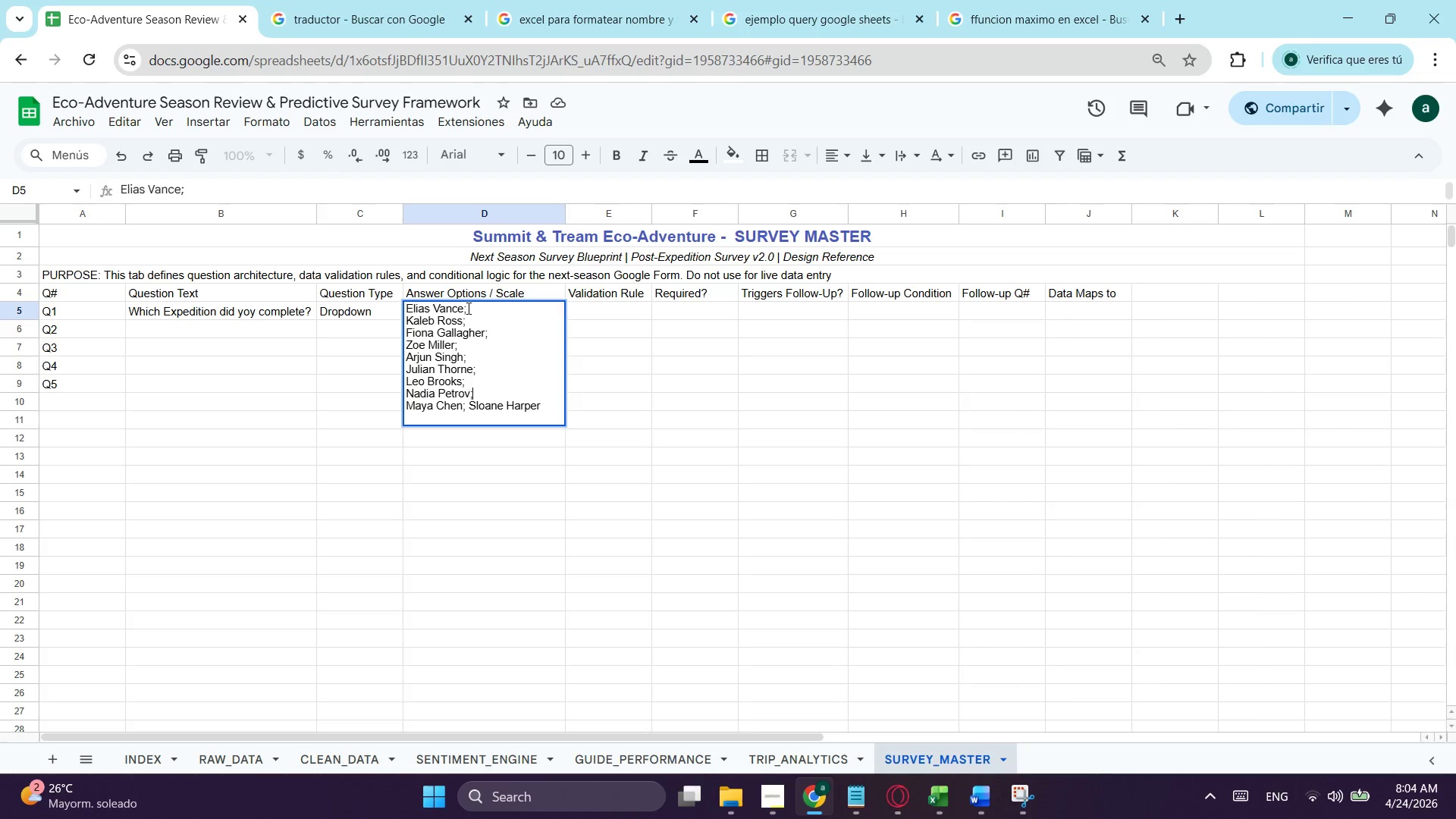 
key(ArrowRight)
 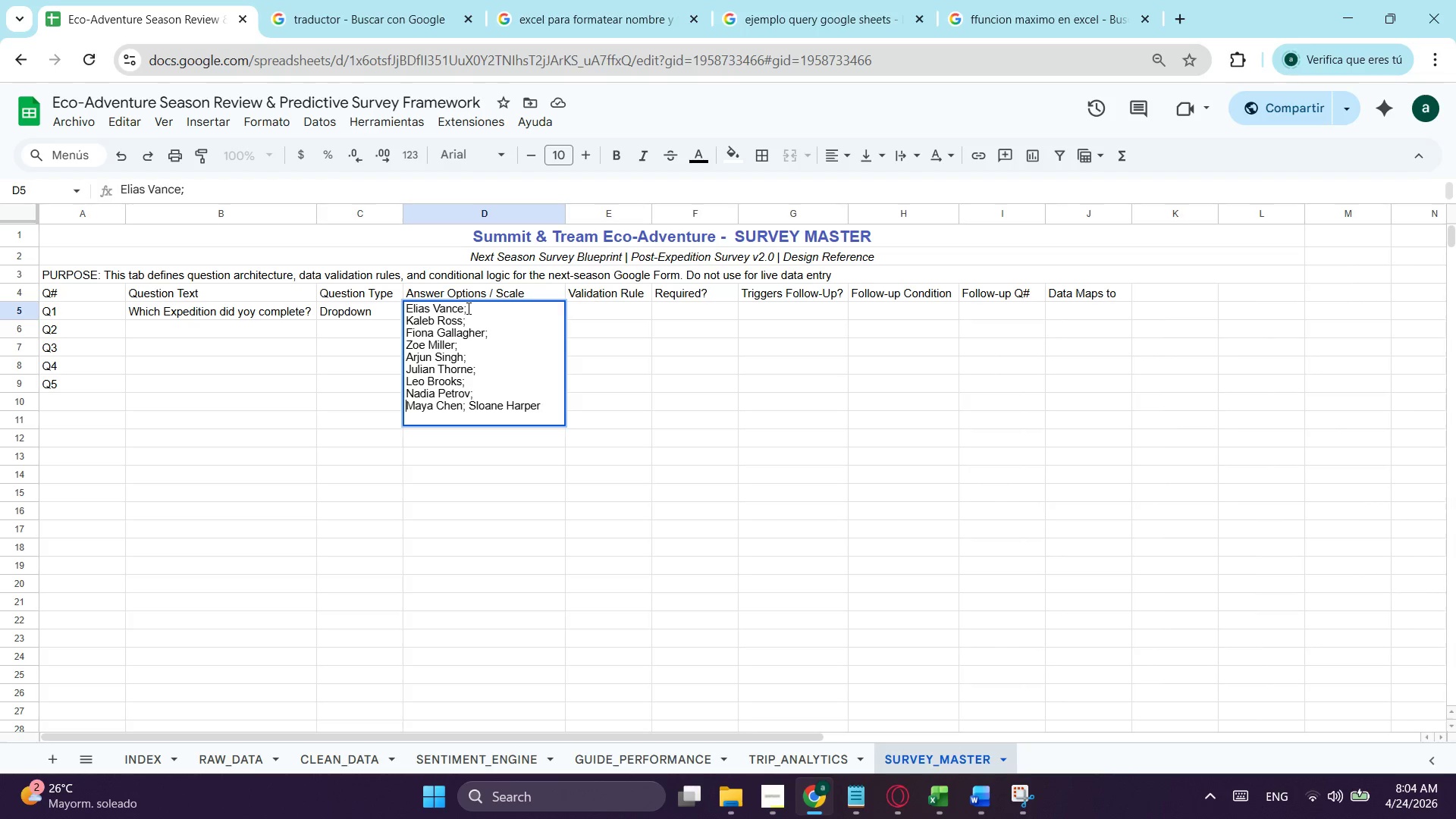 
key(ArrowRight)
 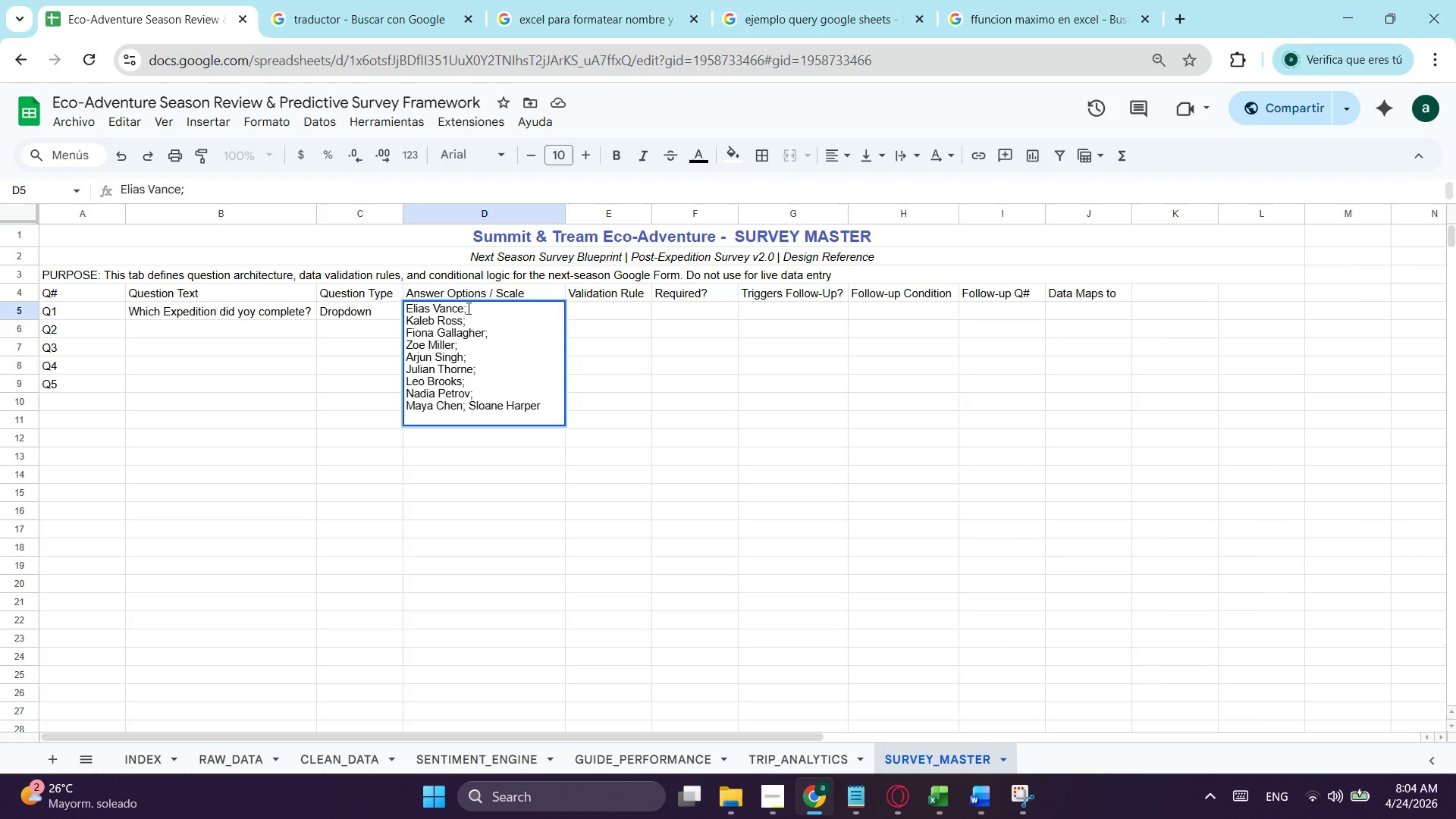 
key(Backspace)
 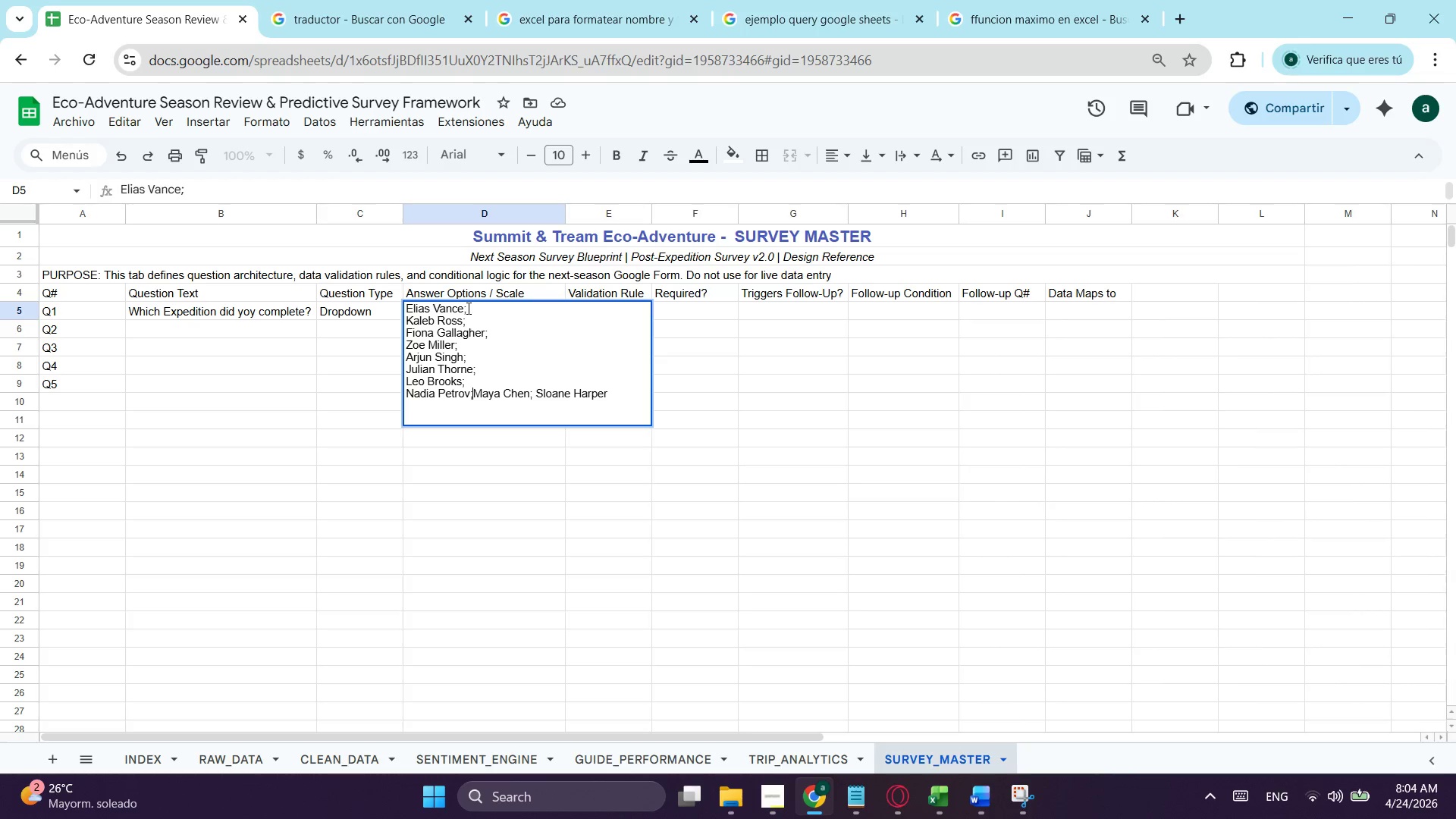 
key(Space)
 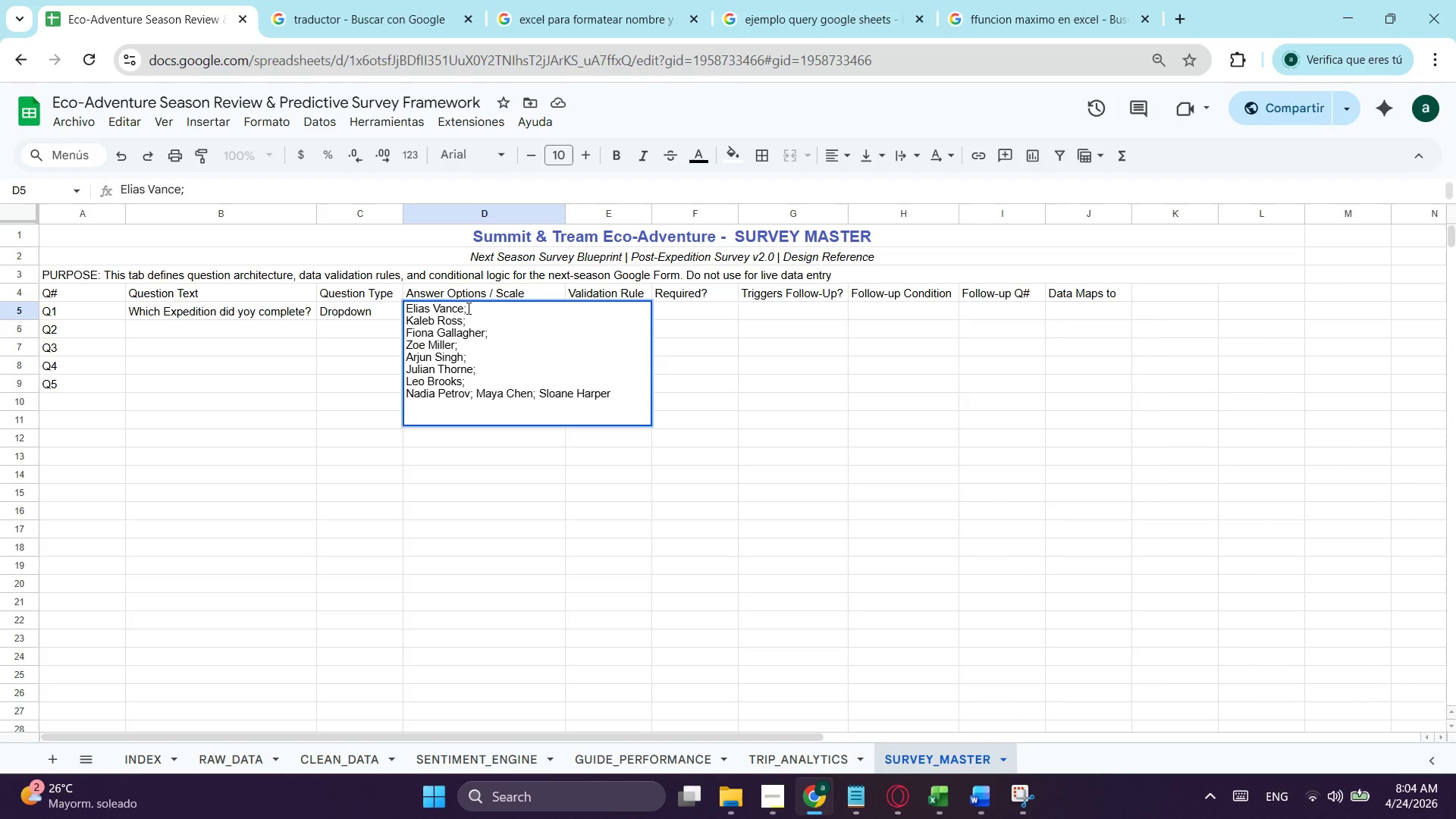 
key(ArrowUp)
 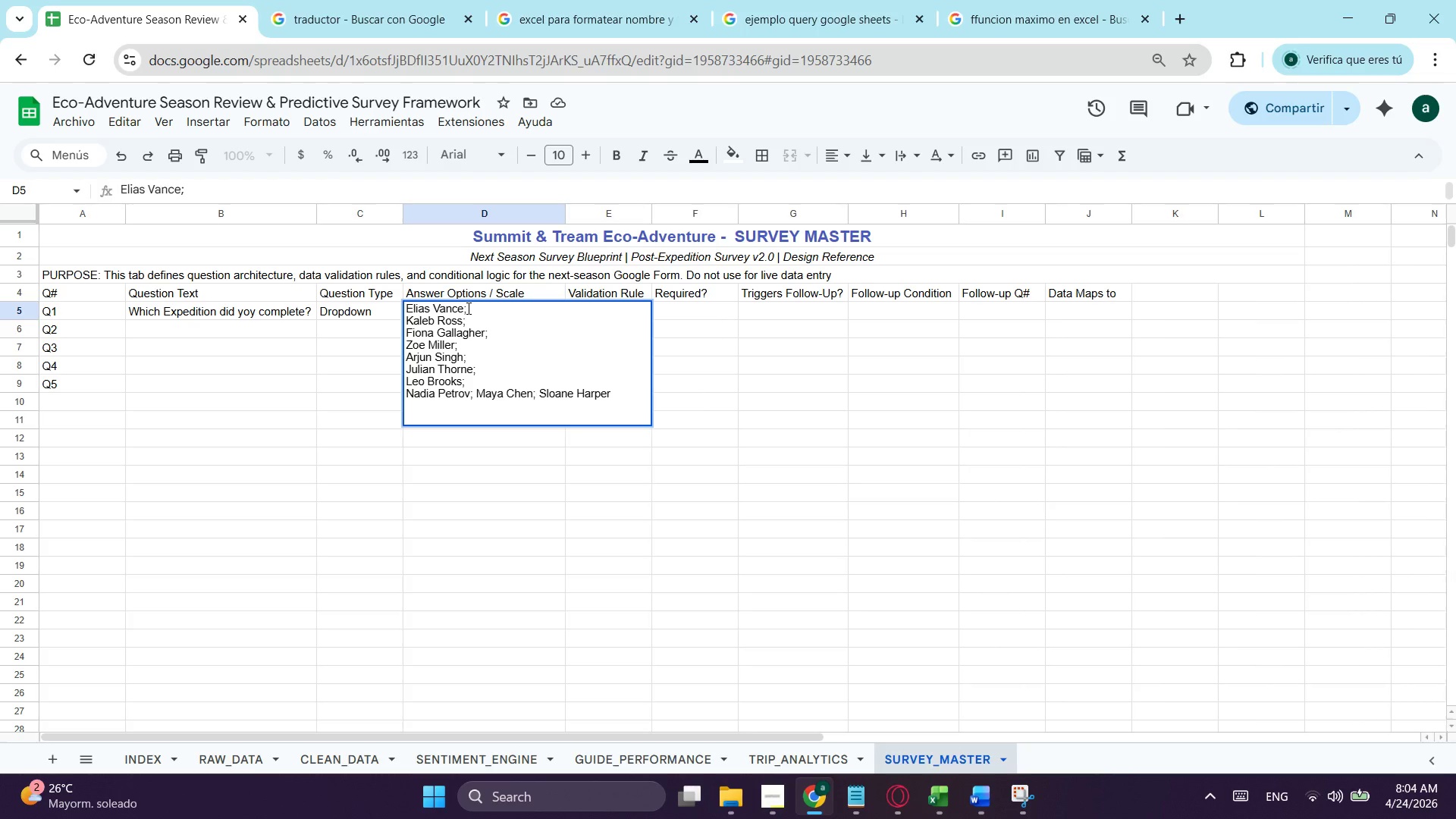 
key(ArrowRight)
 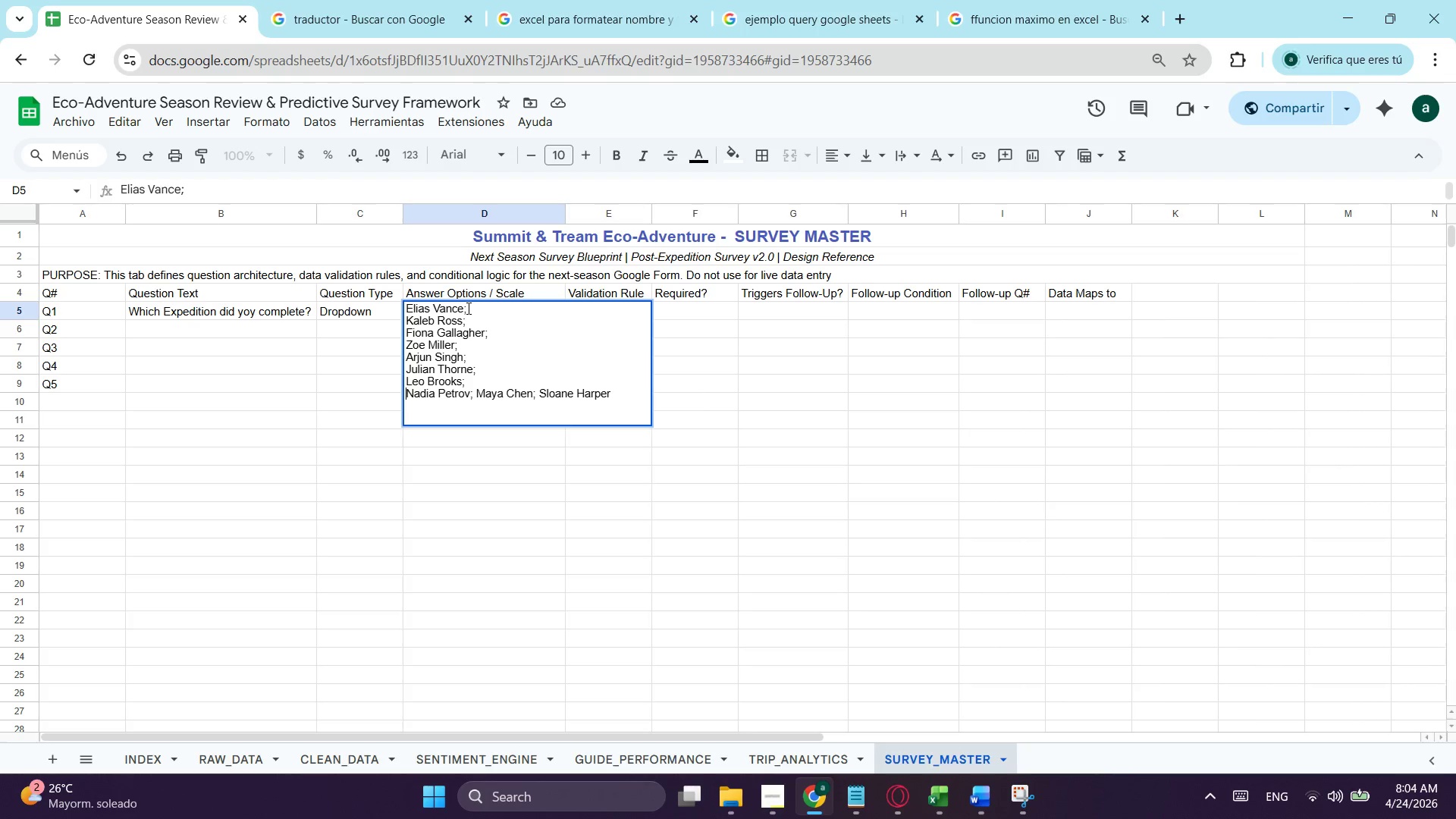 
key(Space)
 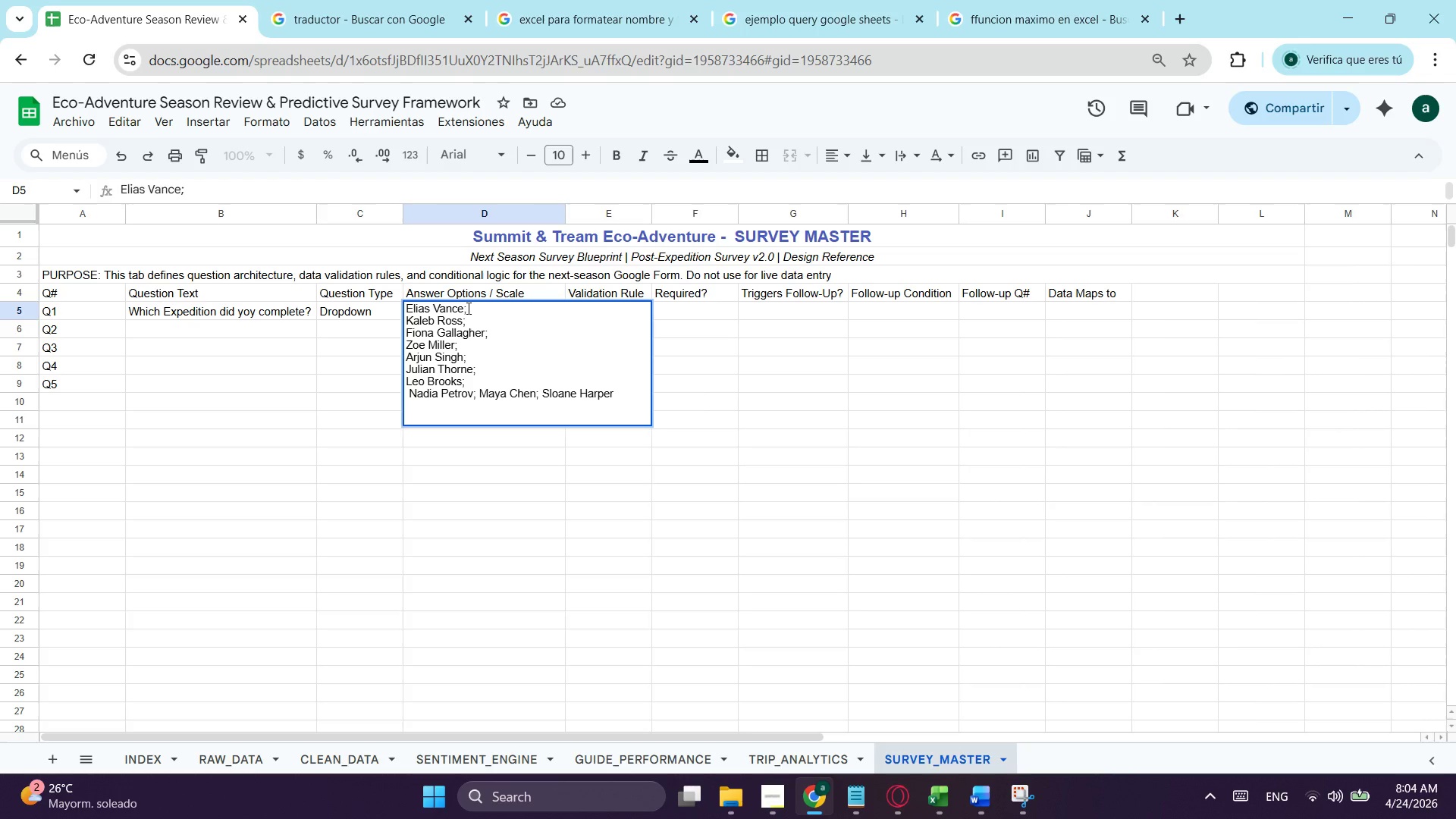 
key(Backspace)
 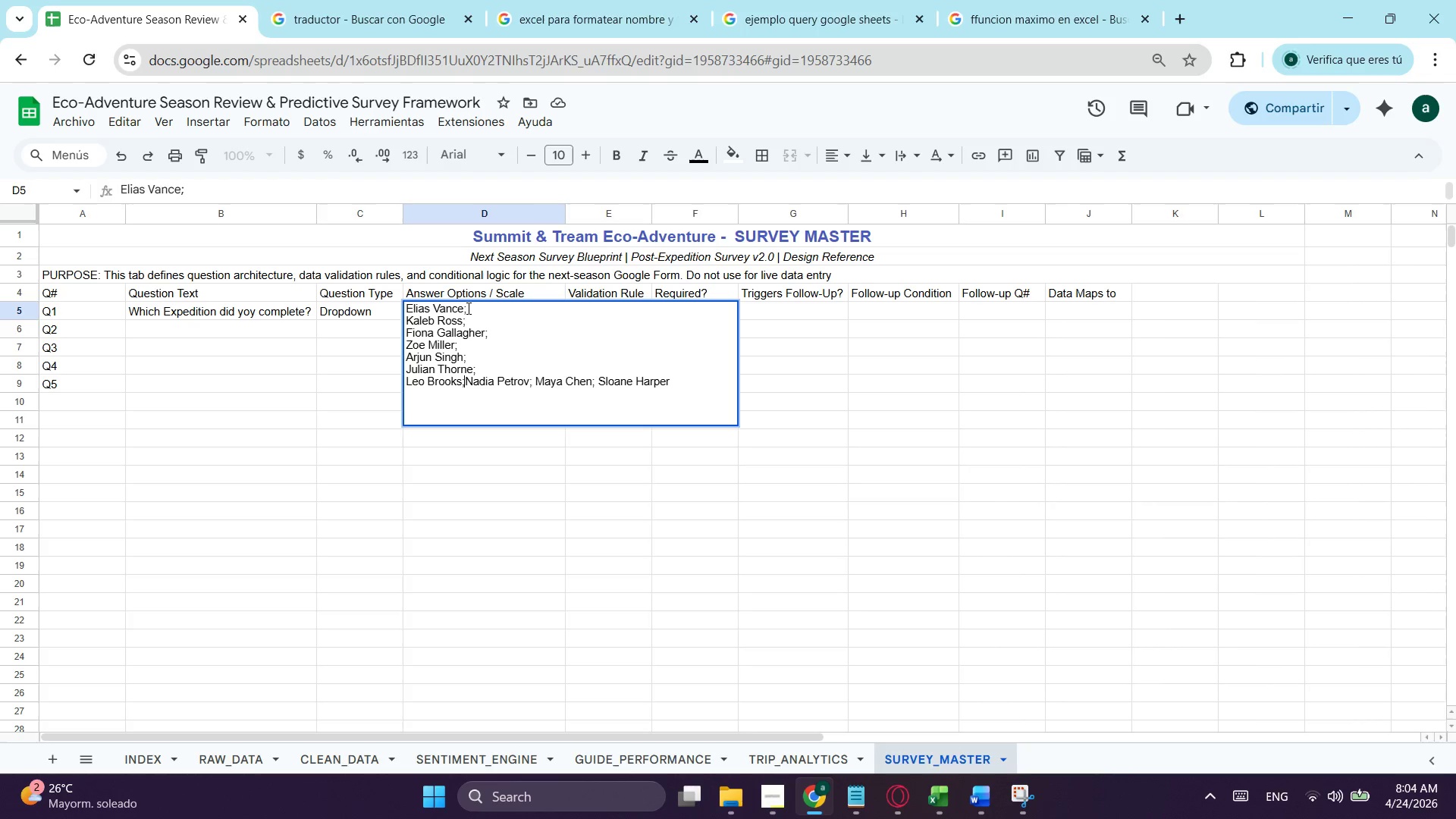 
key(Backspace)
 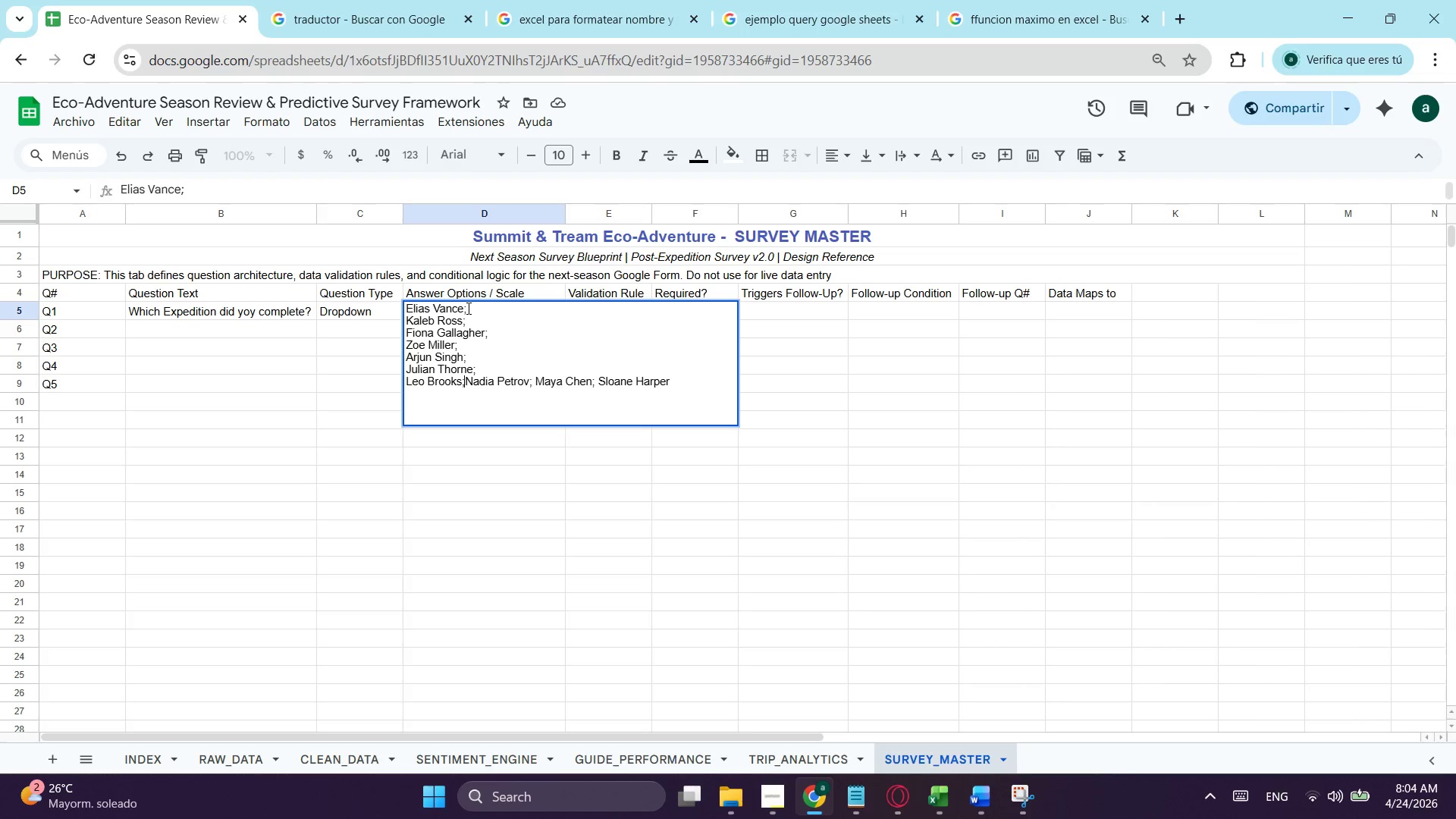 
key(Space)
 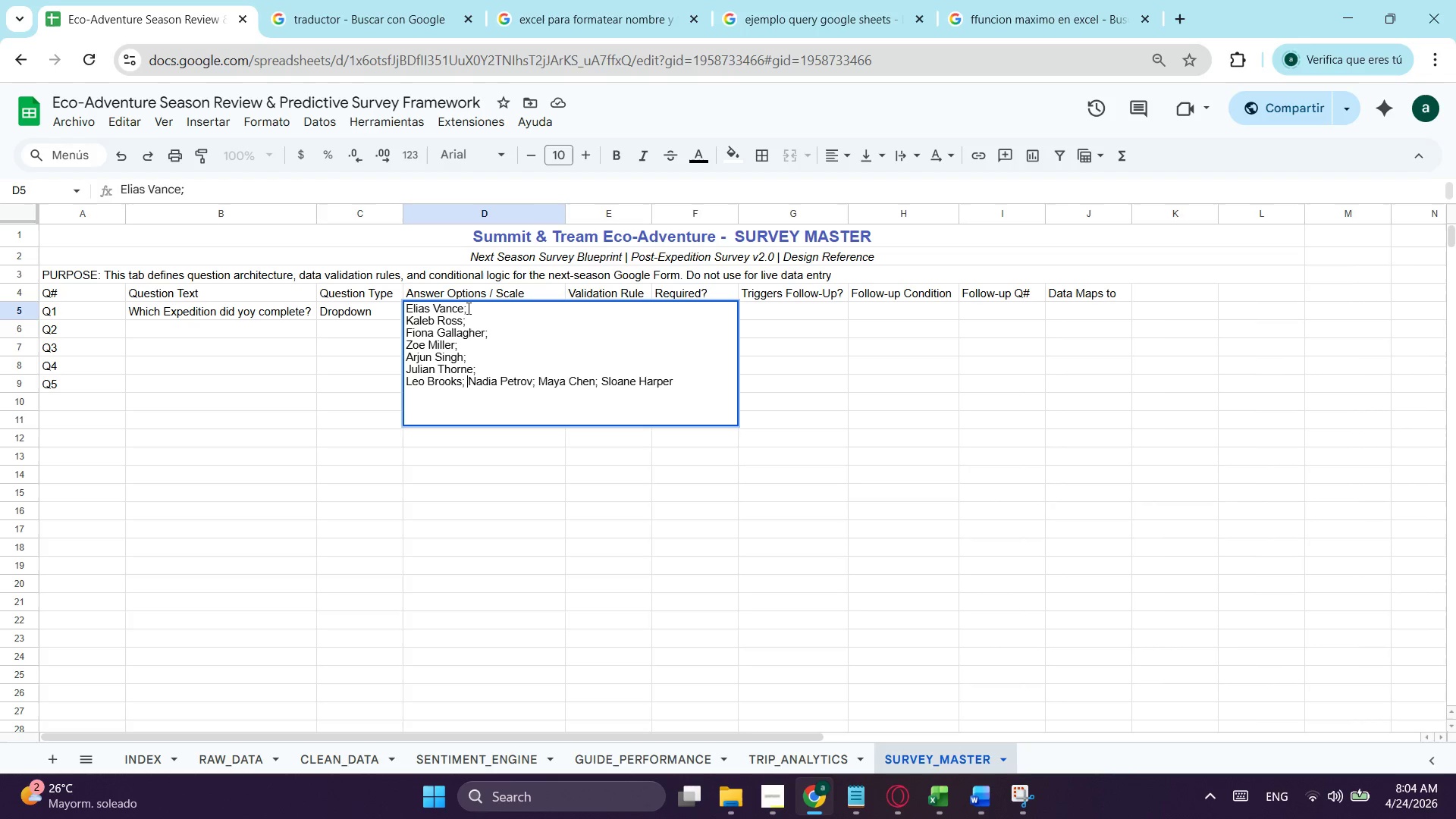 
key(ArrowUp)
 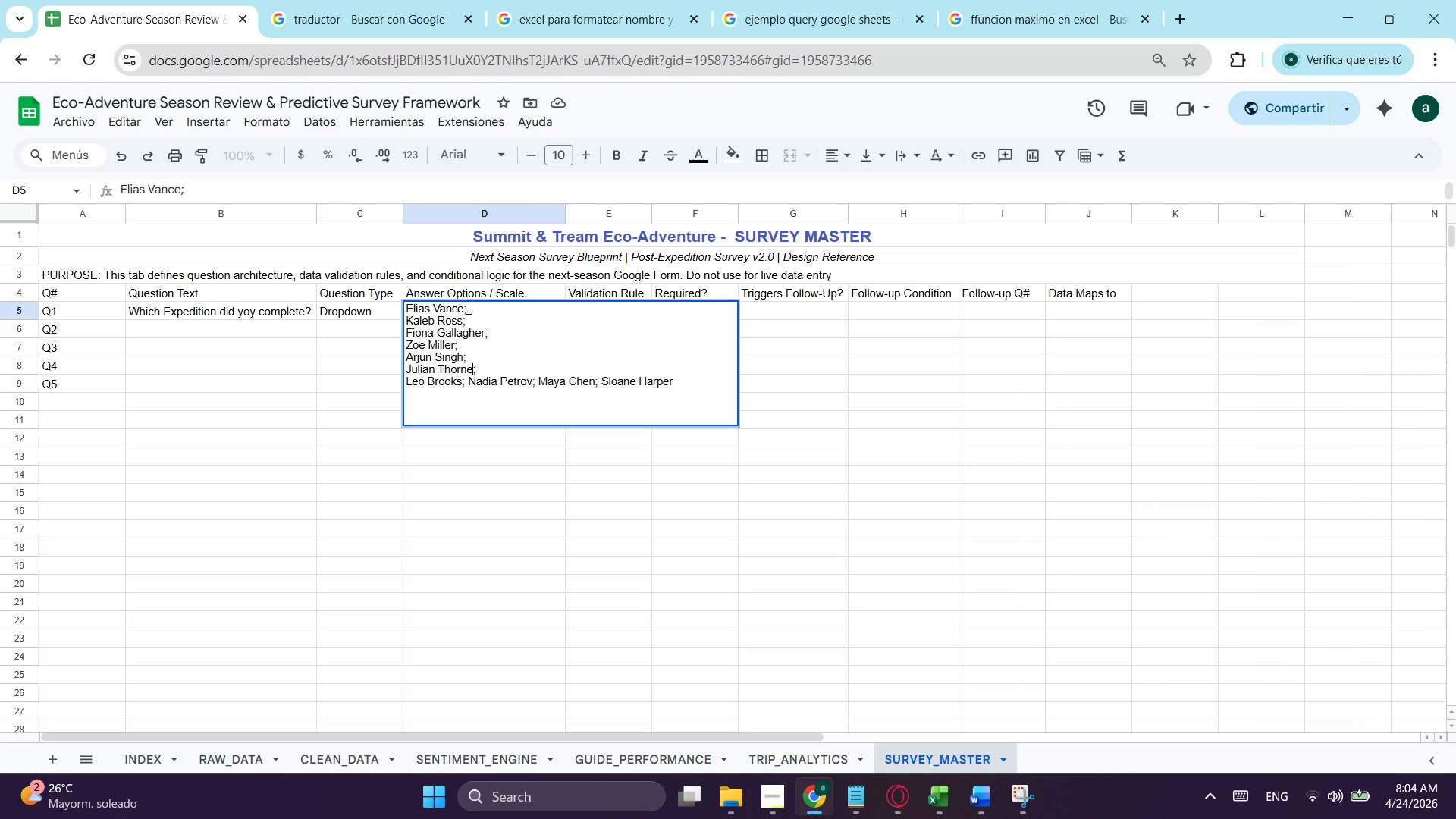 
key(ArrowRight)
 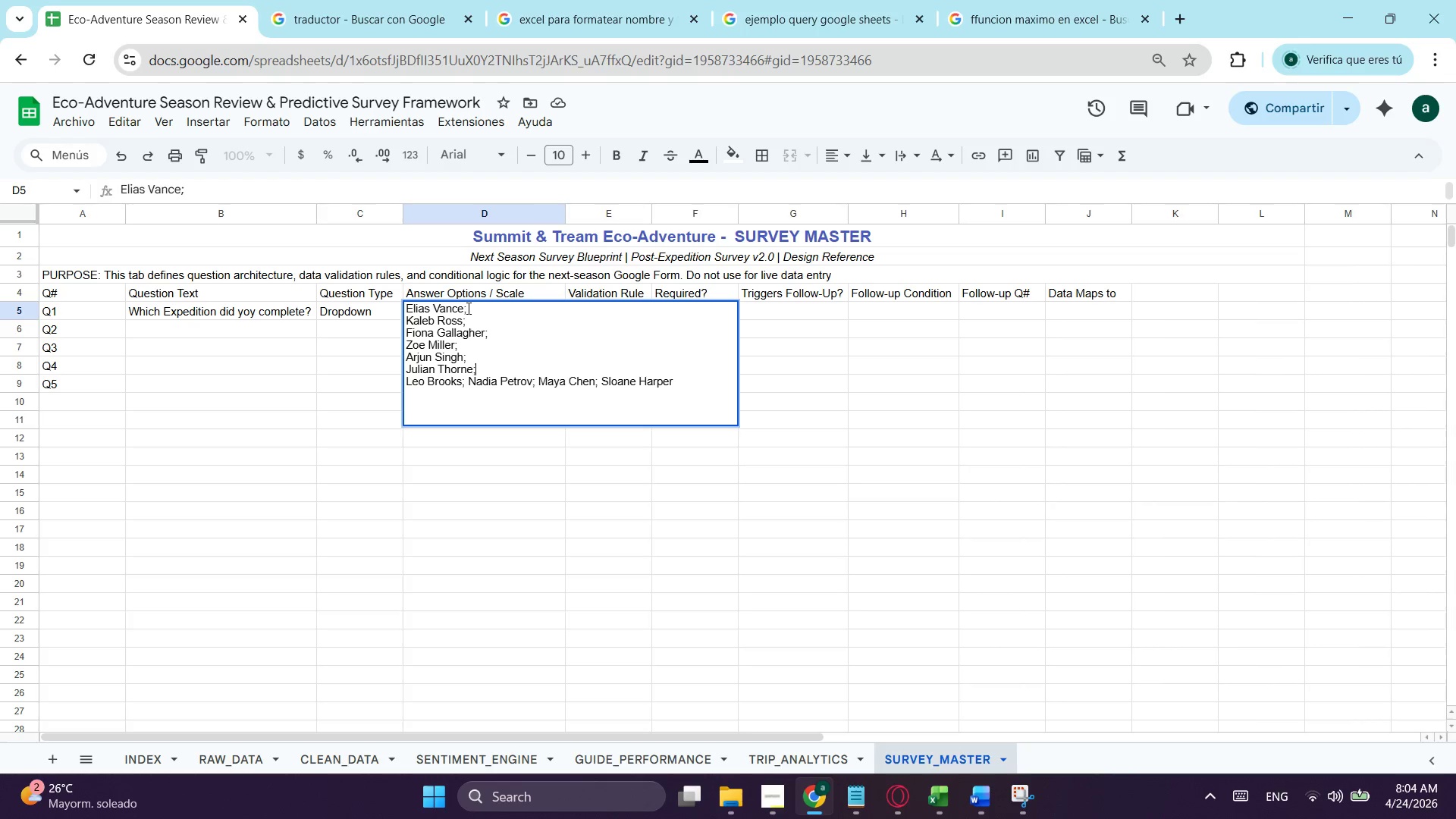 
key(ArrowRight)
 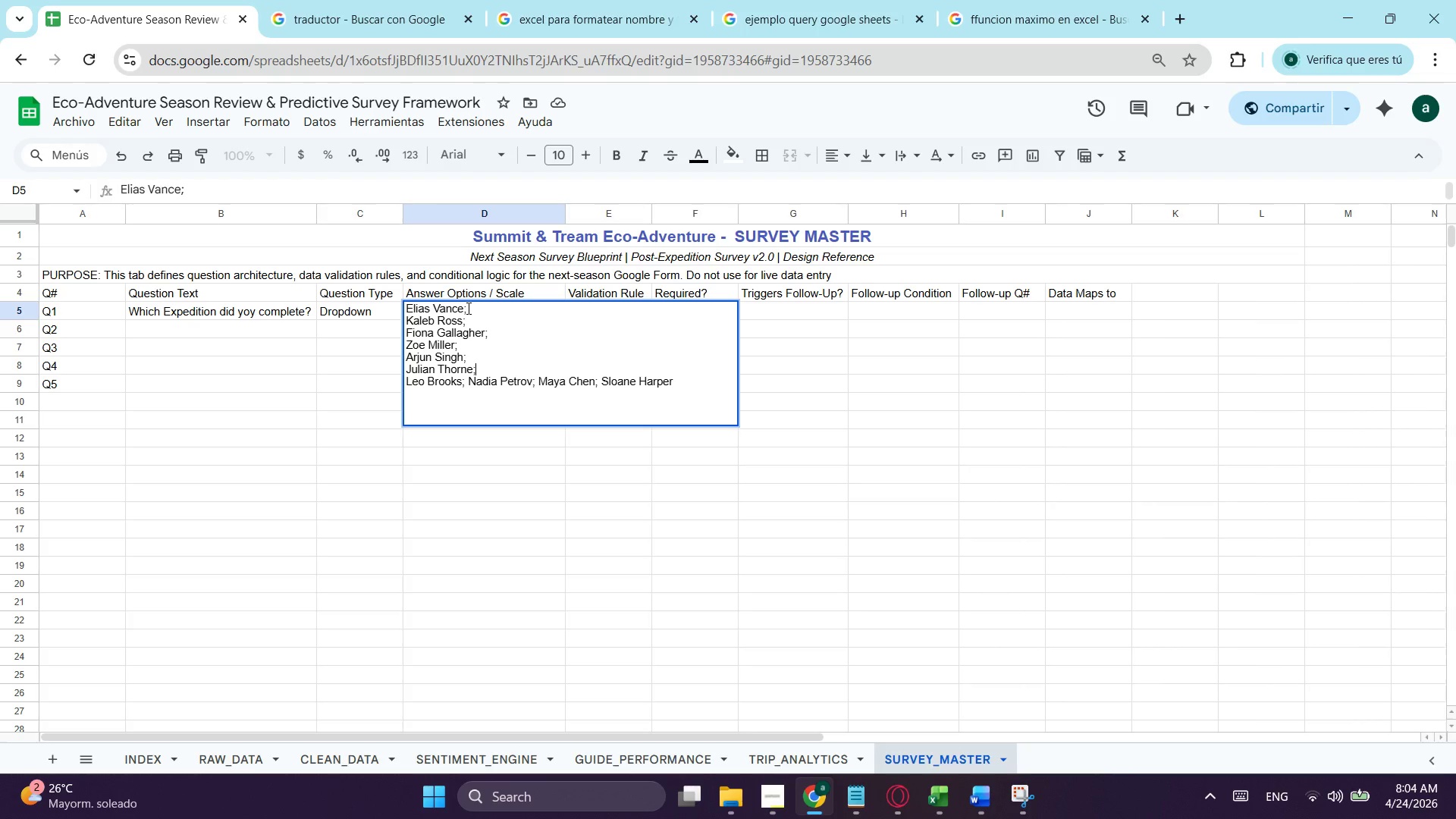 
key(ArrowRight)
 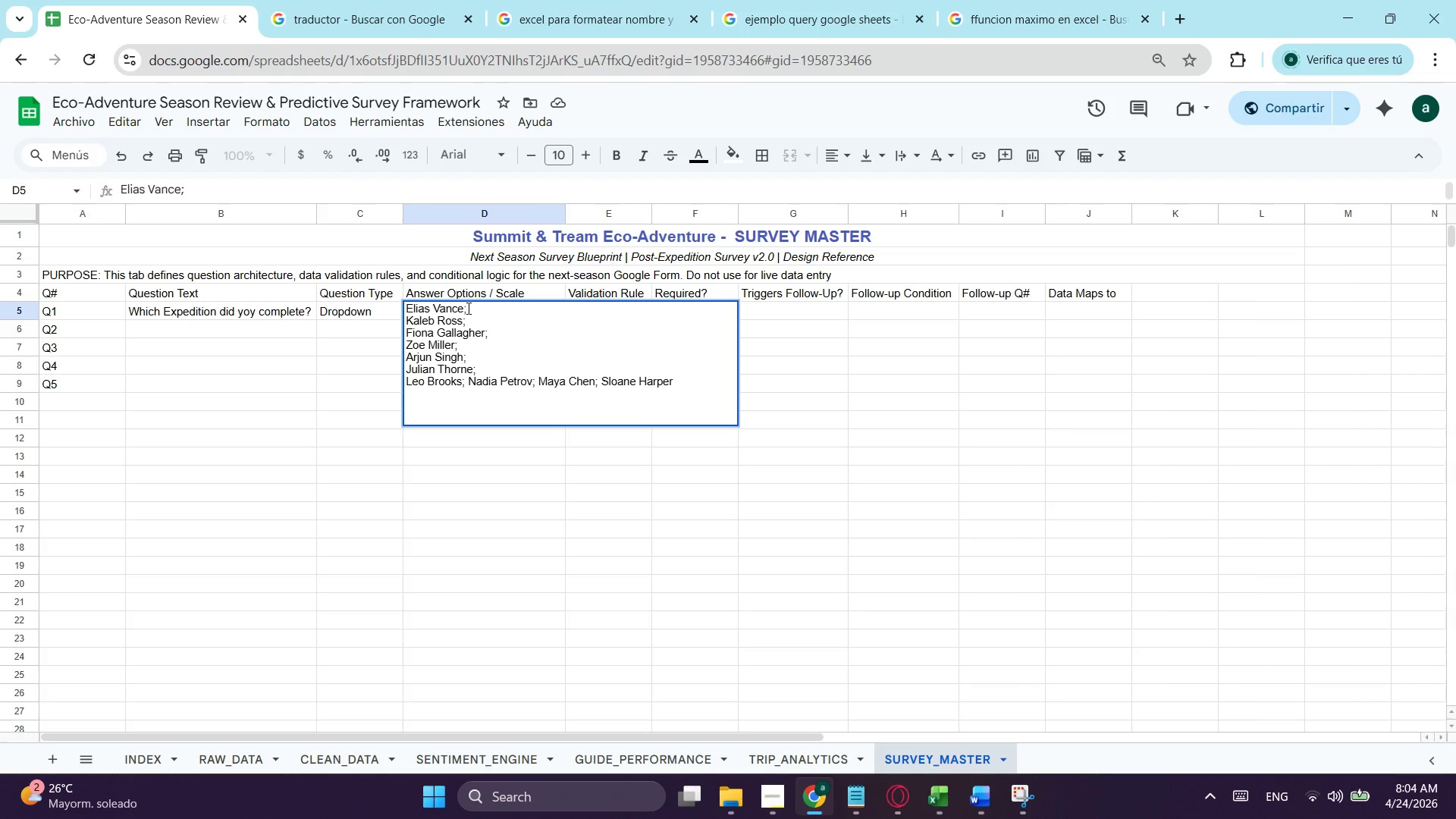 
key(Backspace)
 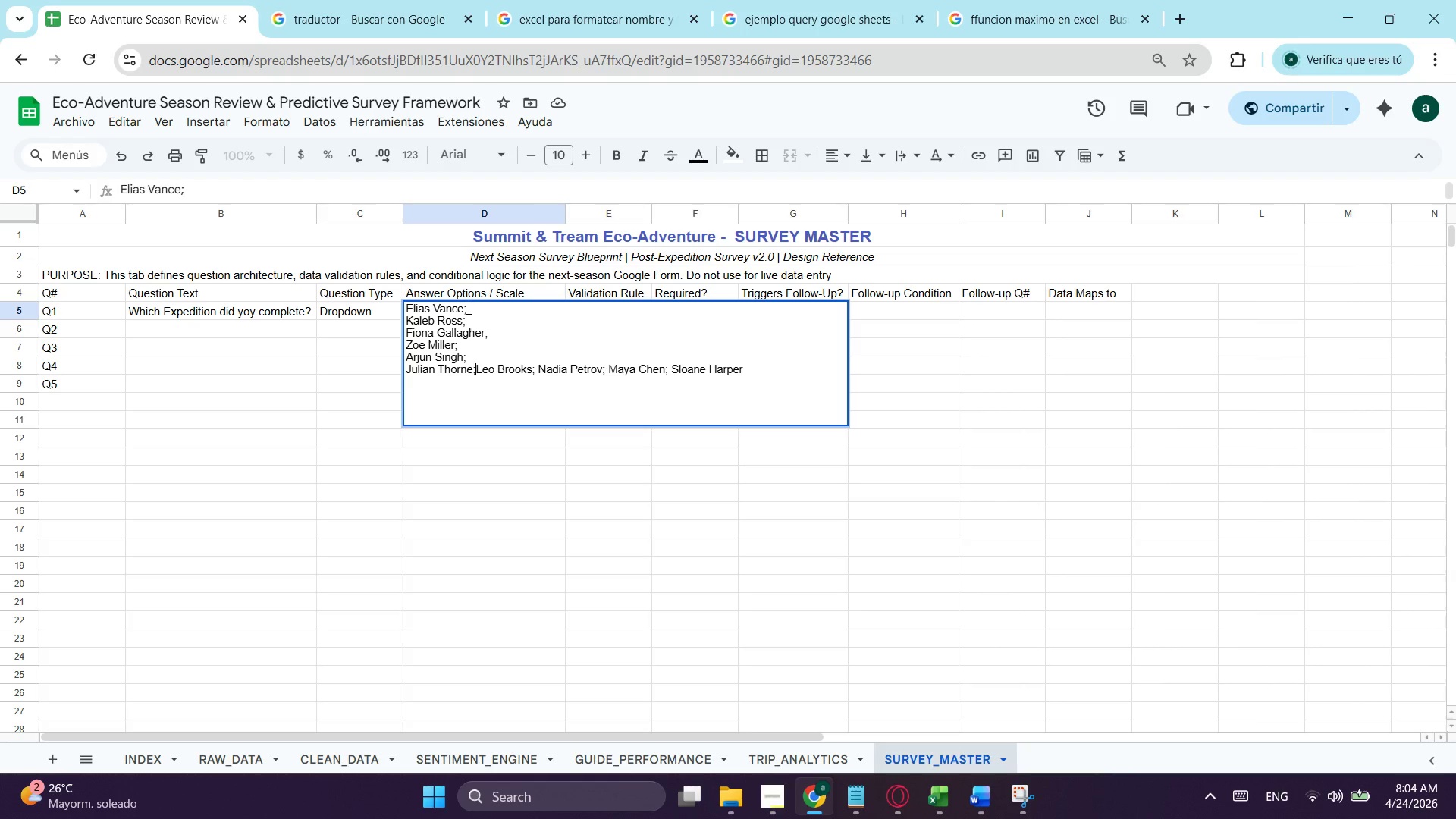 
key(Space)
 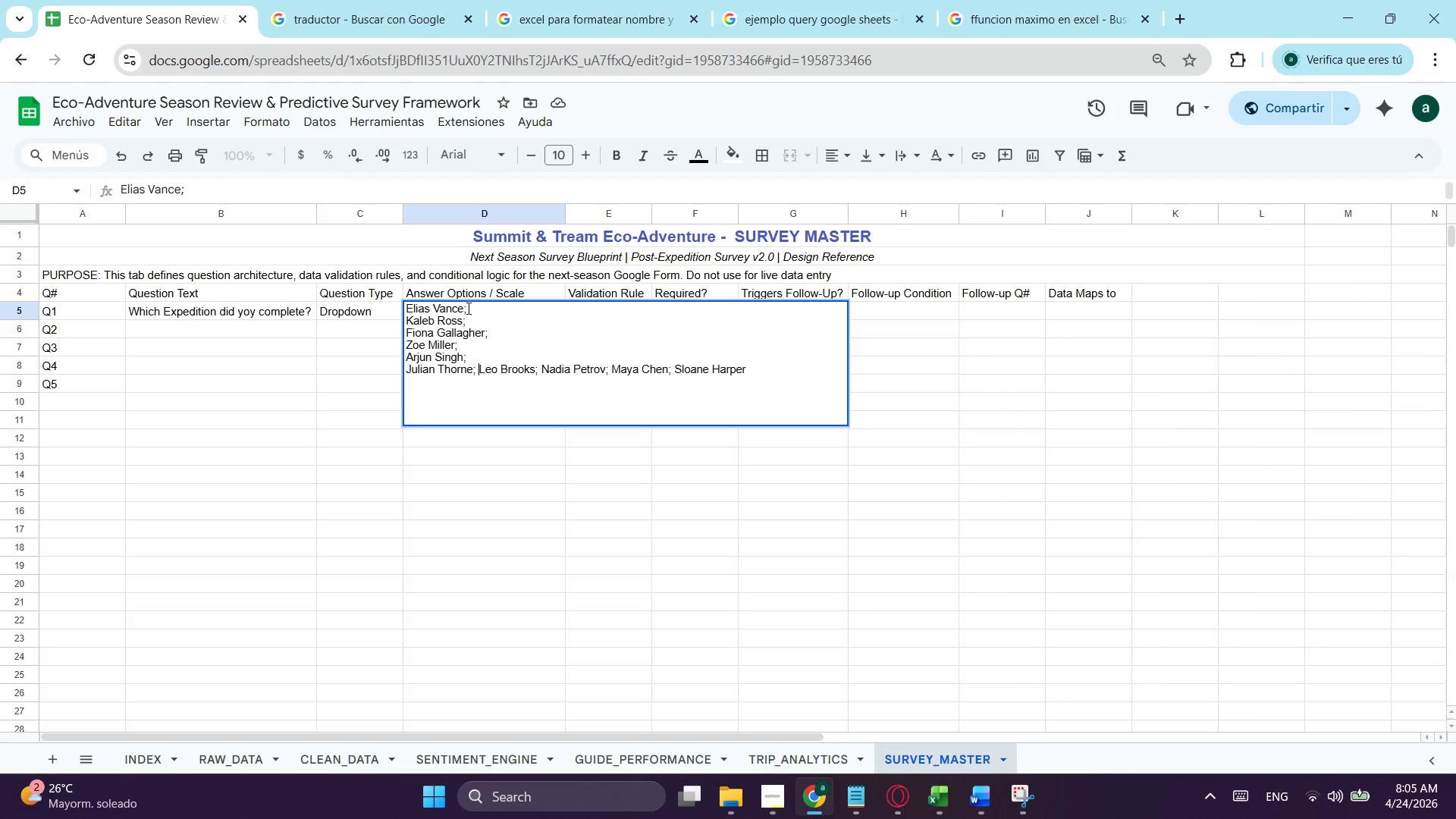 
key(ArrowUp)
 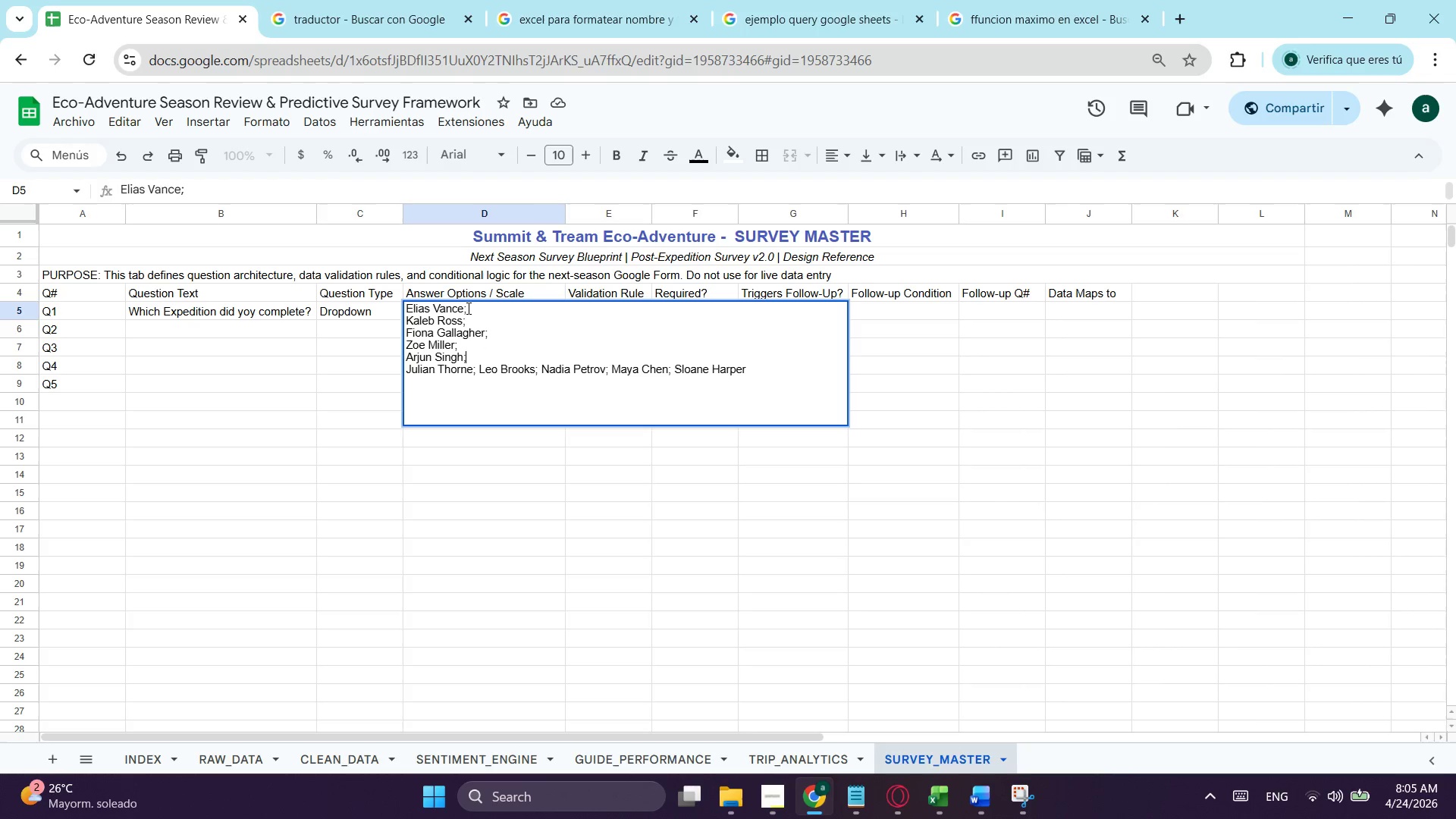 
key(ArrowRight)
 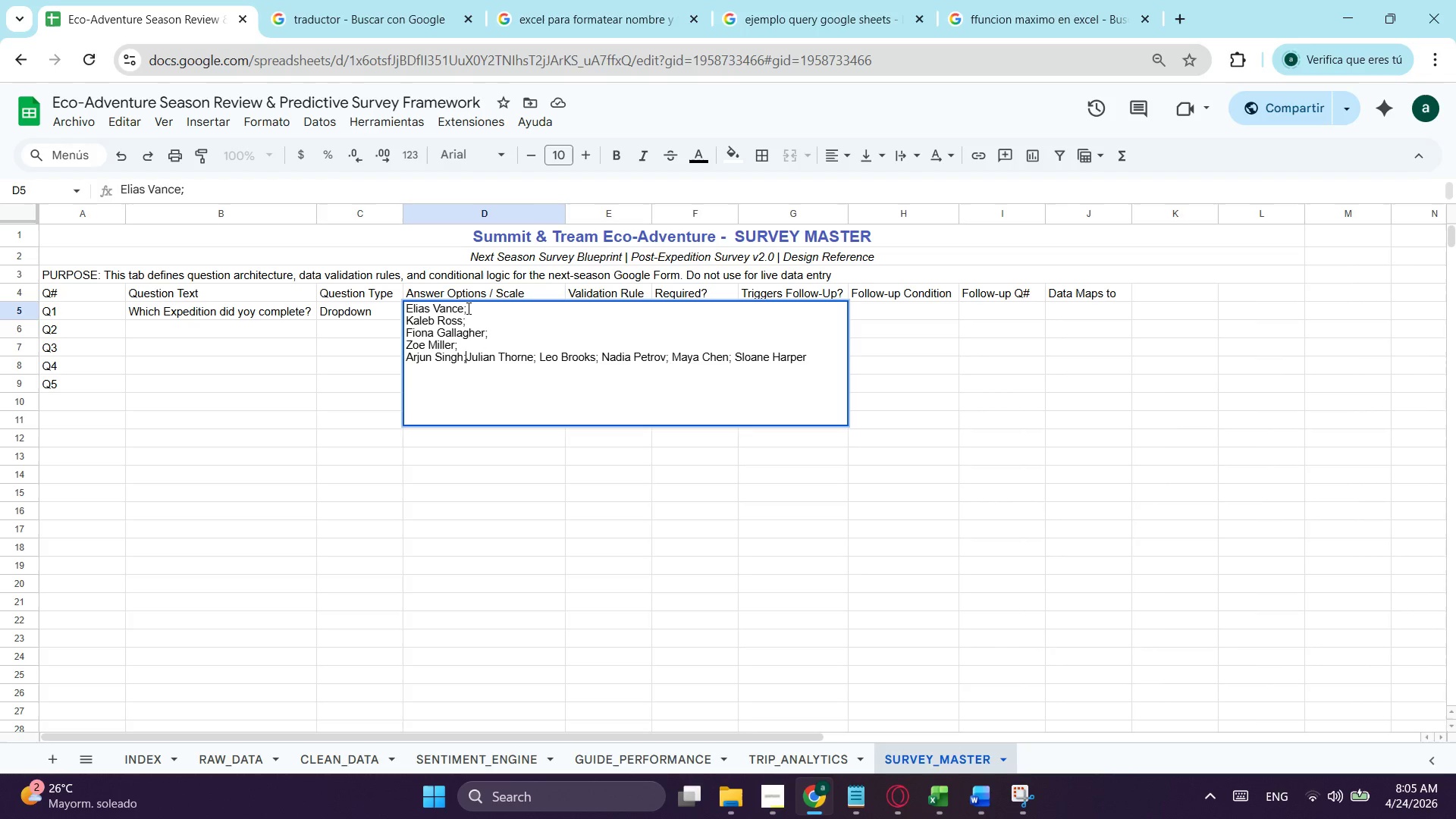 
key(Backspace)
 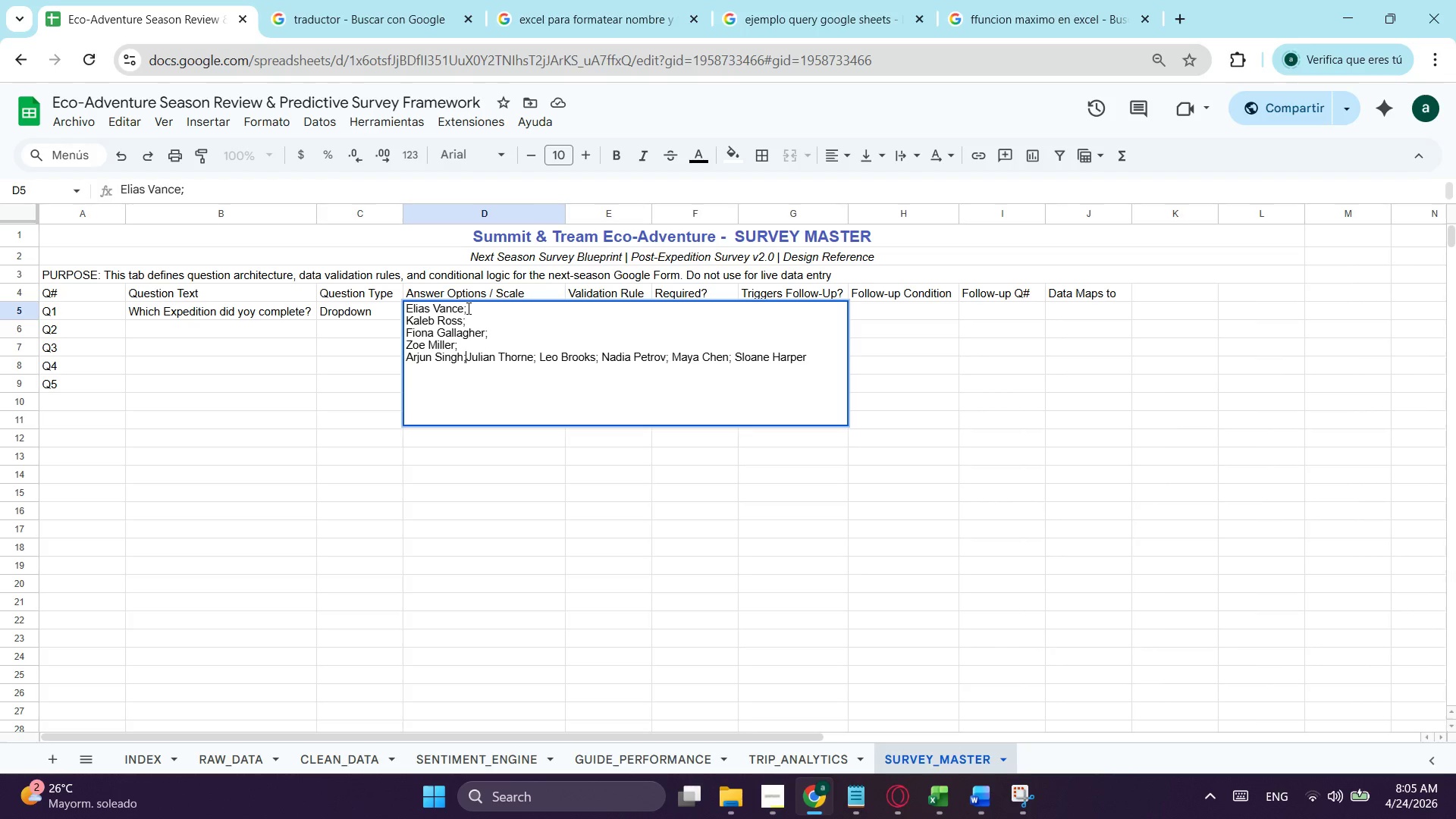 
key(Space)
 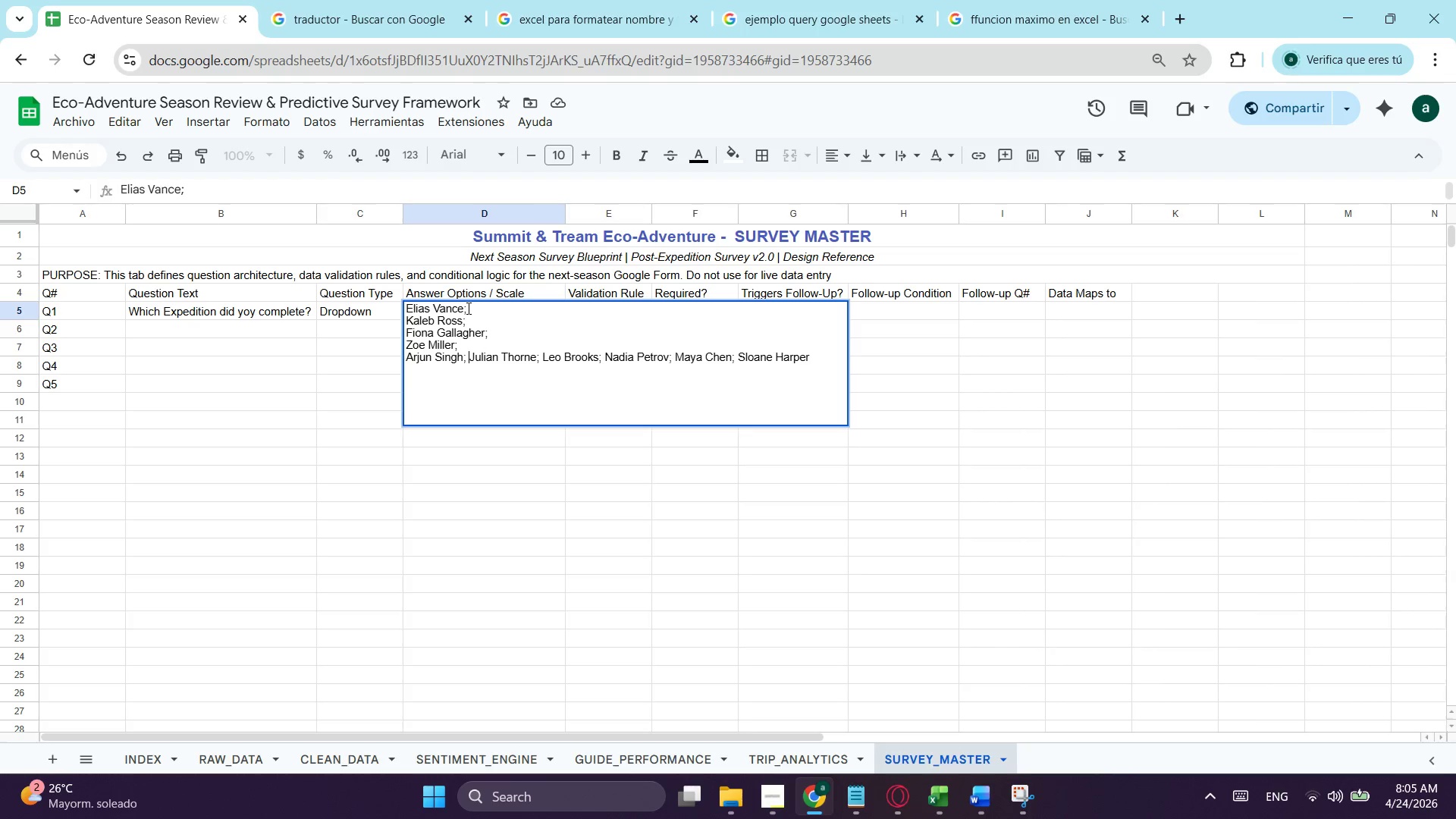 
key(ArrowUp)
 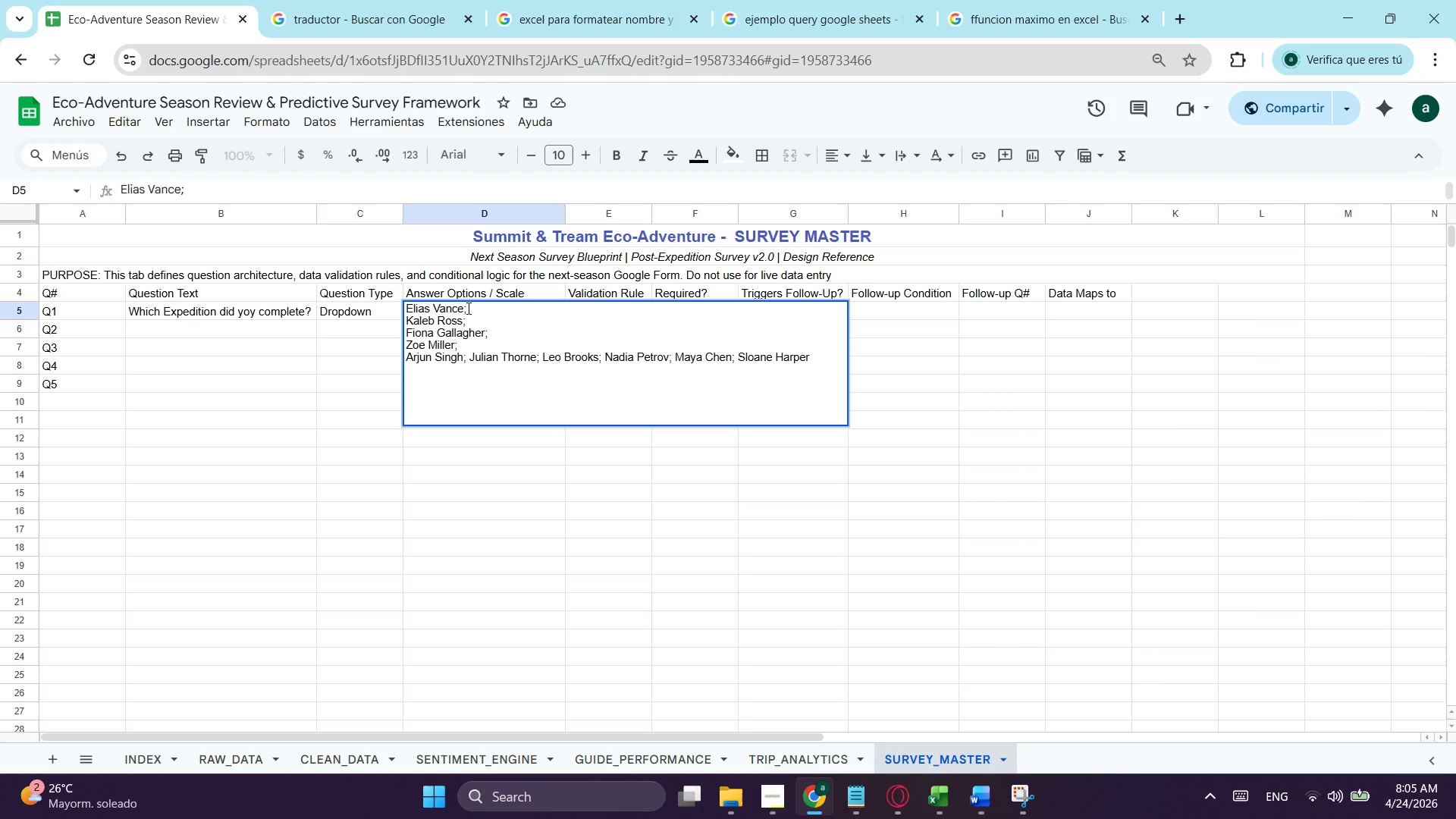 
key(Backspace)
 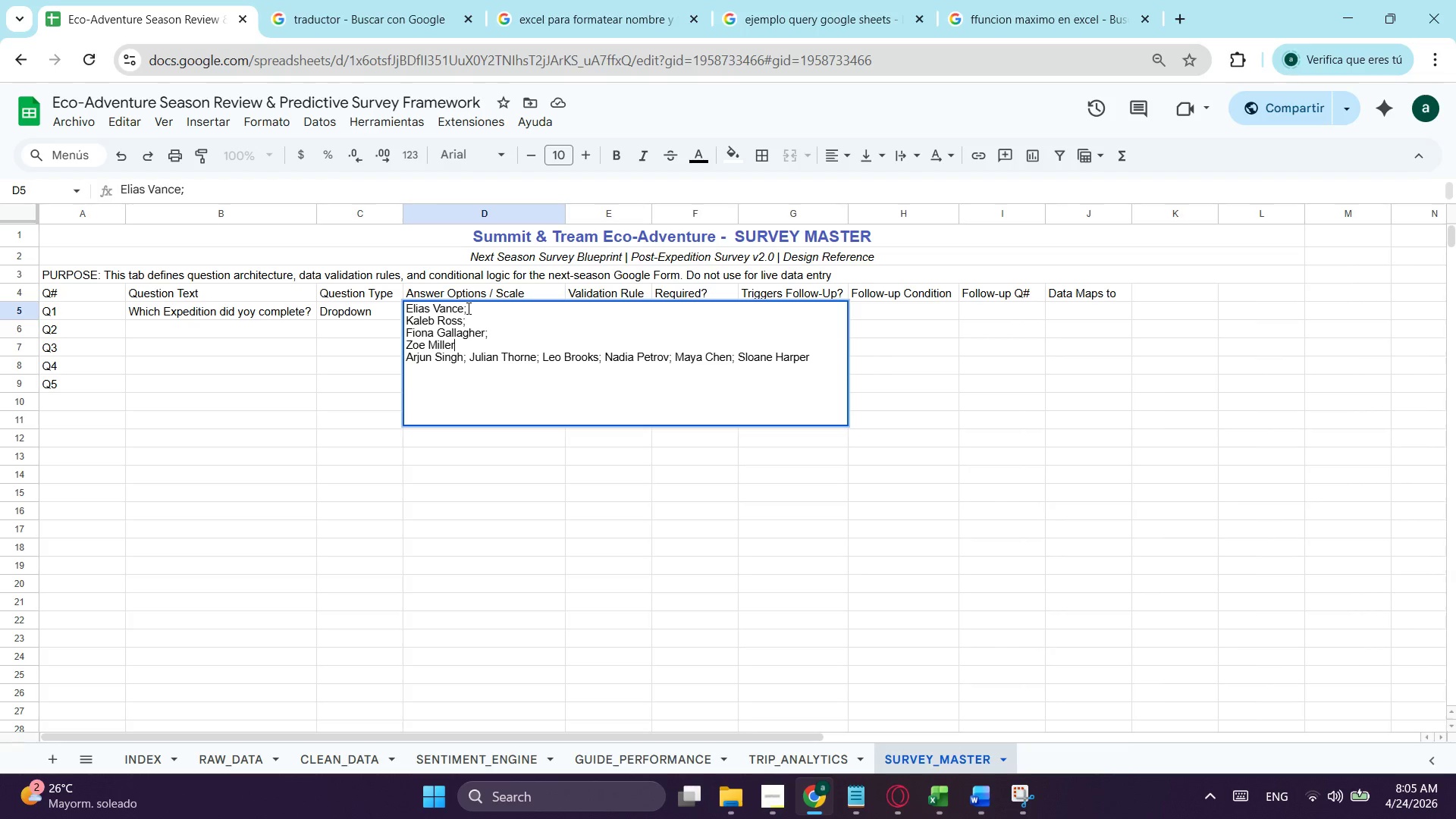 
key(Control+Z)
 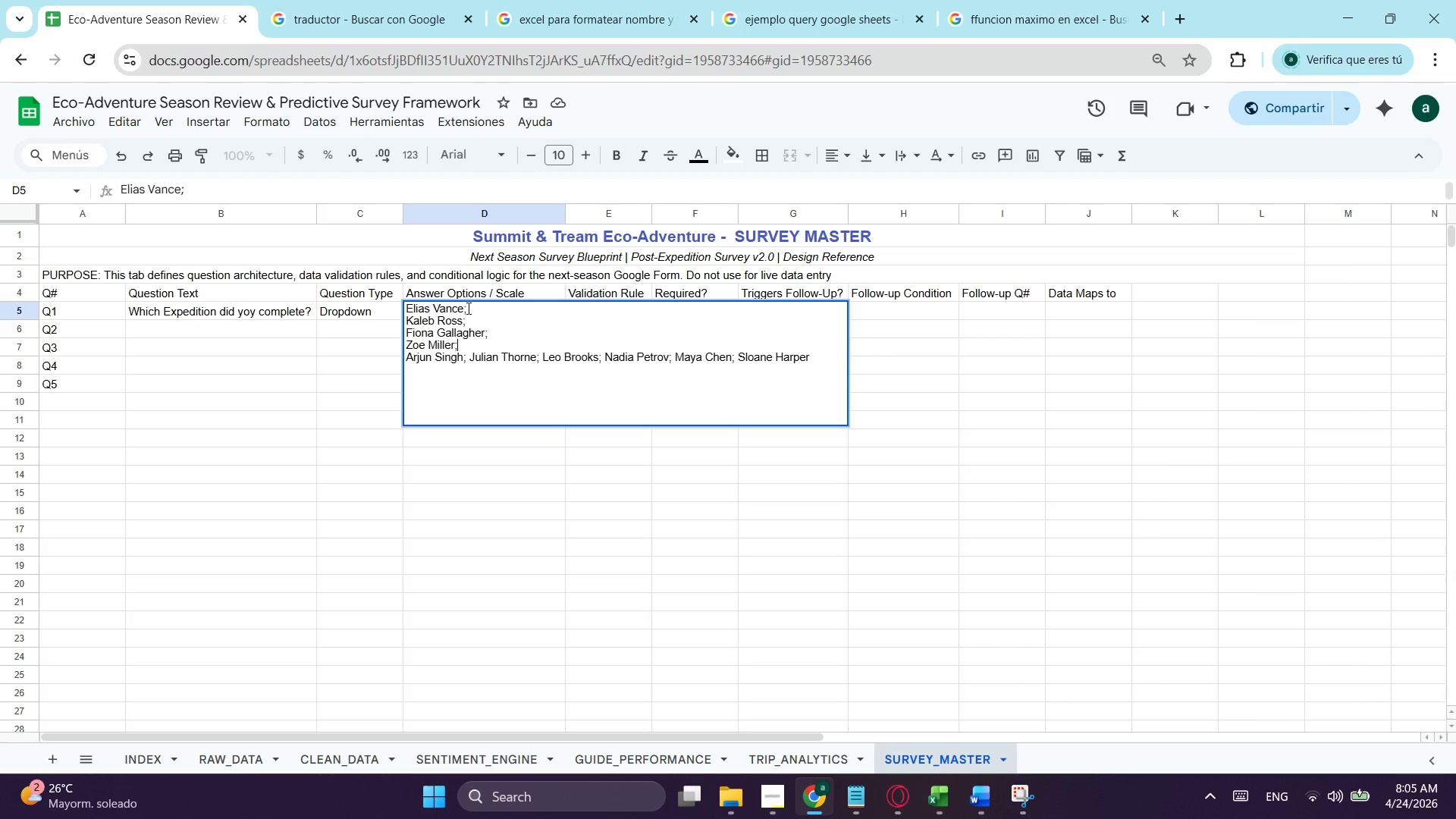 
key(ArrowRight)
 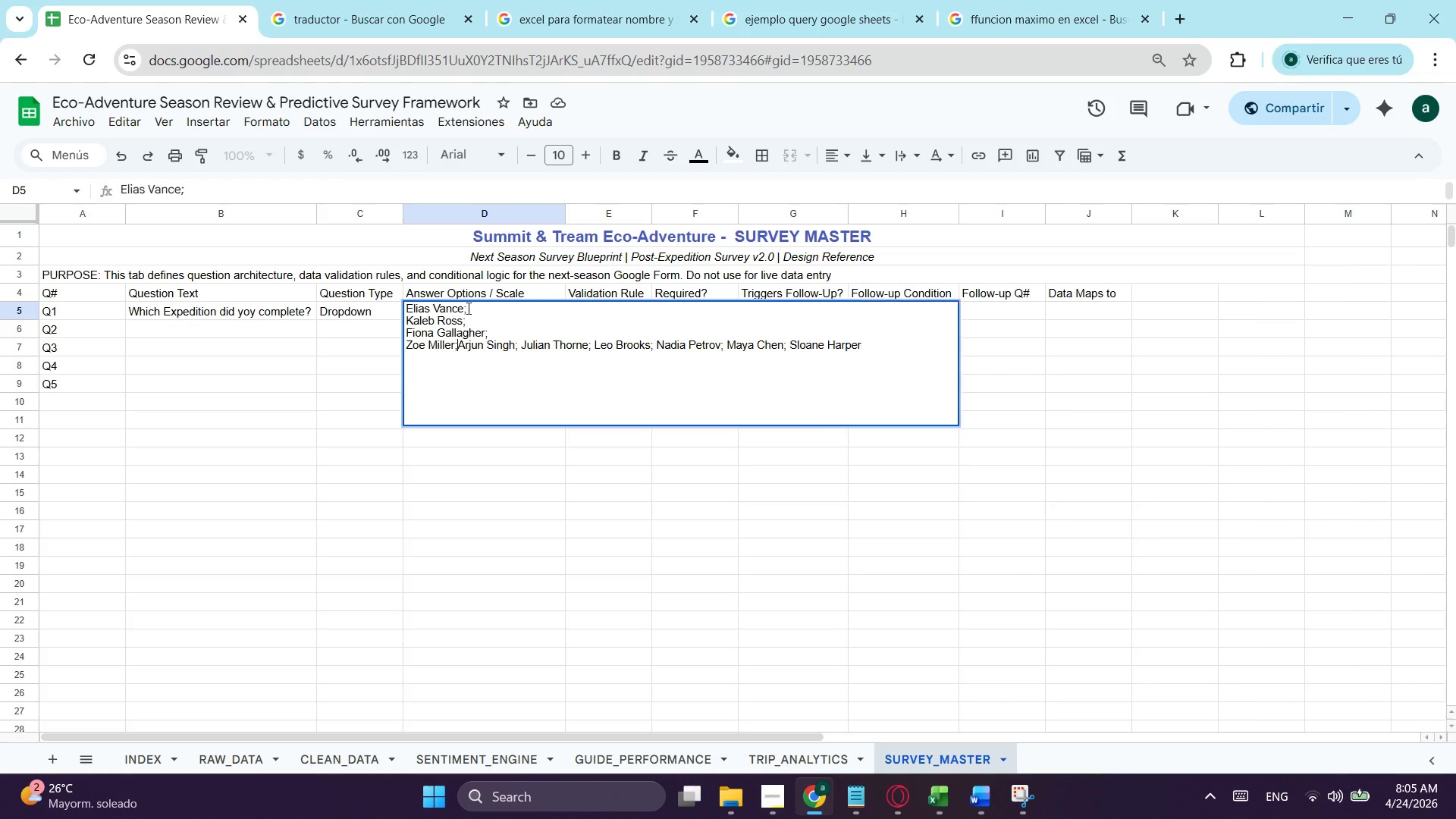 
key(Backspace)
 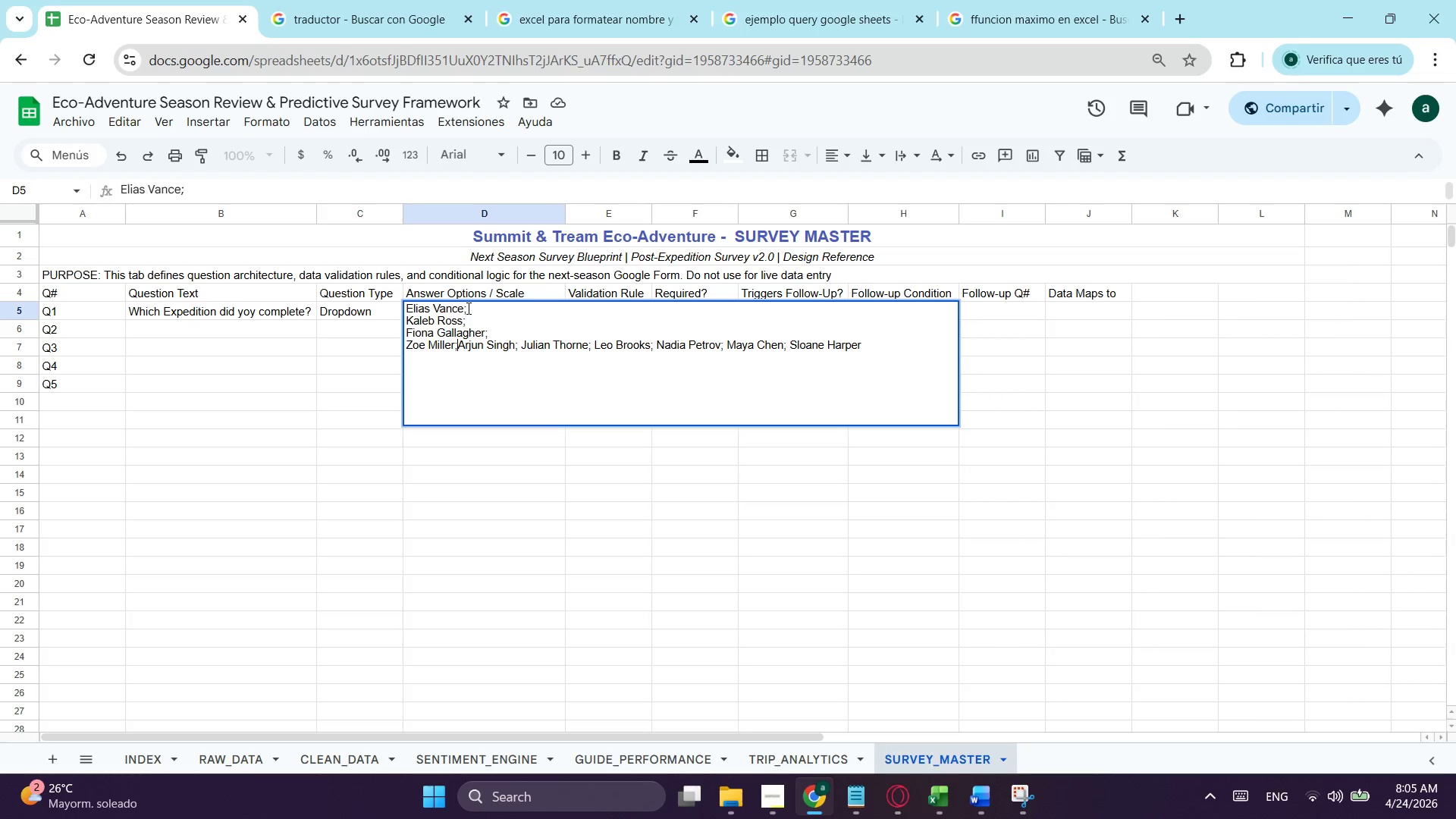 
key(Space)
 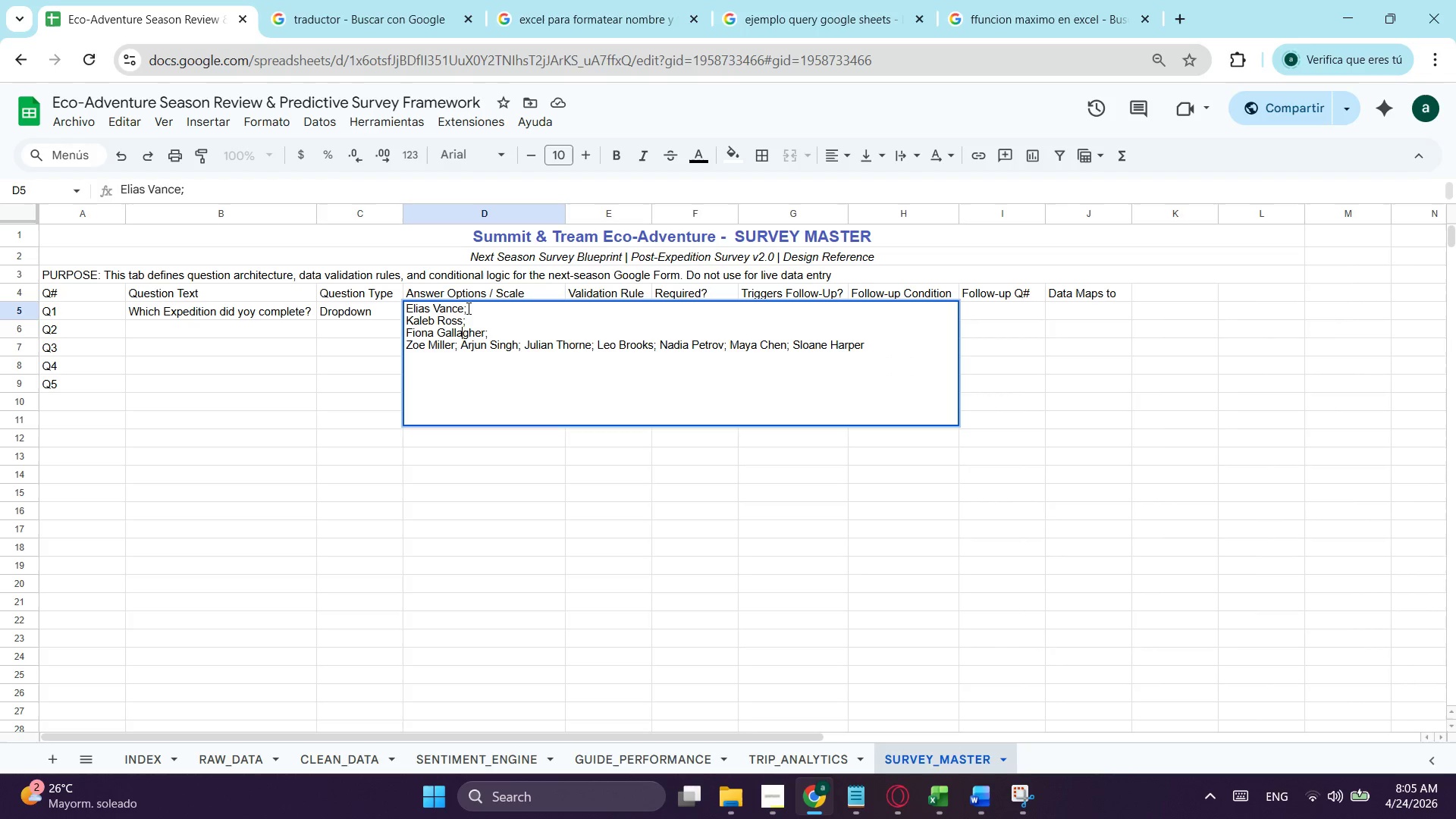 
key(ArrowUp)
 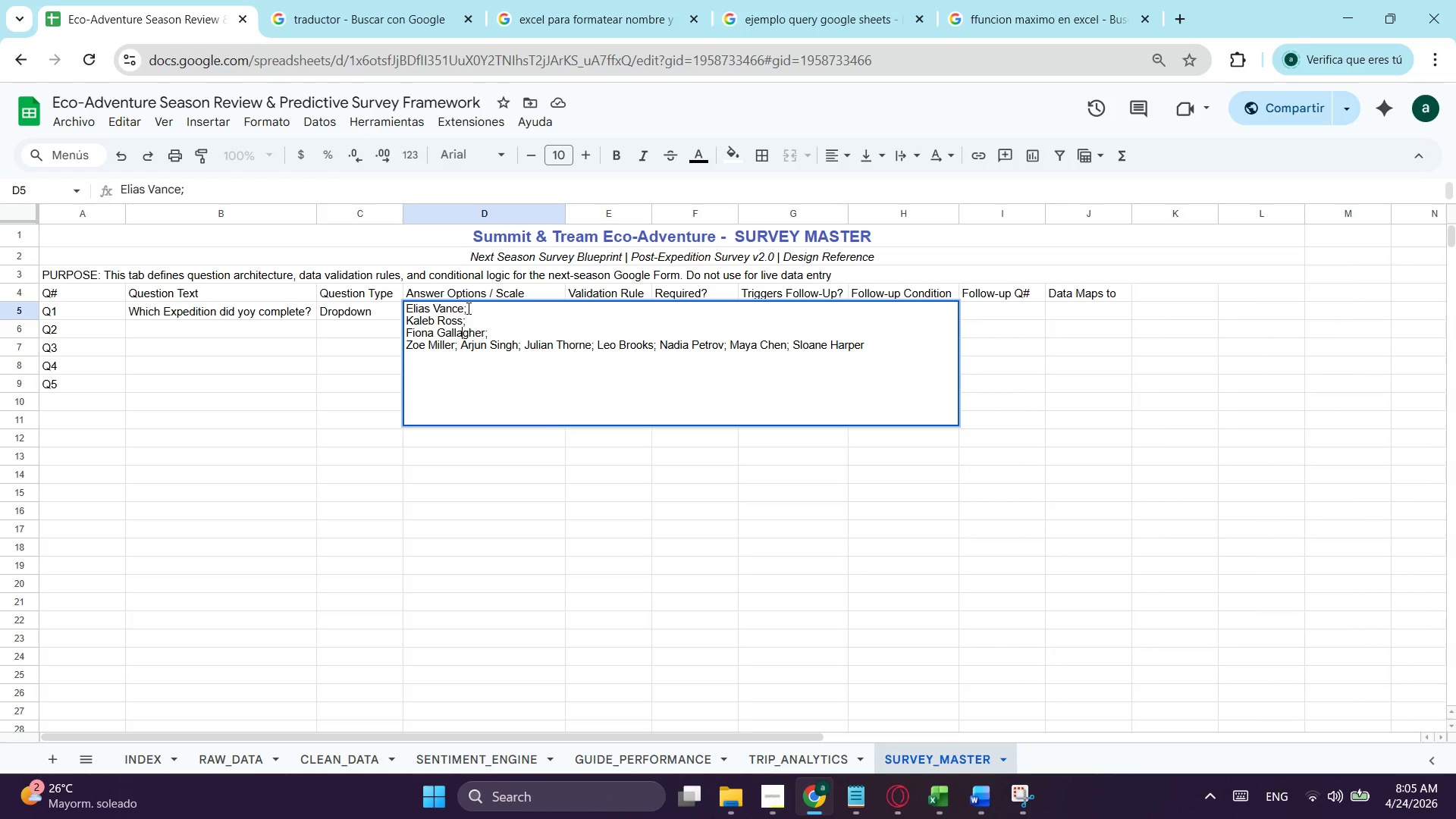 
key(ArrowRight)
 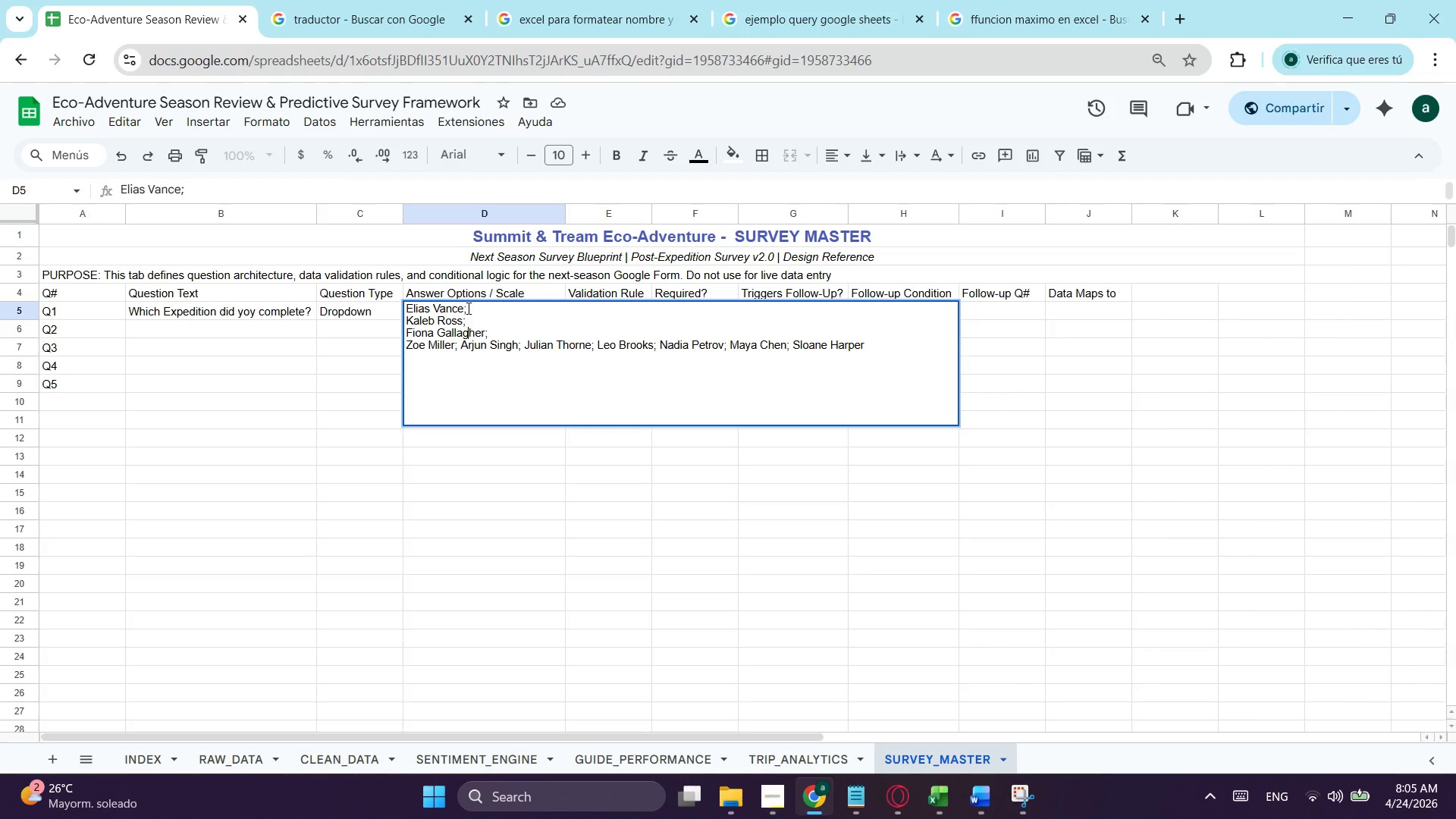 
key(ArrowRight)
 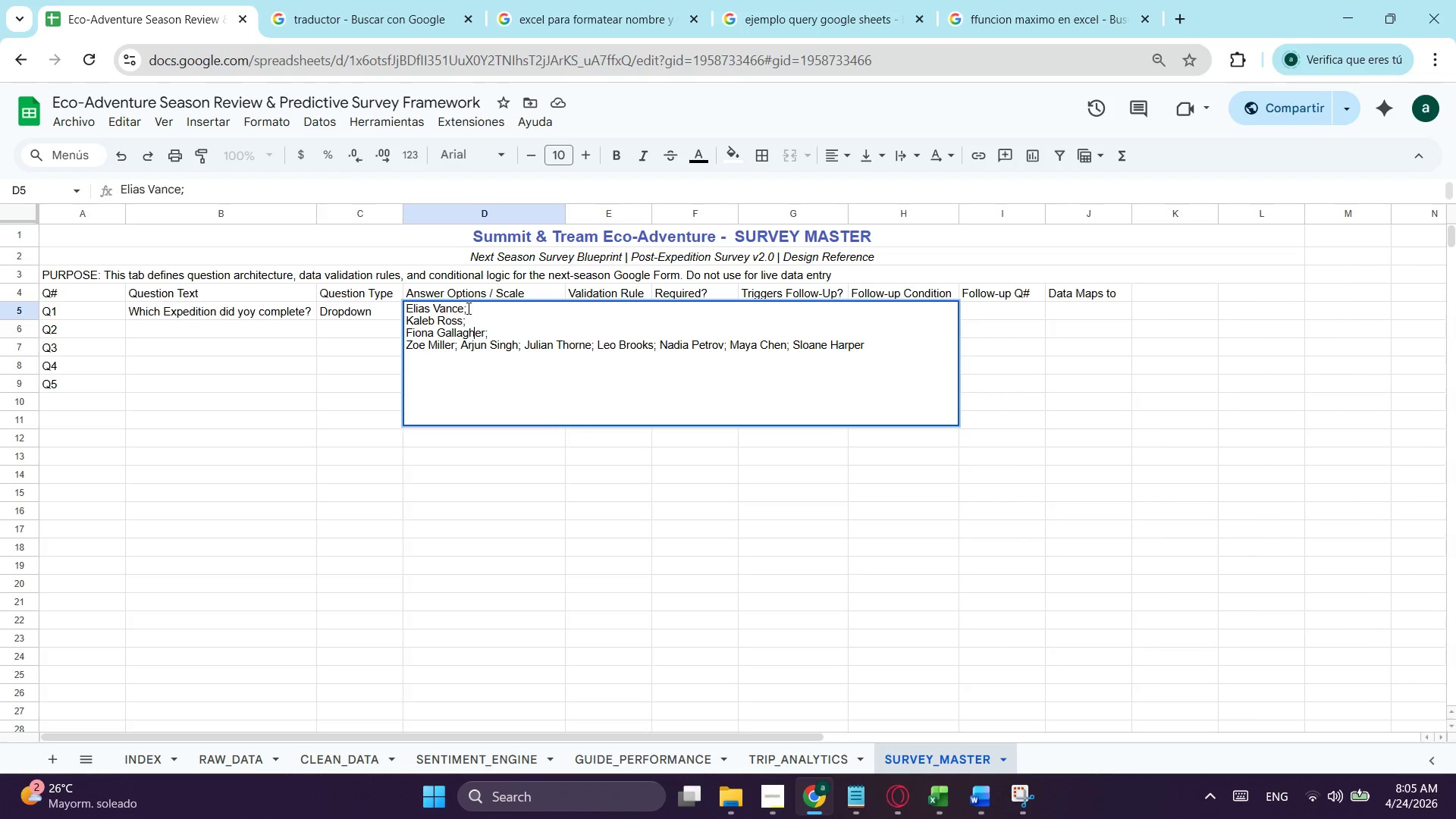 
key(ArrowRight)
 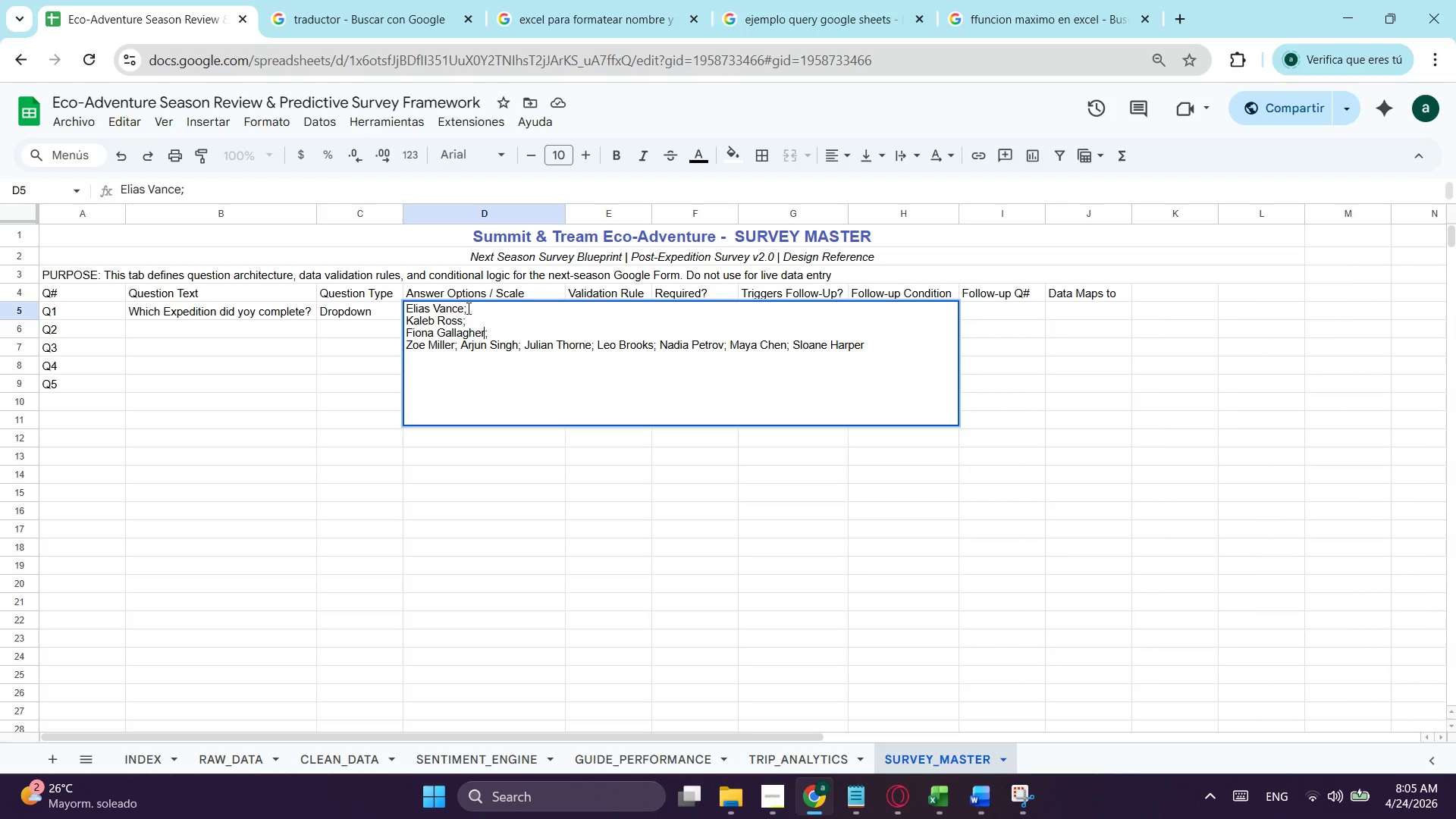 
key(ArrowRight)
 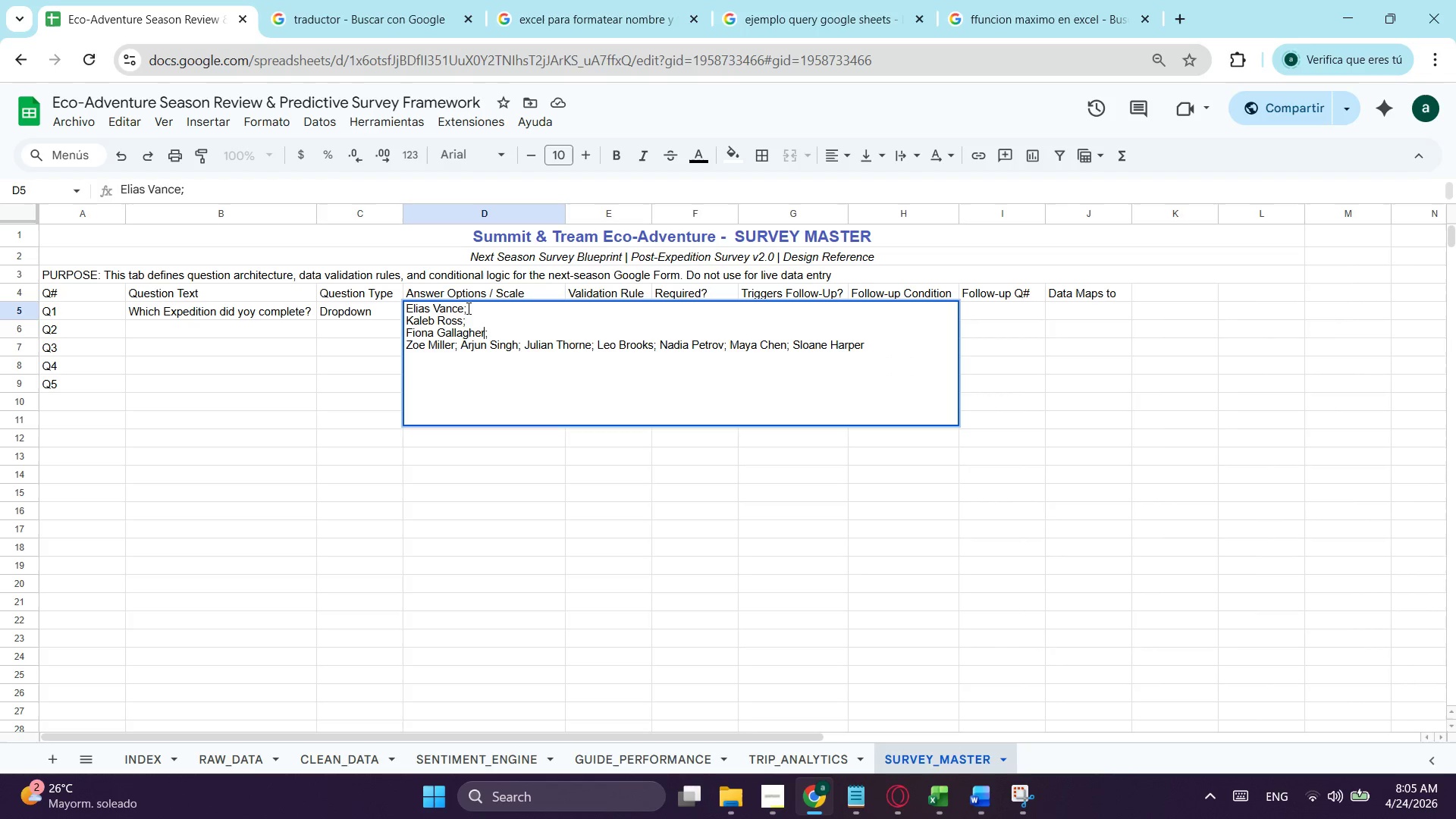 
key(ArrowRight)
 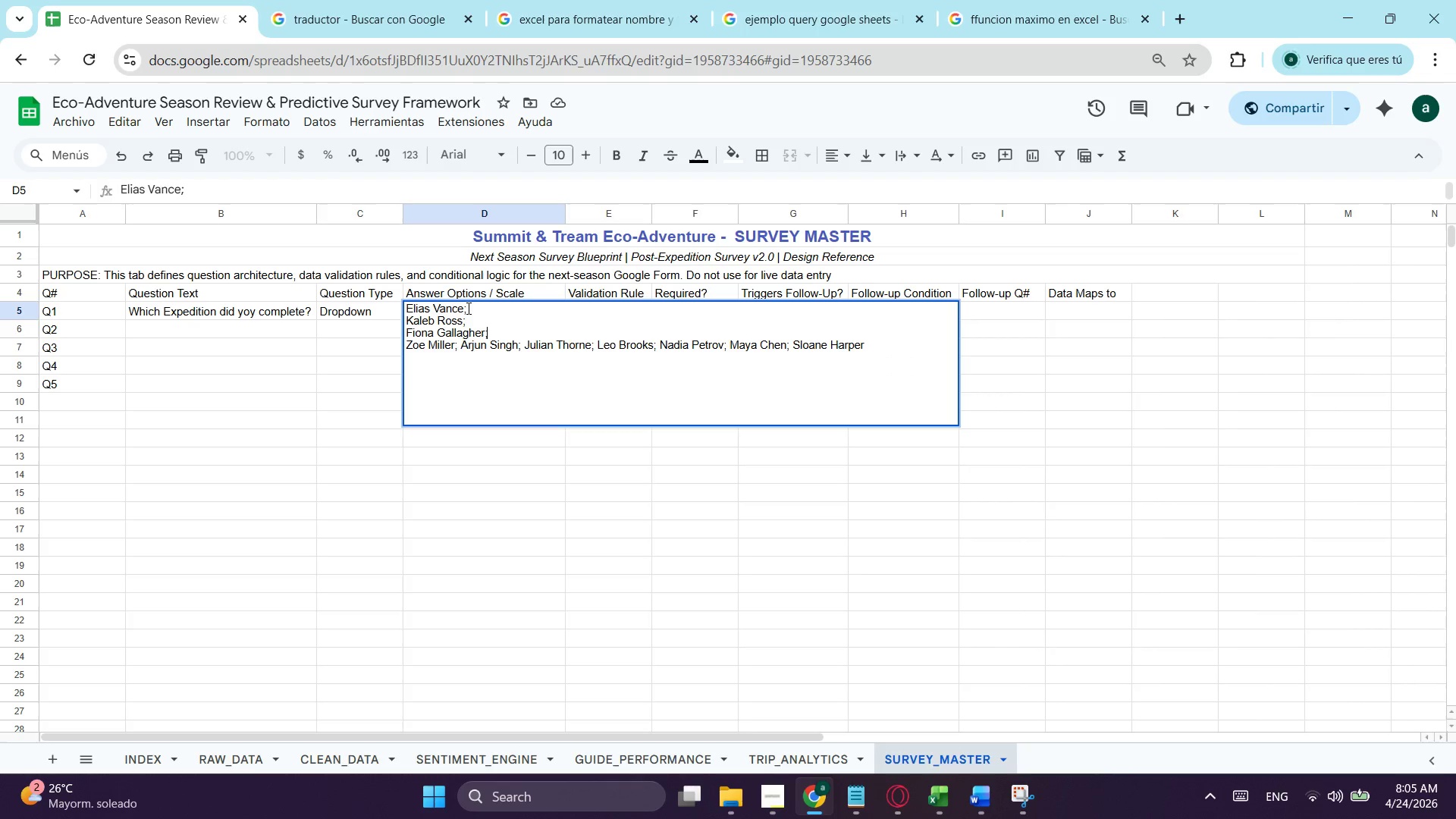 
key(Backspace)
 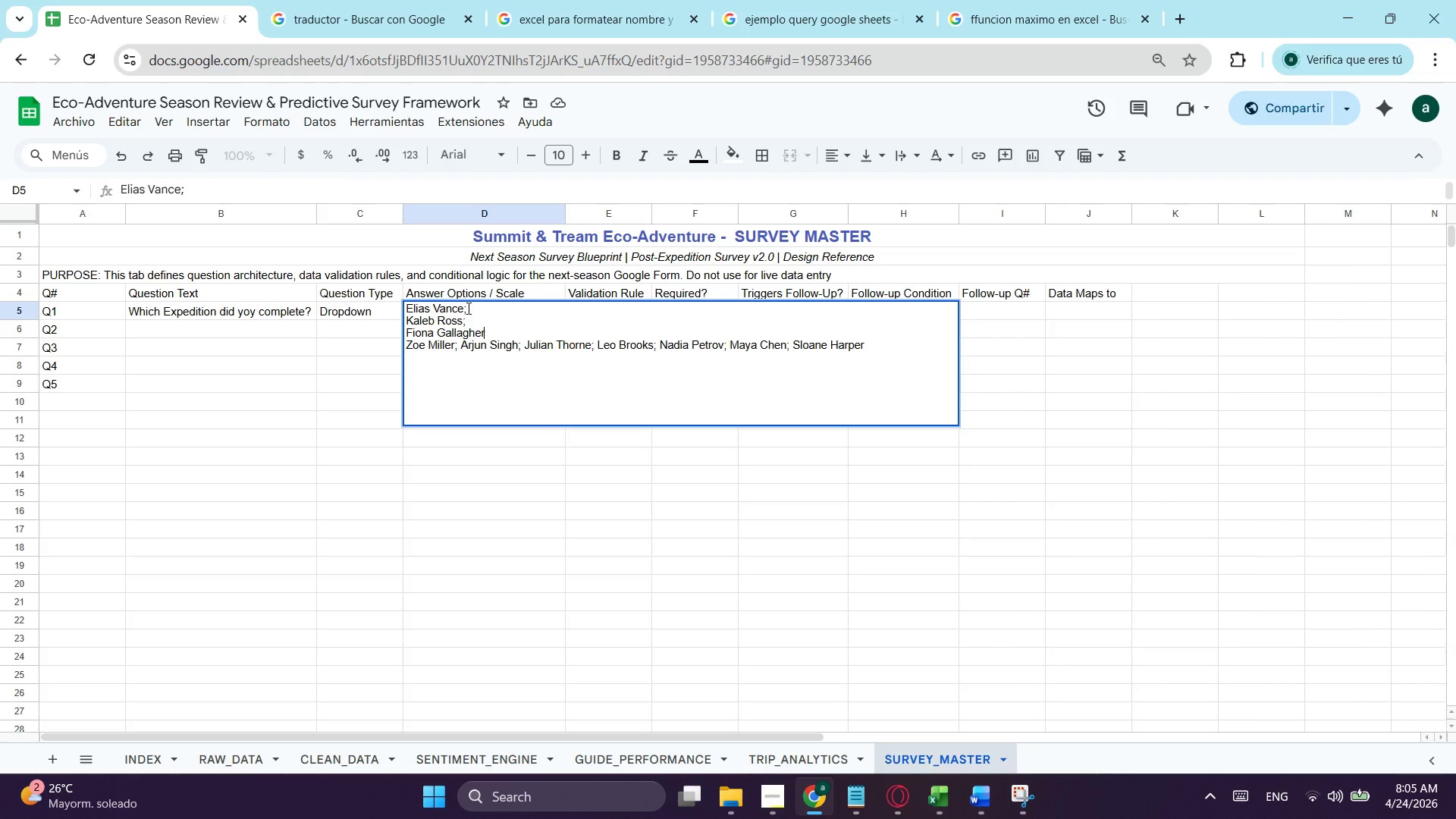 
key(Control+ControlLeft)
 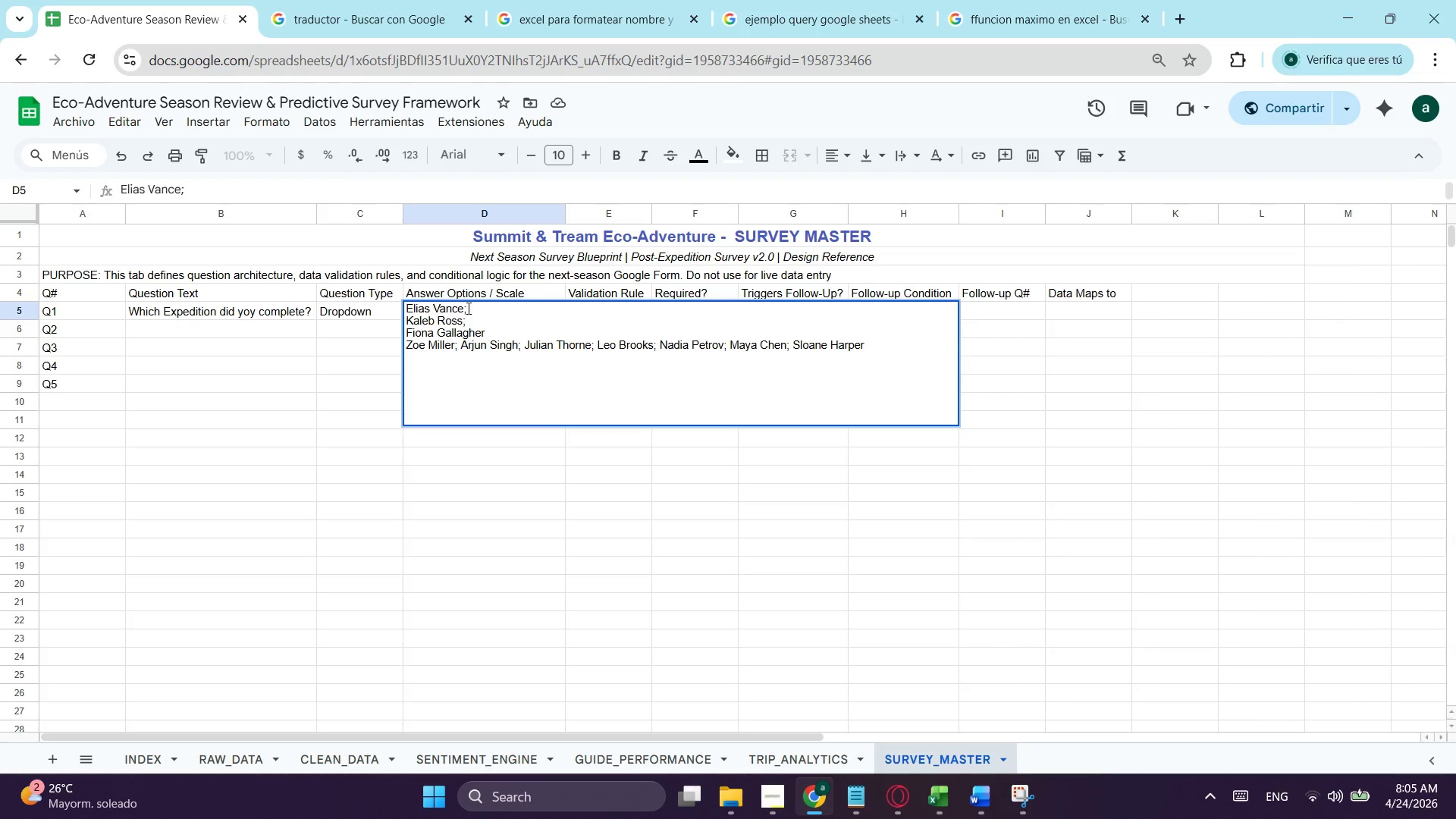 
key(Control+Z)
 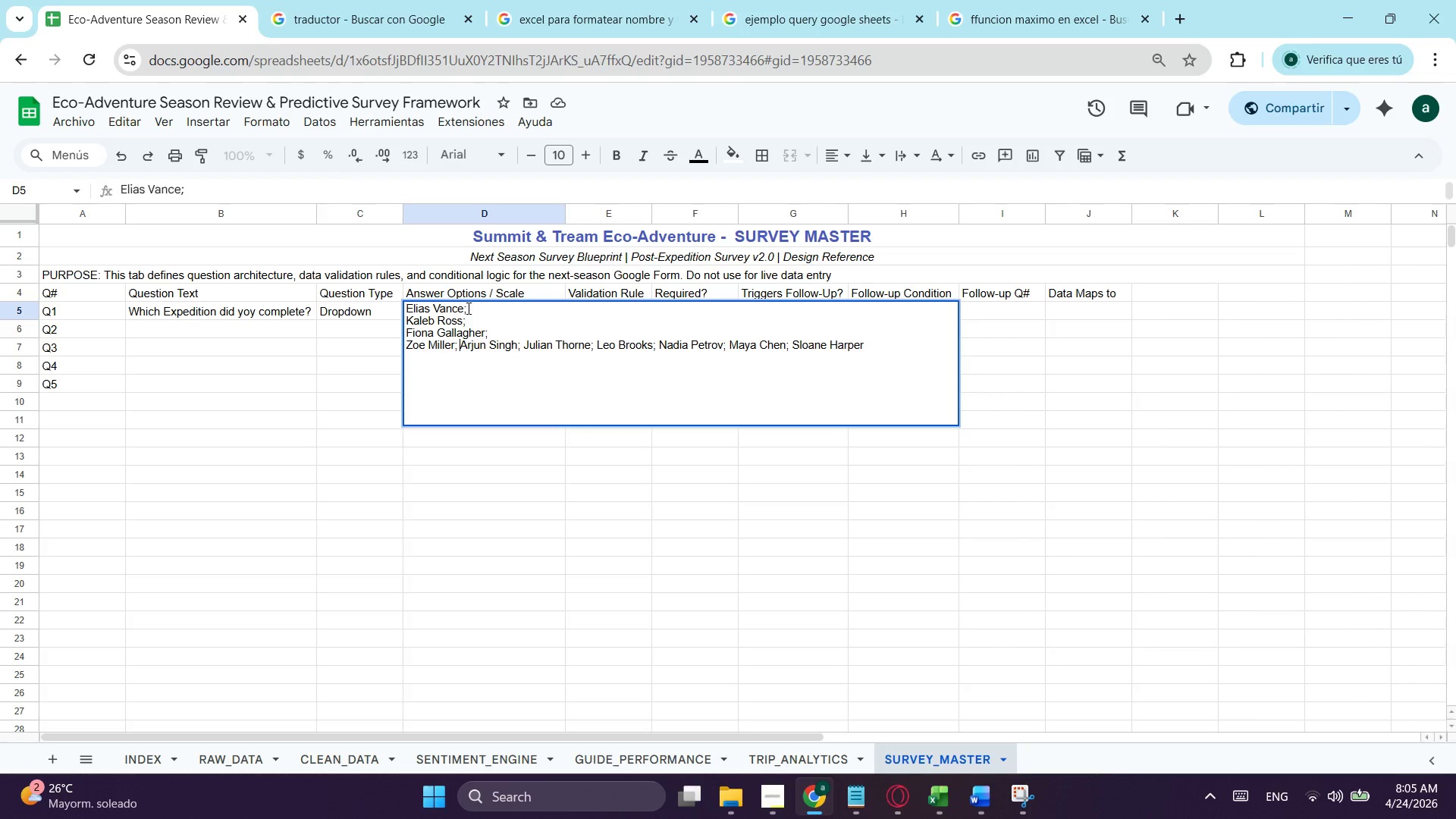 
key(ArrowRight)
 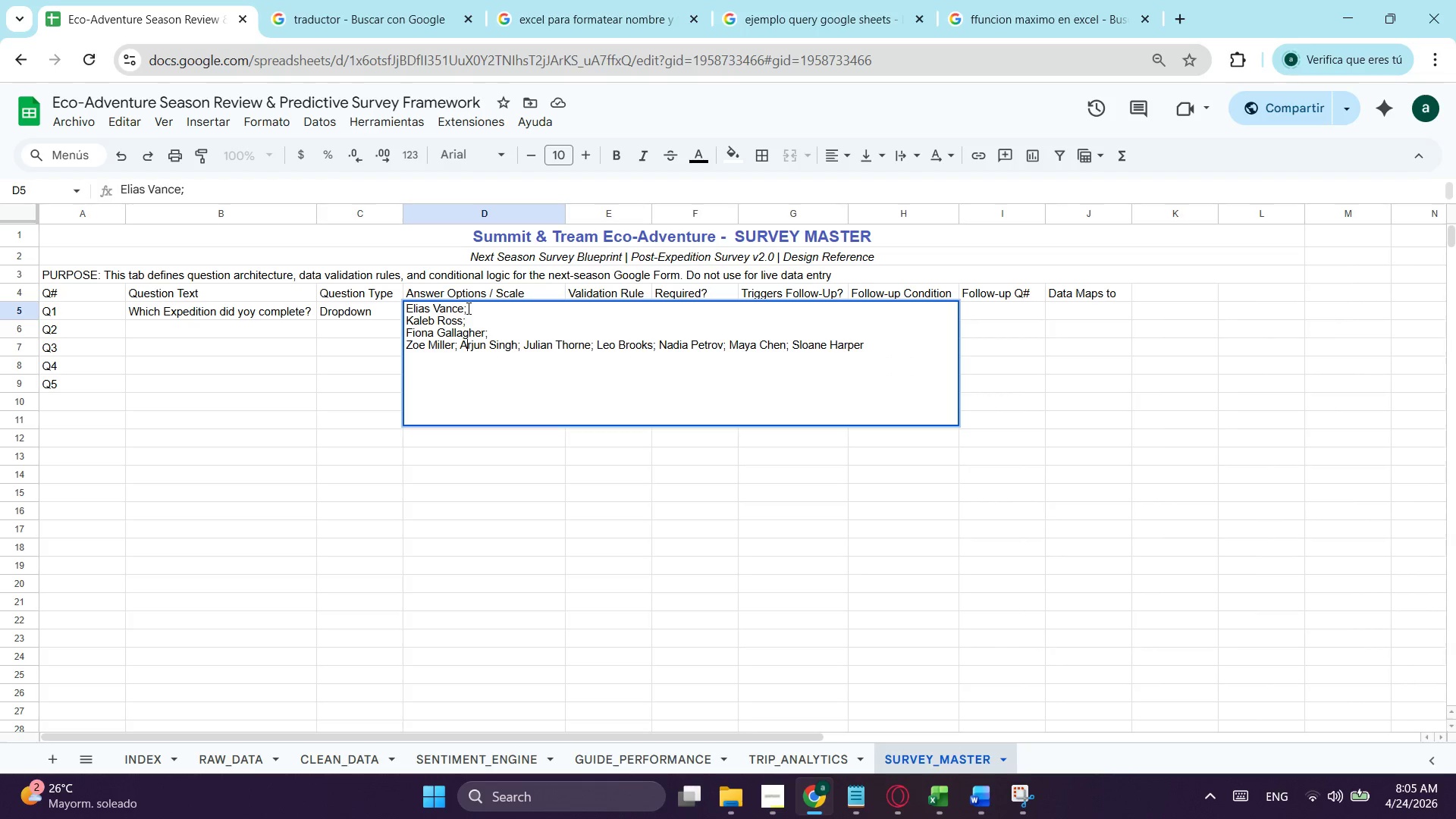 
key(ArrowLeft)
 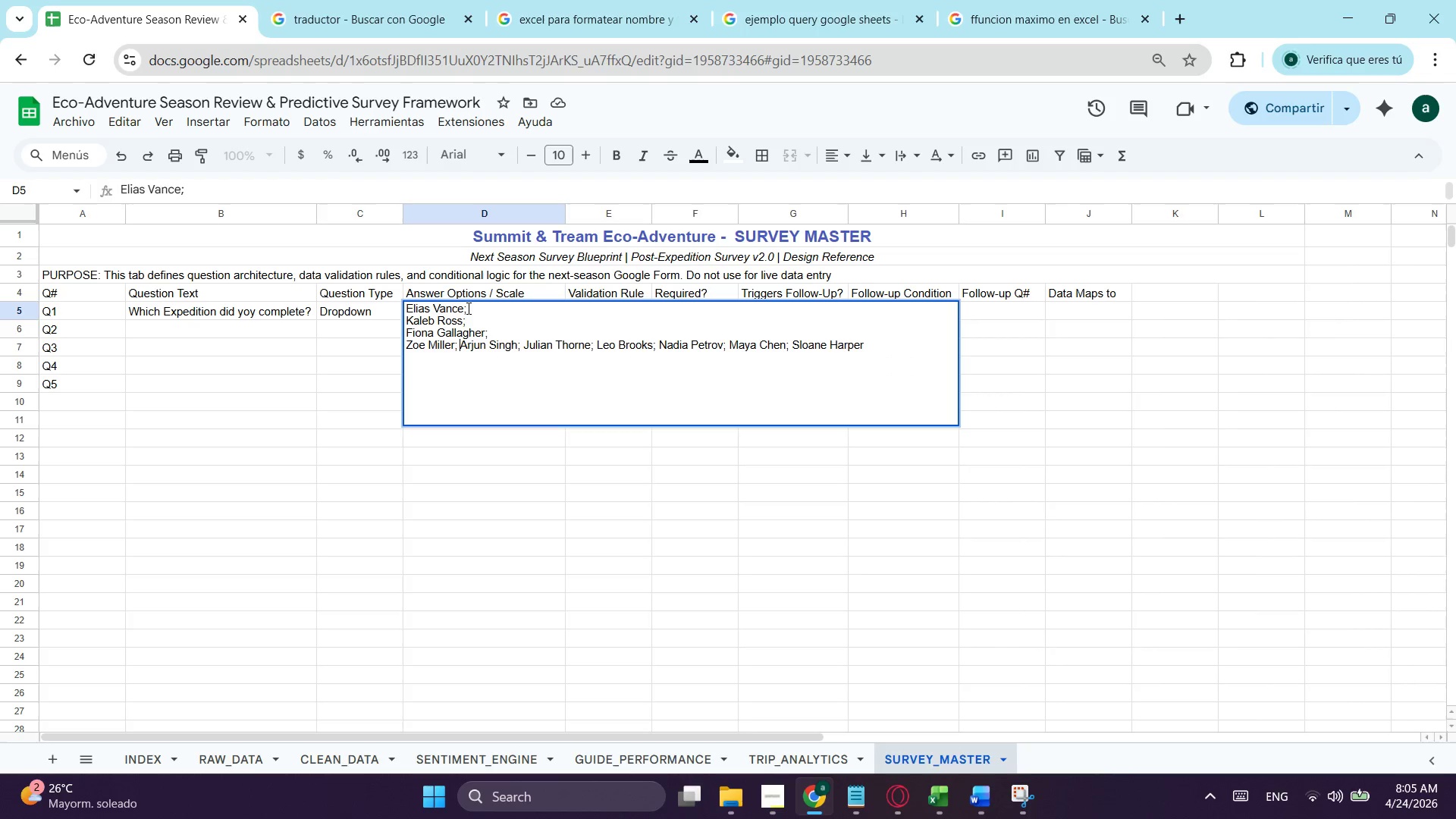 
key(ArrowLeft)
 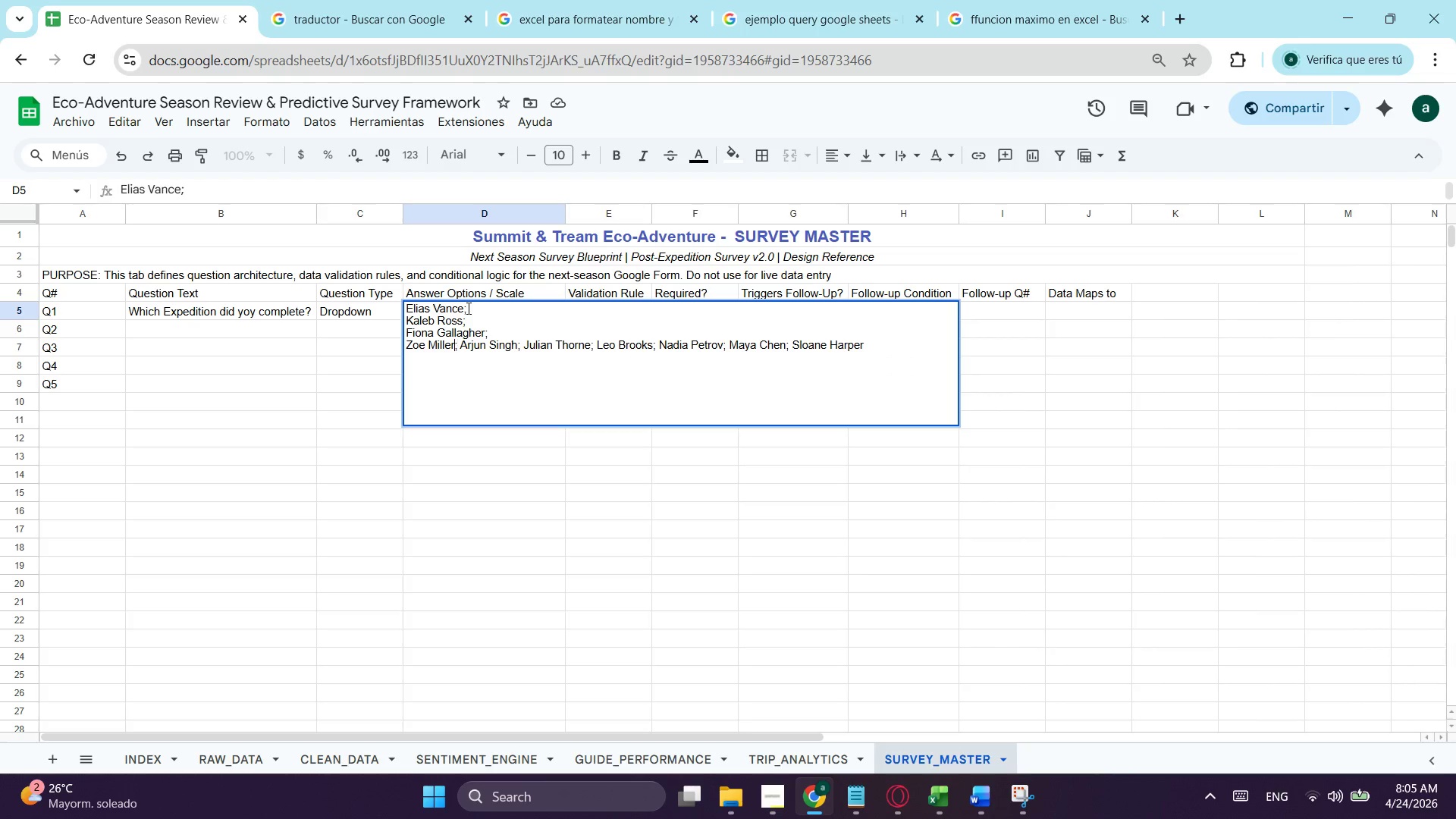 
key(ArrowLeft)
 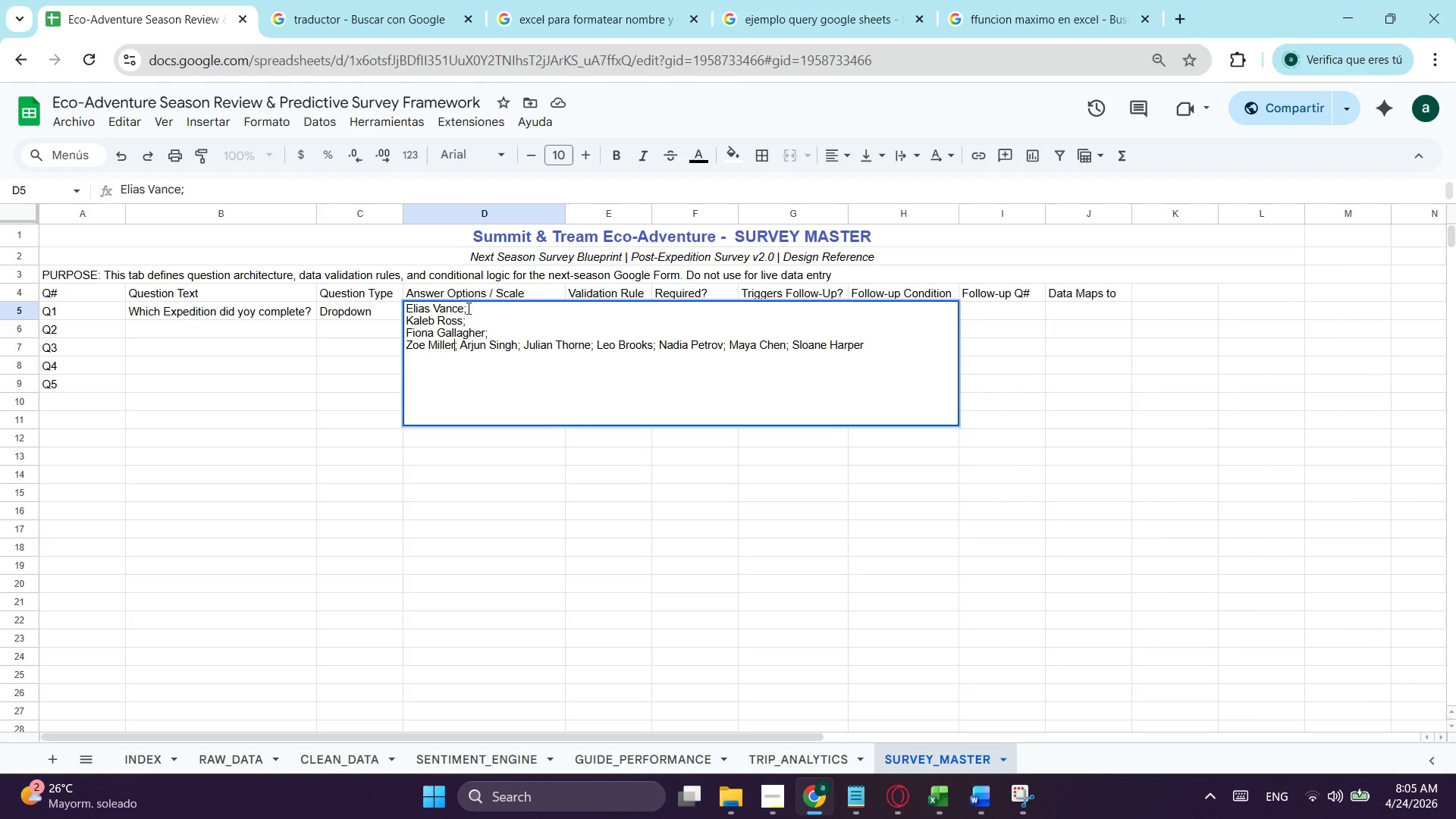 
key(ArrowLeft)
 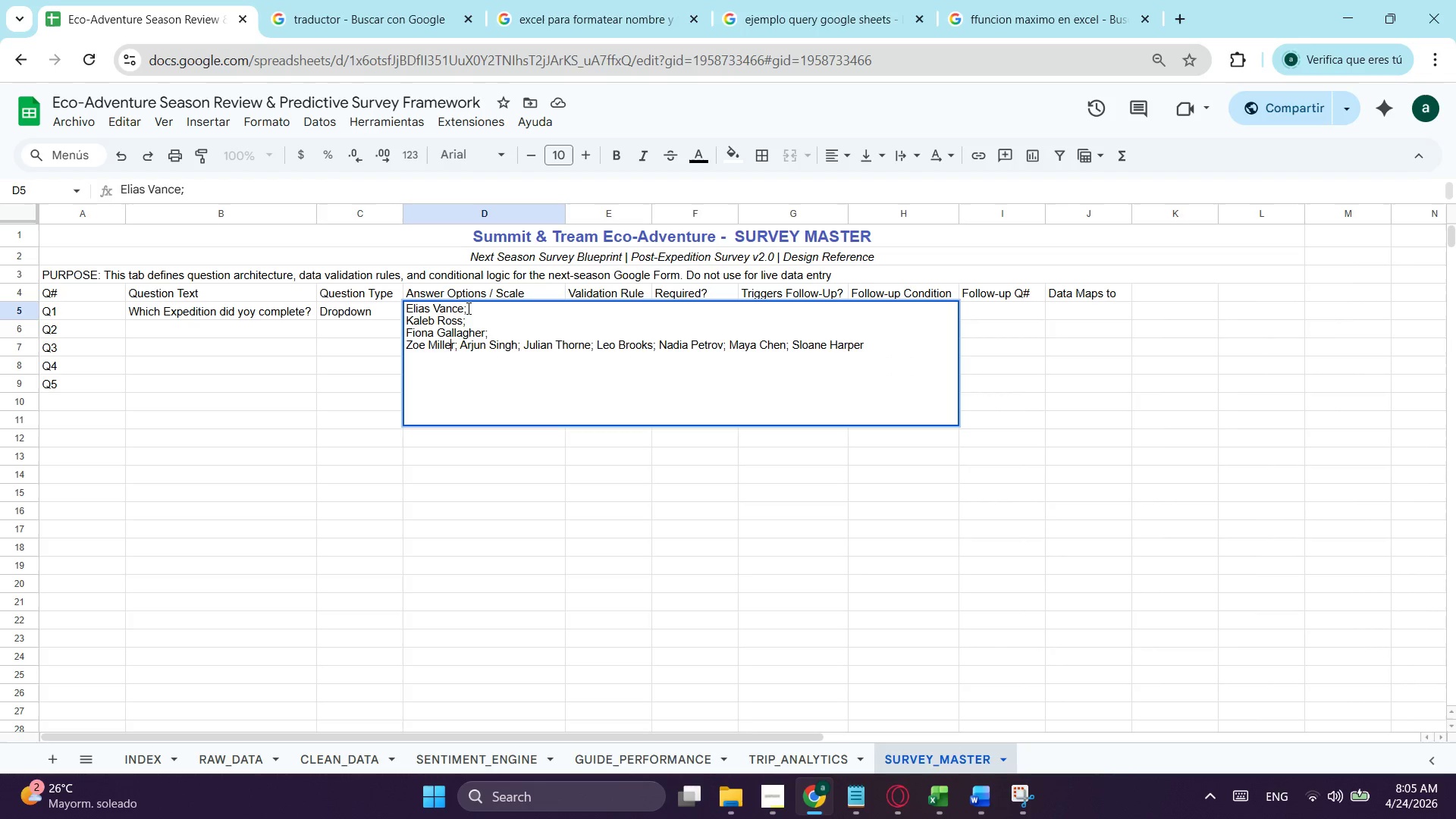 
key(ArrowLeft)
 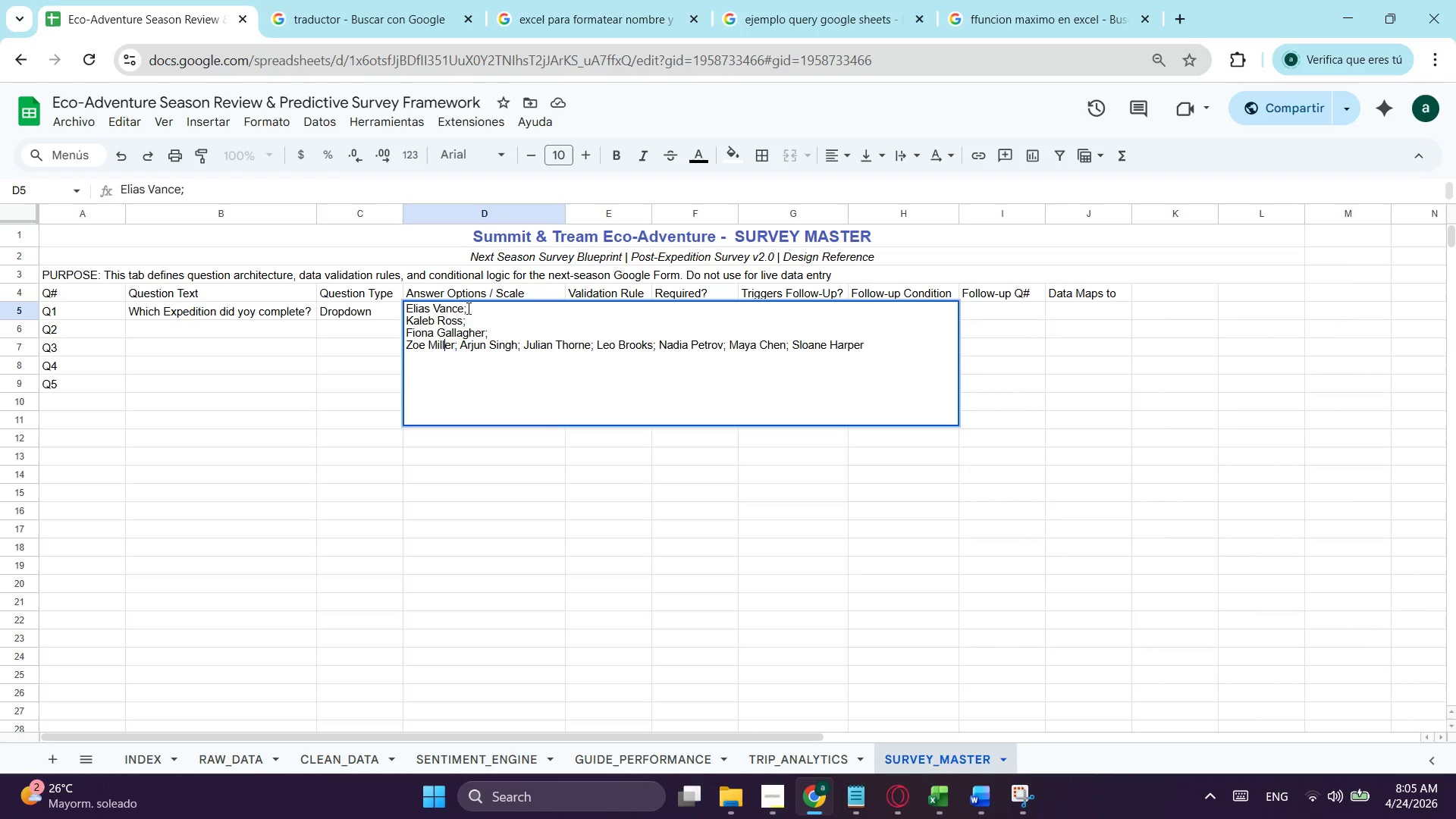 
key(ArrowLeft)
 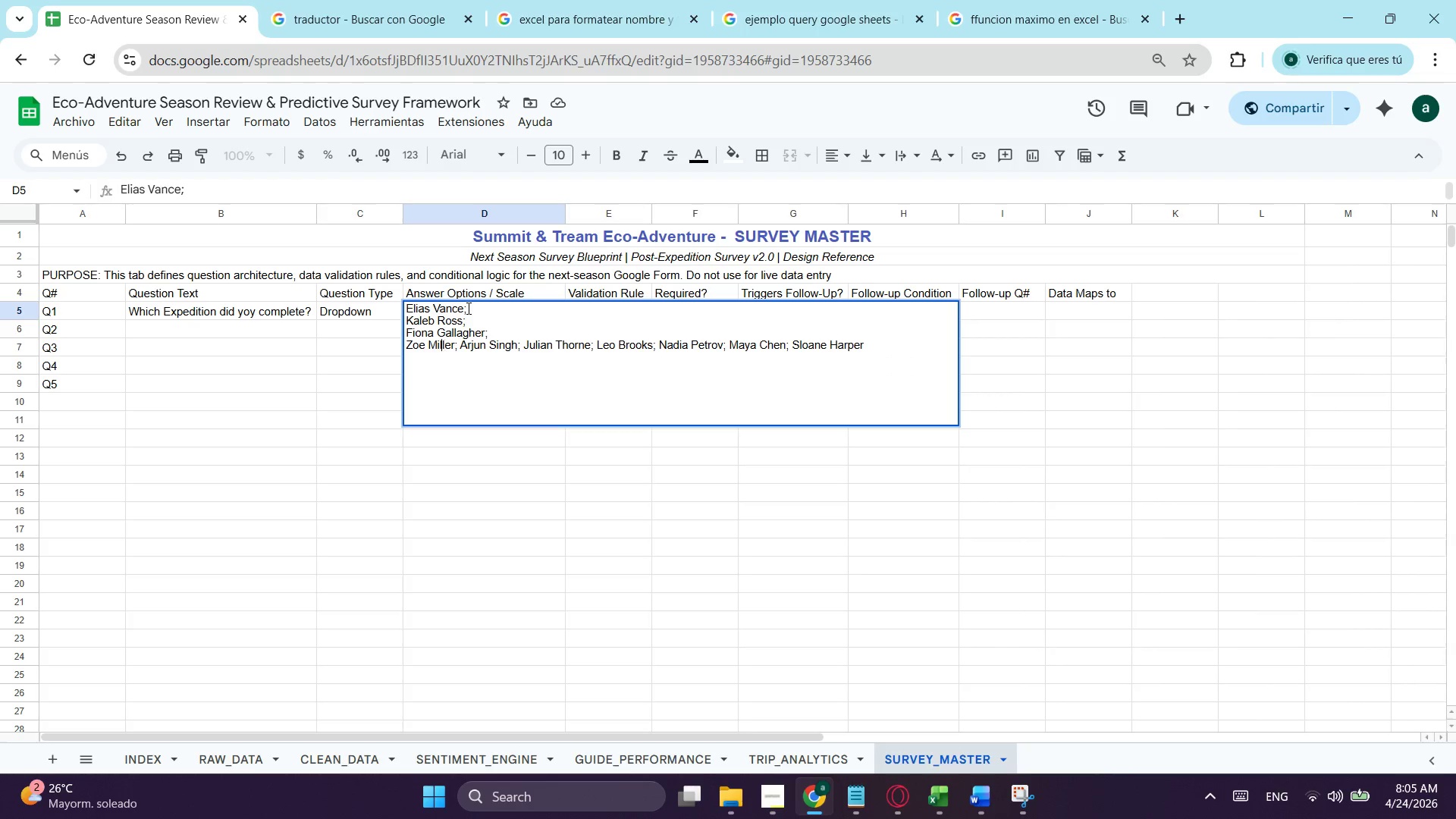 
key(ArrowLeft)
 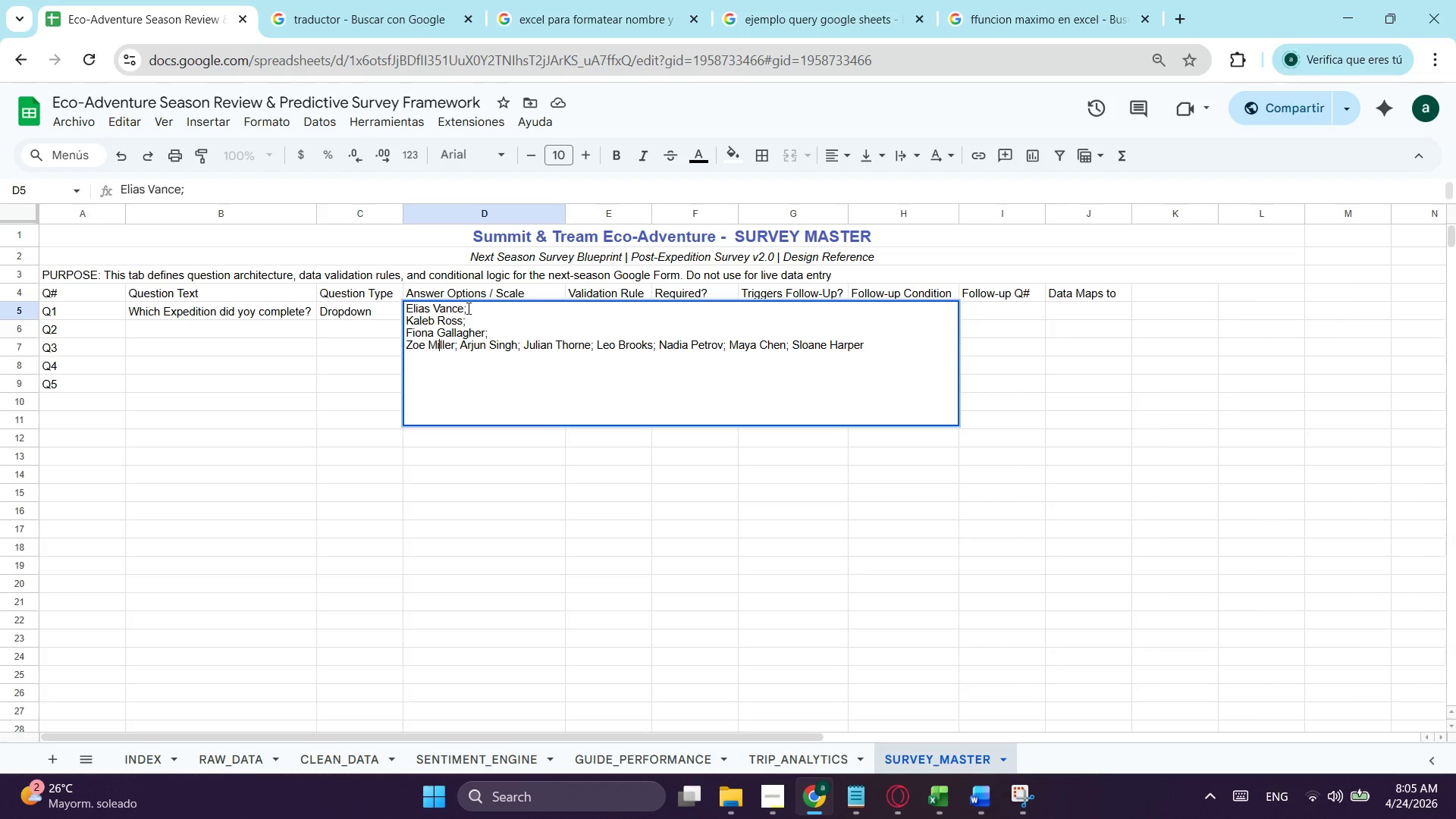 
key(ArrowLeft)
 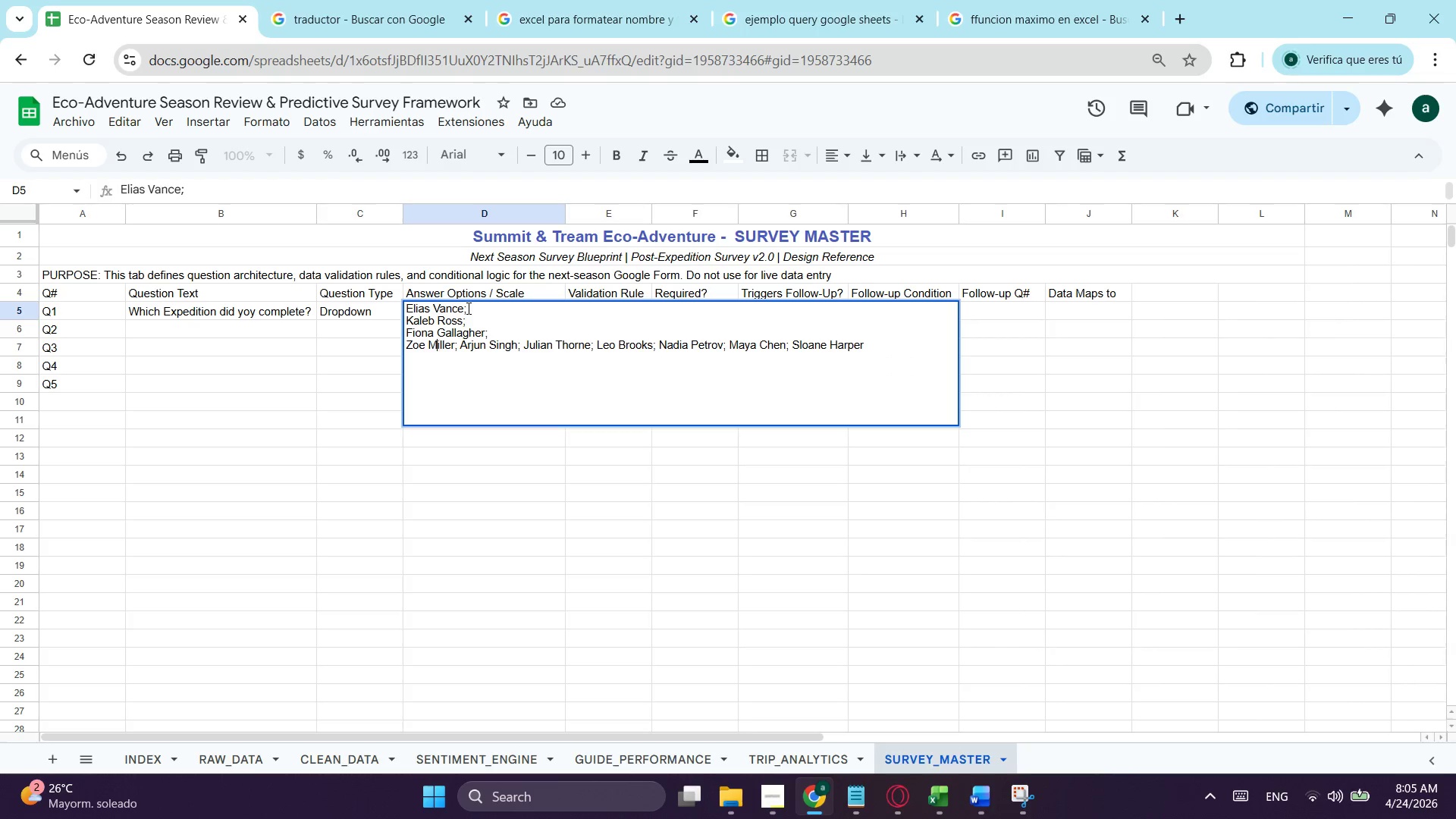 
key(ArrowLeft)
 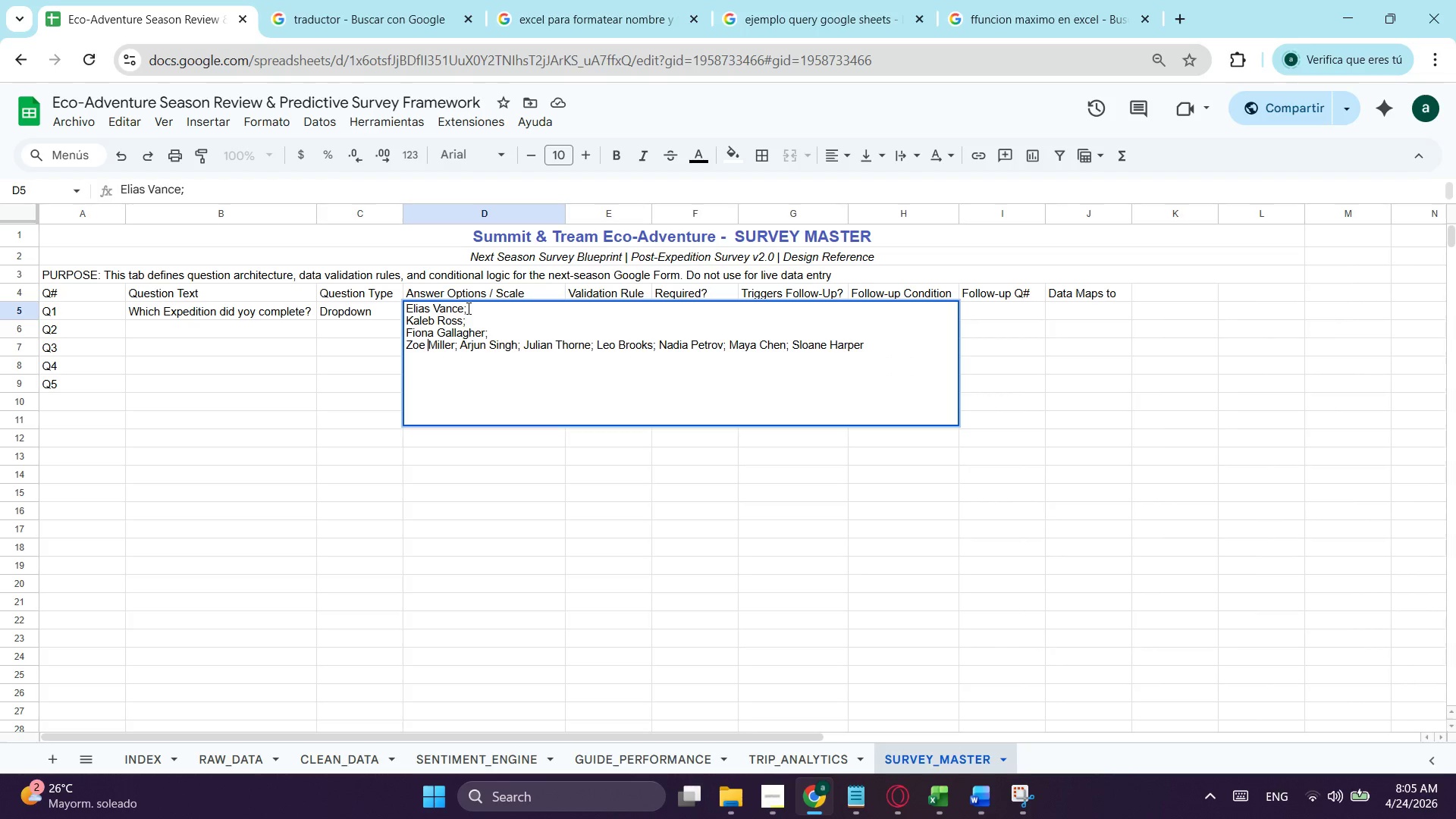 
key(ArrowLeft)
 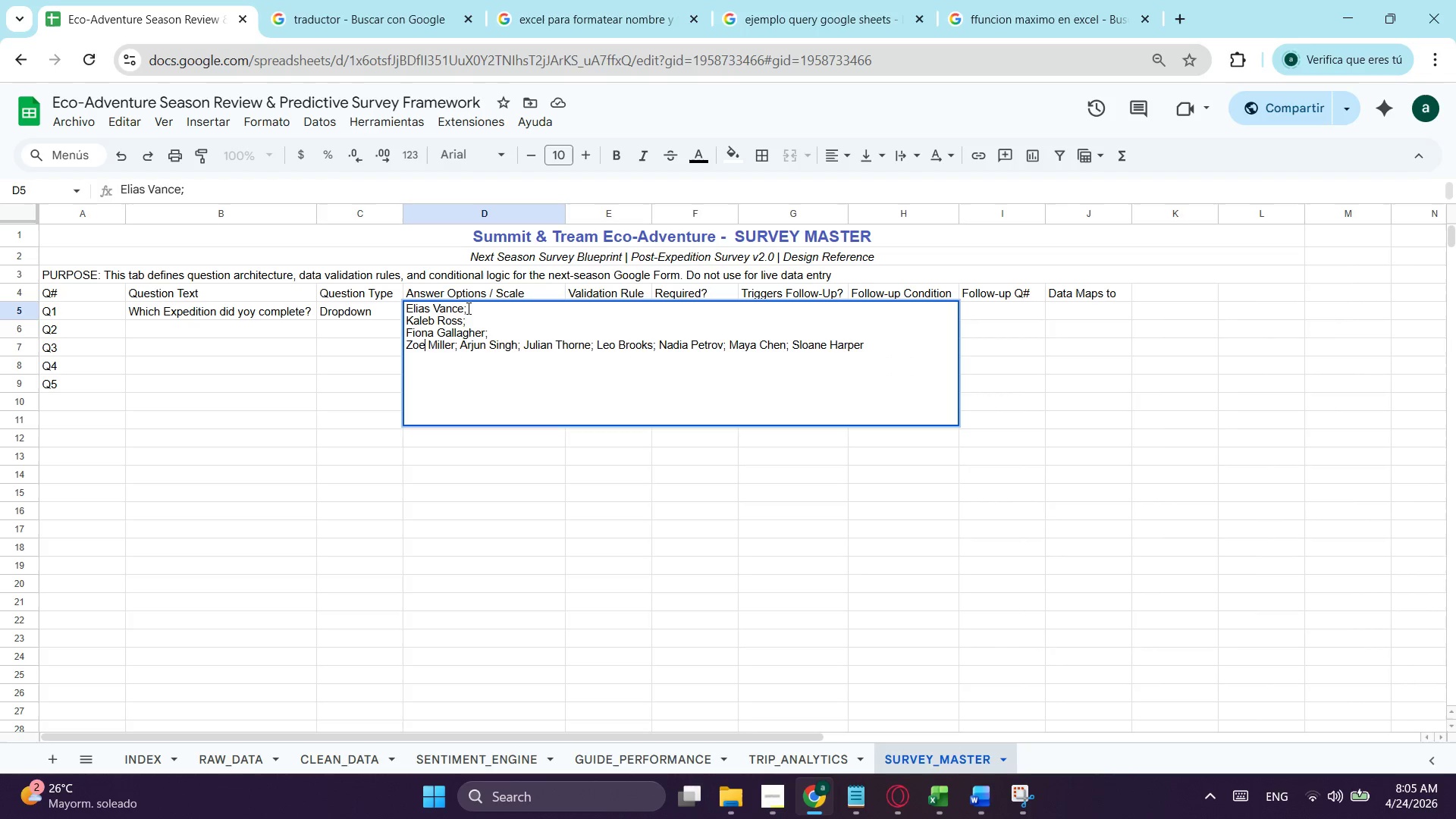 
key(ArrowLeft)
 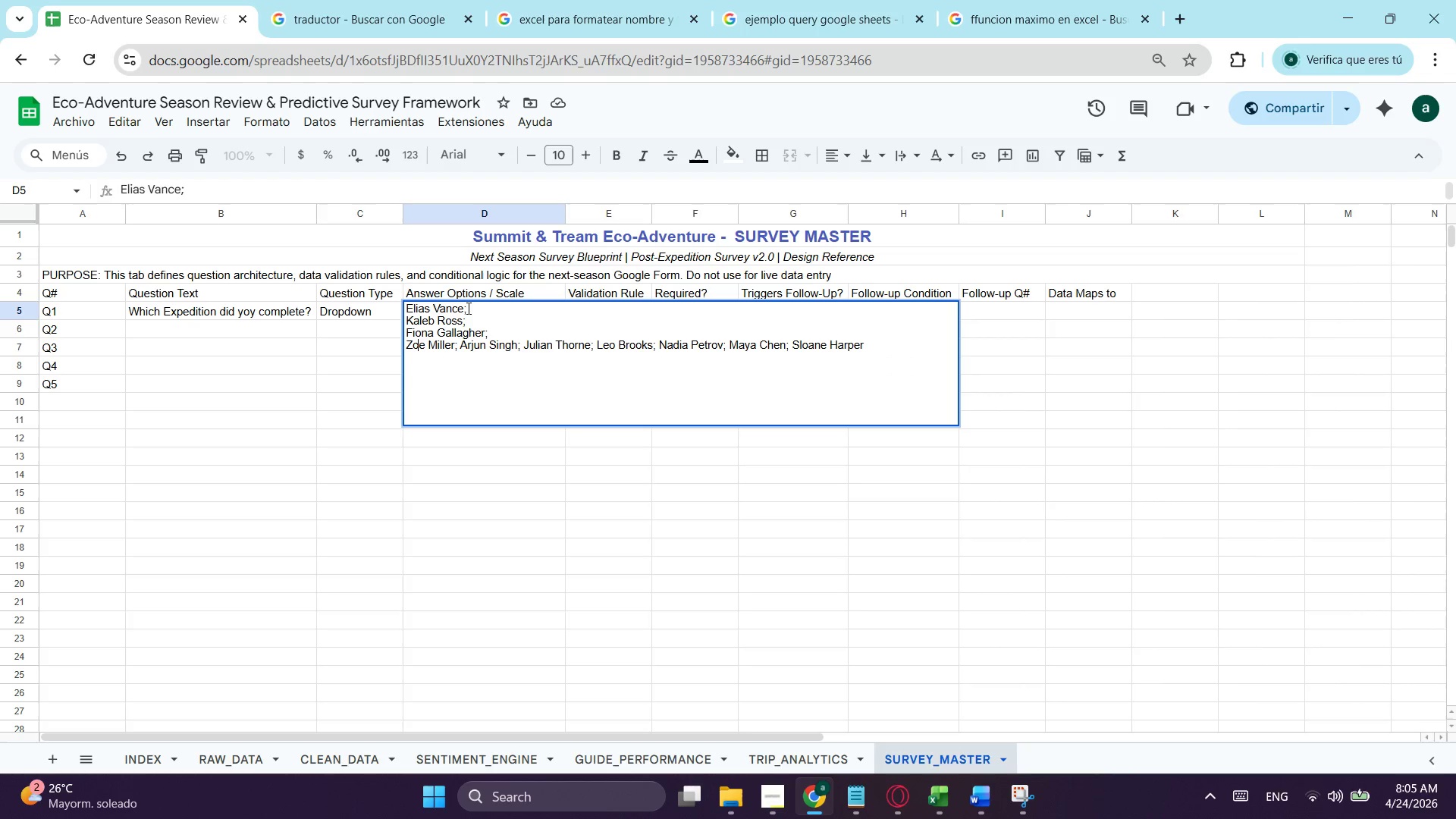 
key(ArrowLeft)
 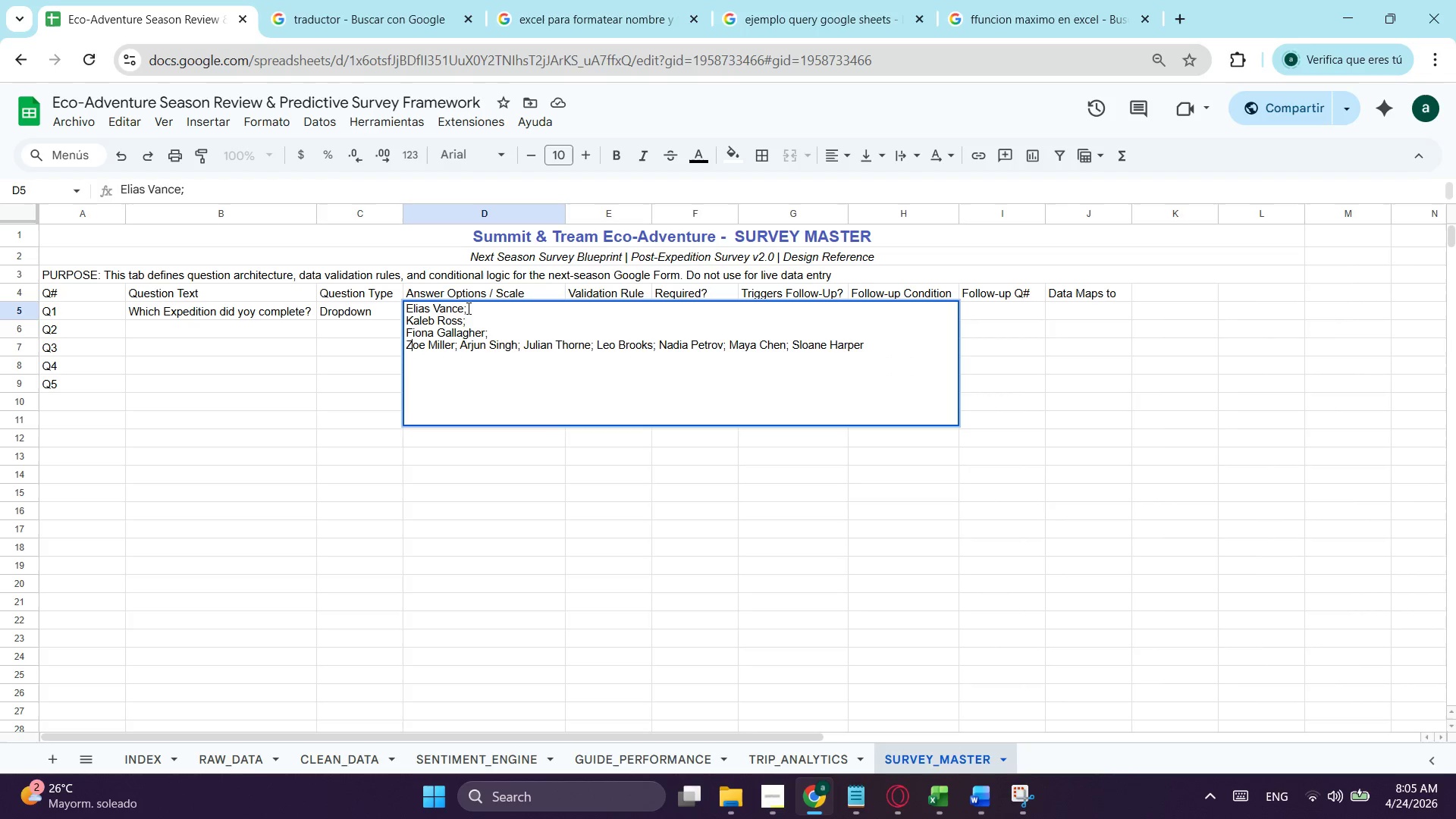 
key(ArrowLeft)
 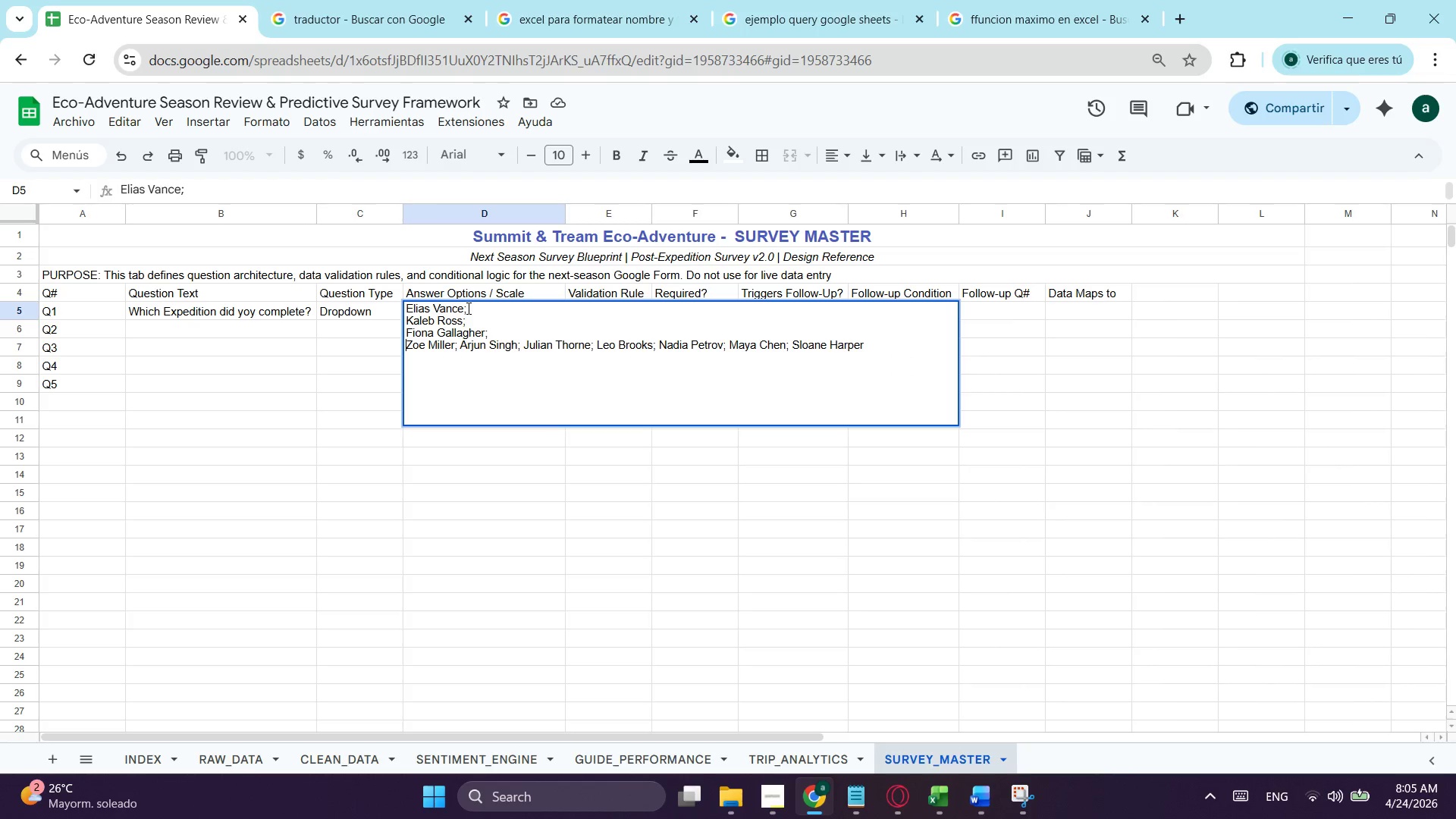 
key(Backspace)
 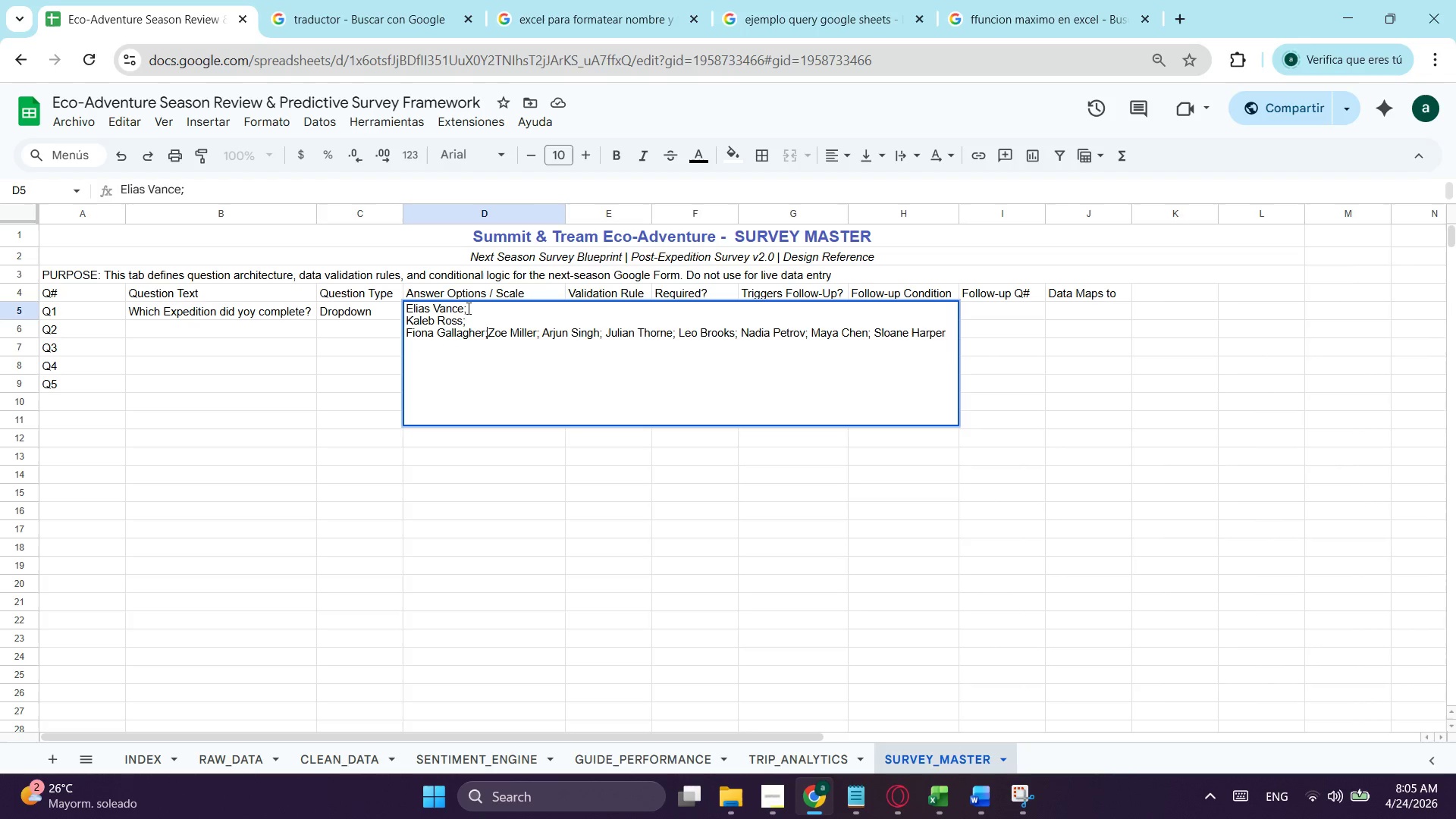 
key(Space)
 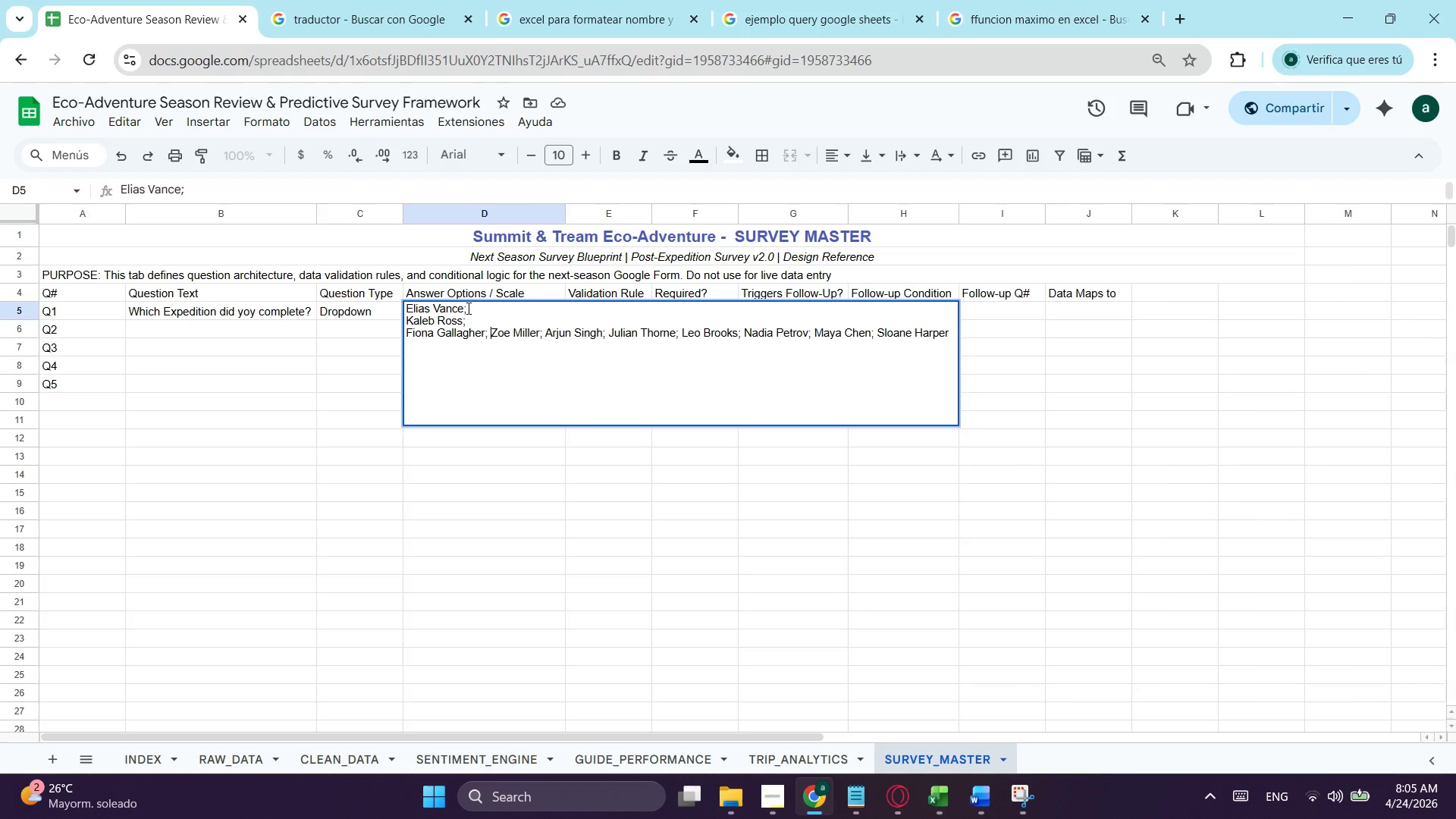 
key(ArrowUp)
 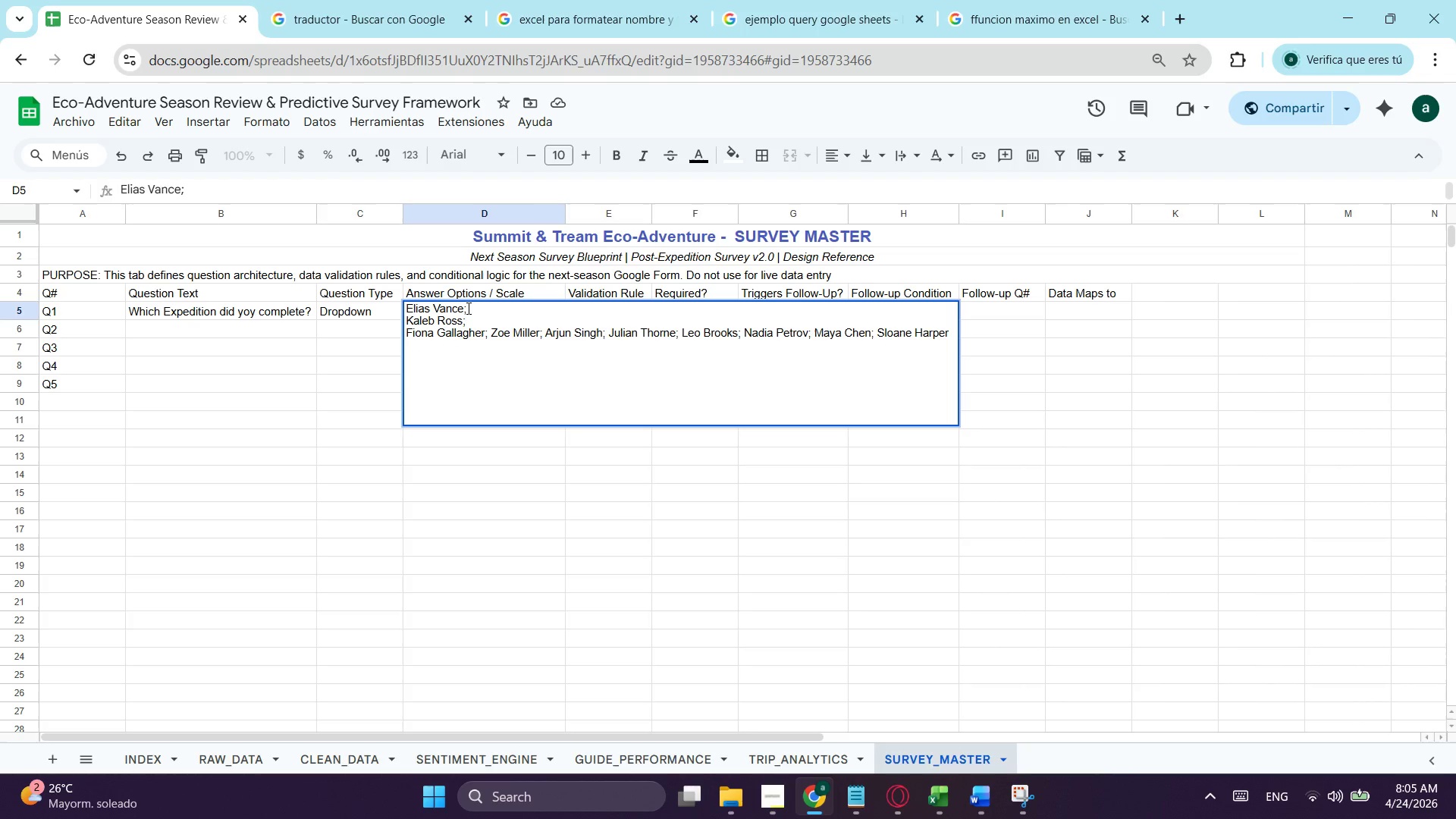 
key(ArrowRight)
 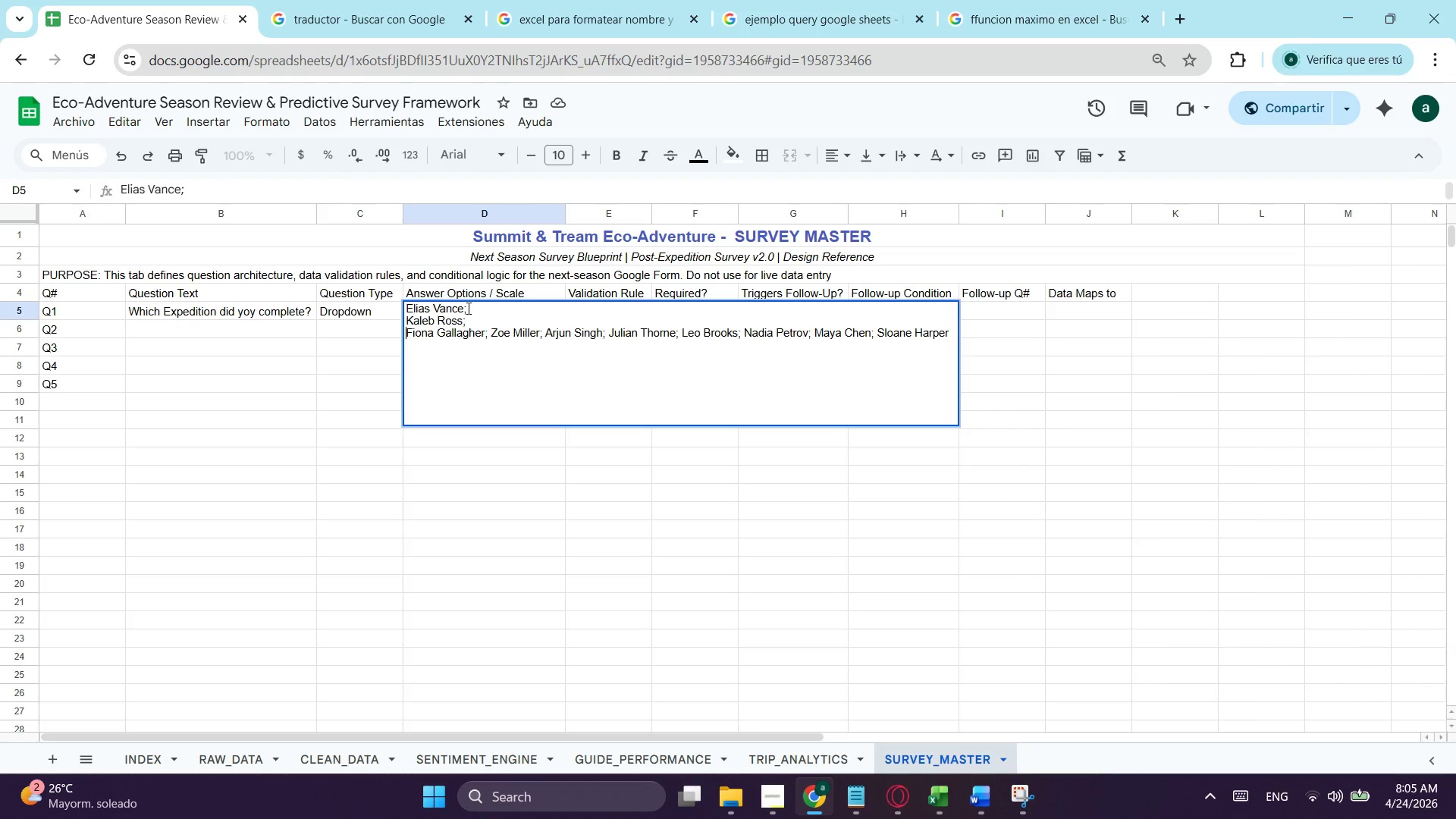 
key(Backspace)
 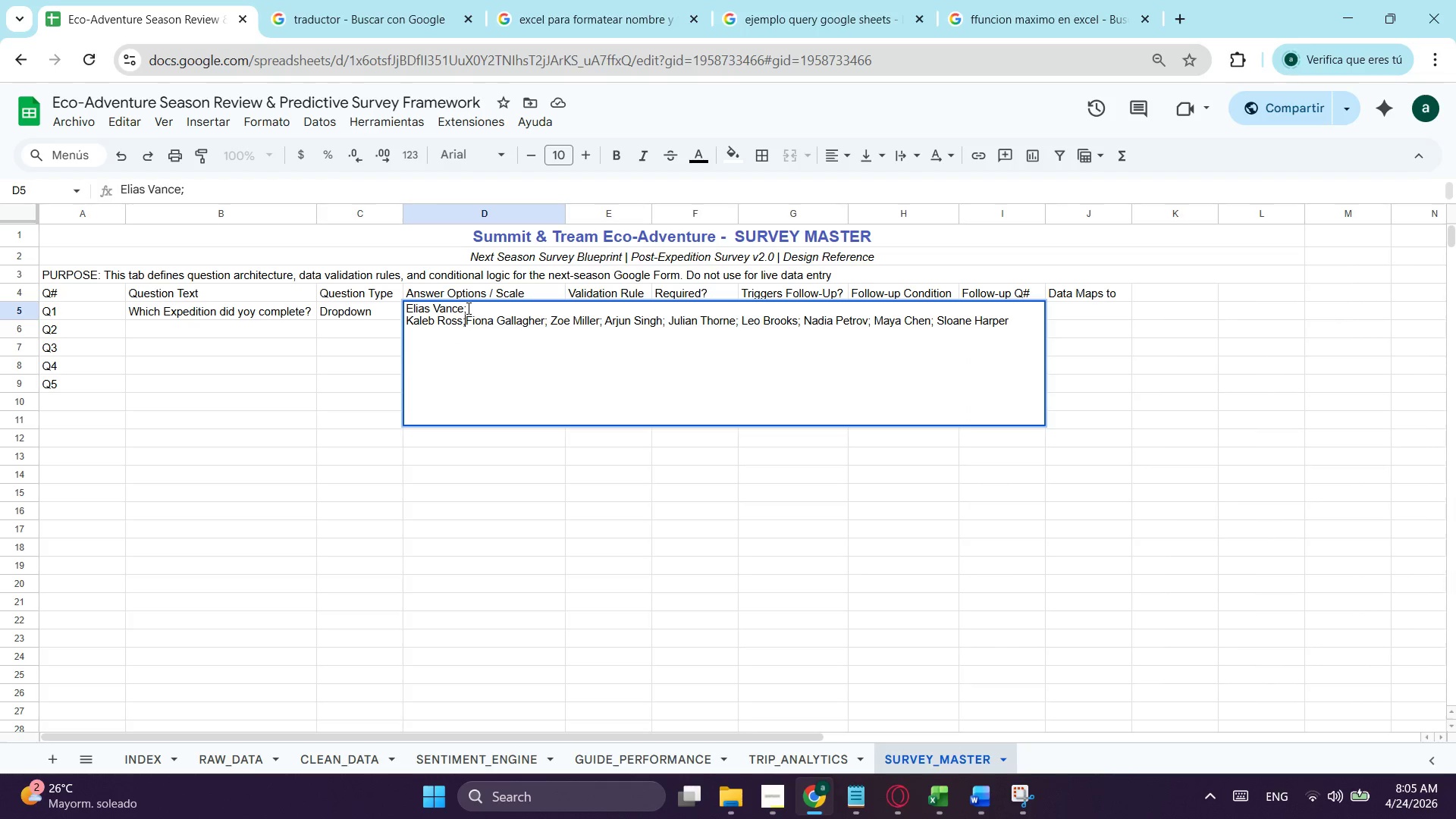 
key(Space)
 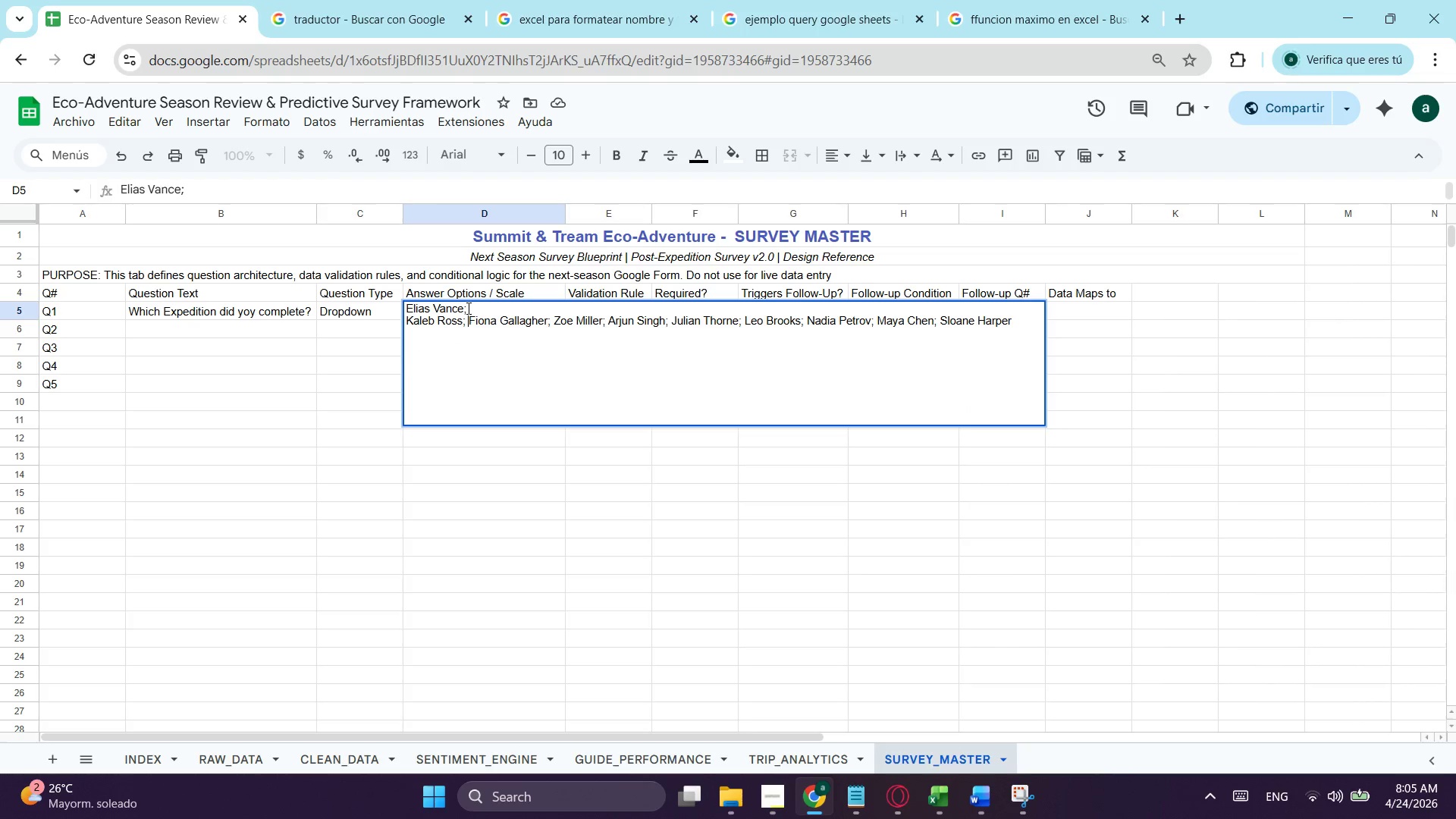 
key(ArrowUp)
 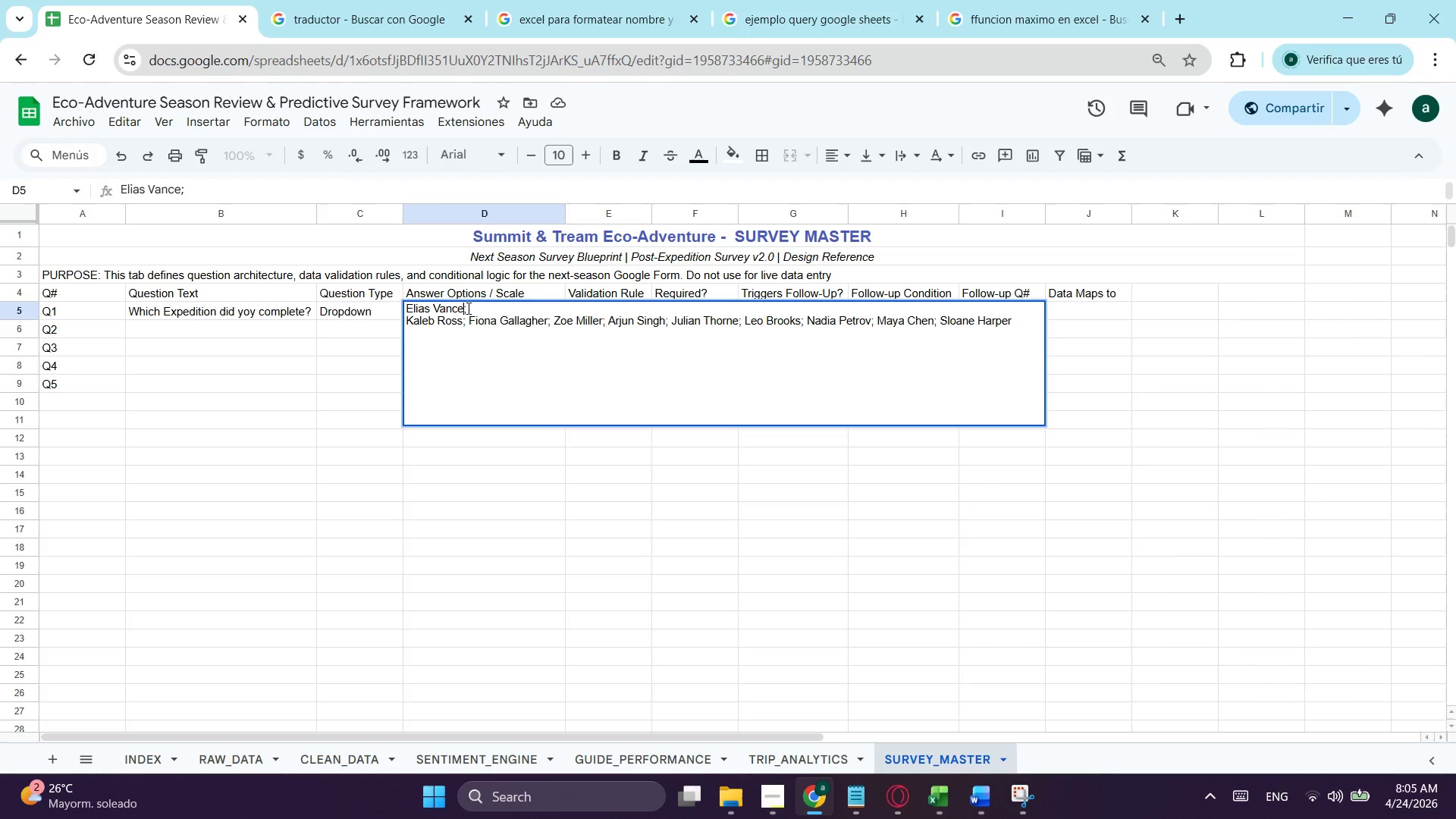 
key(ArrowLeft)
 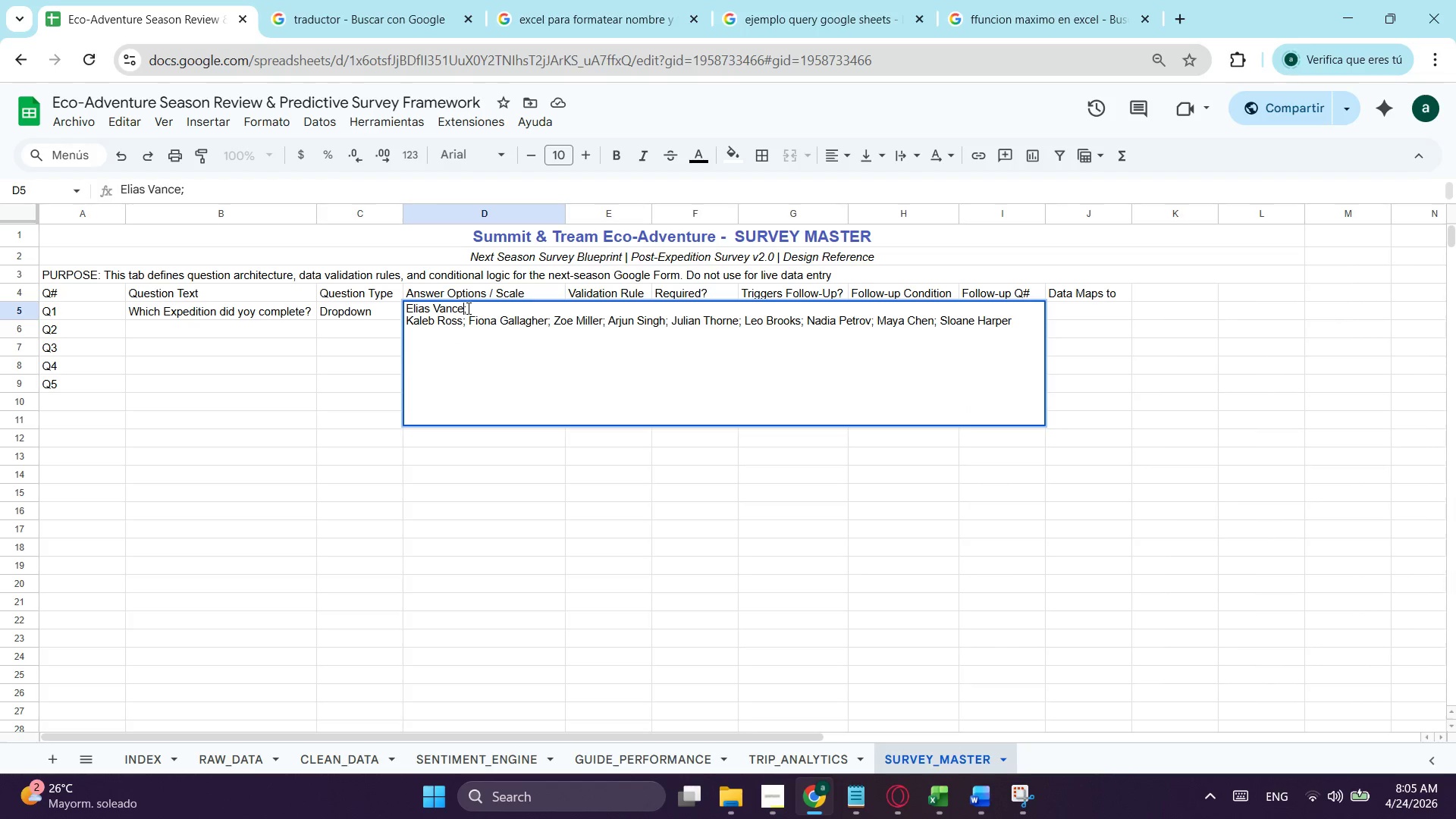 
key(ArrowDown)
 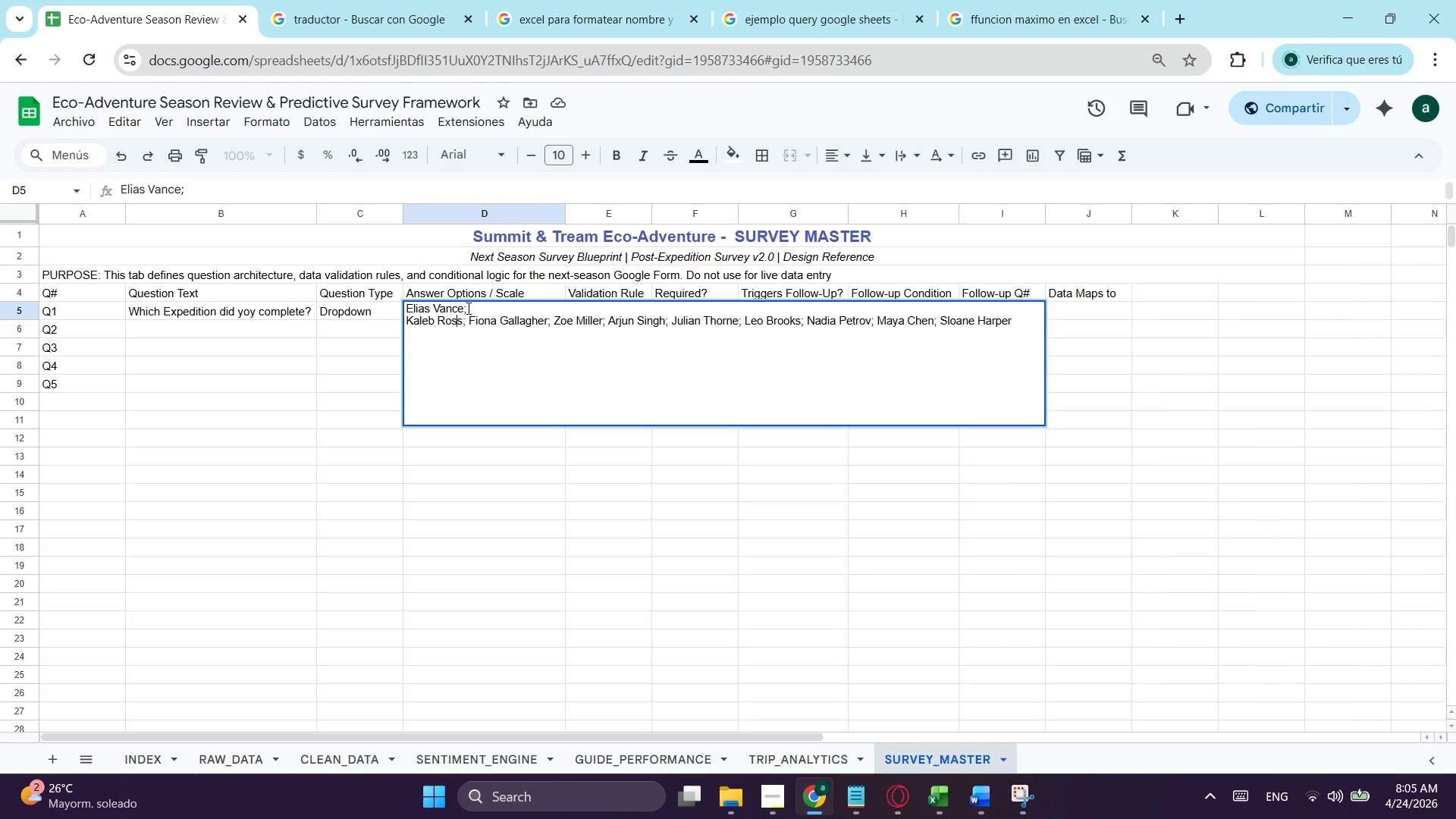 
key(ArrowLeft)
 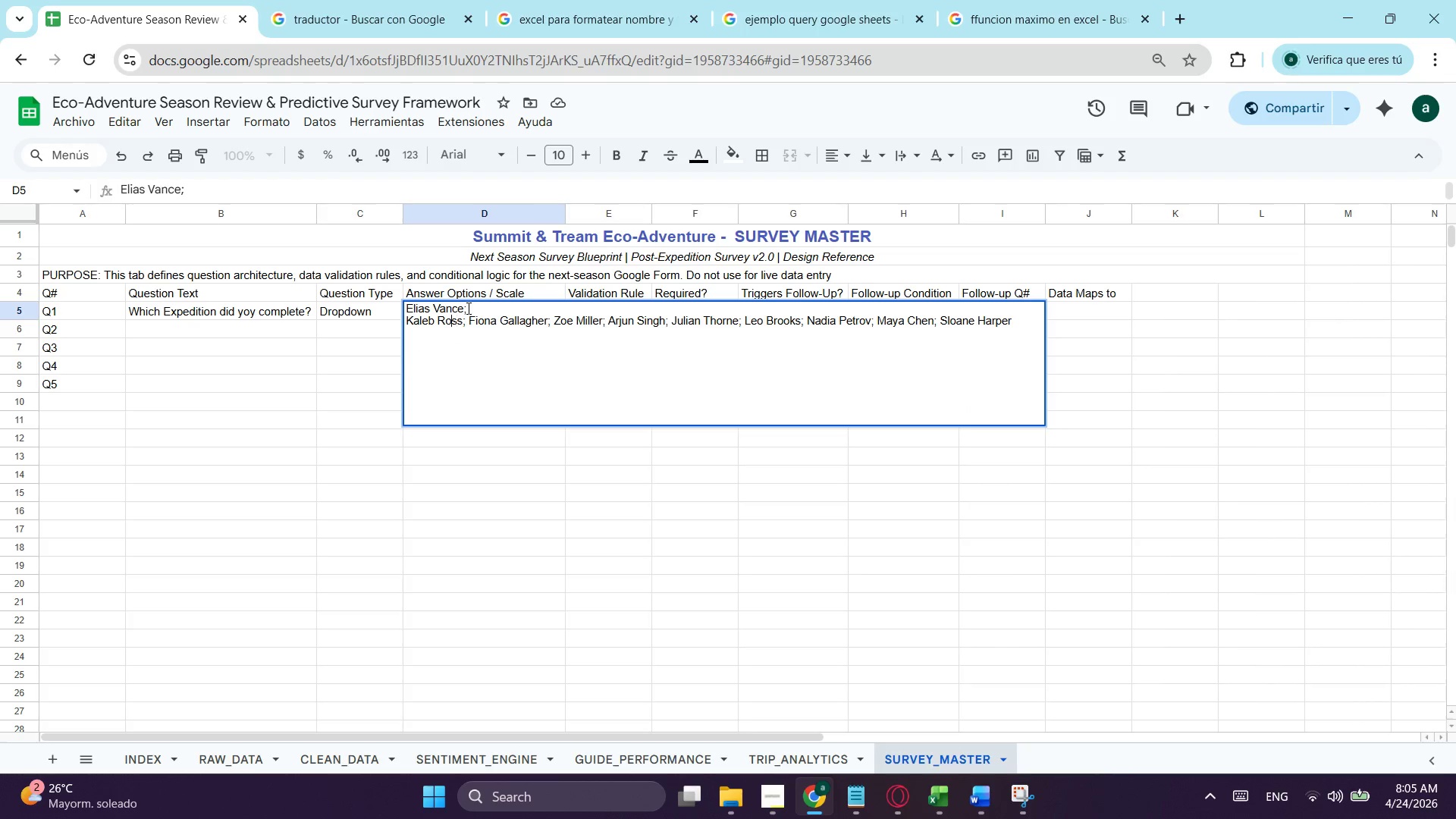 
key(ArrowLeft)
 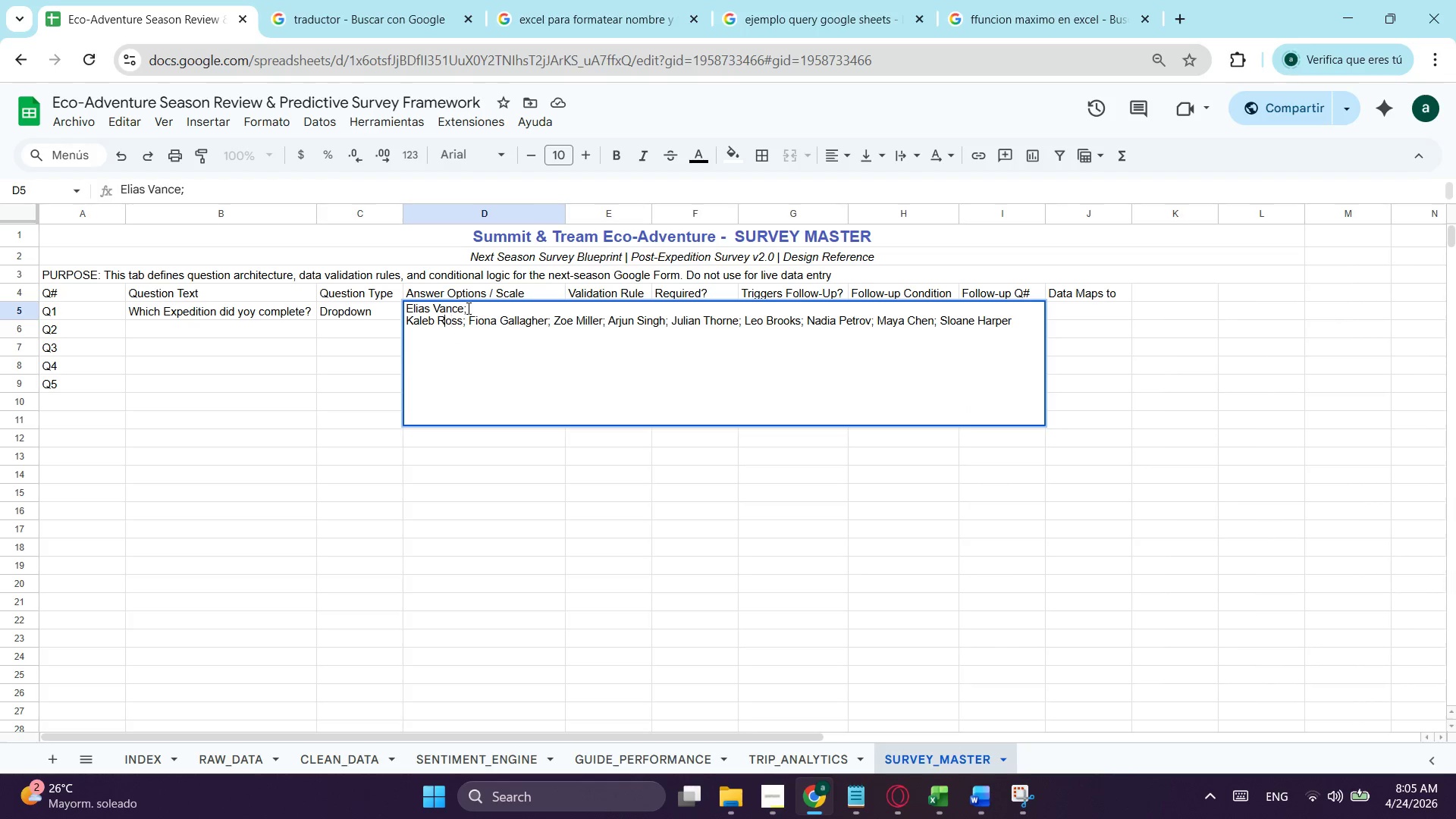 
key(ArrowLeft)
 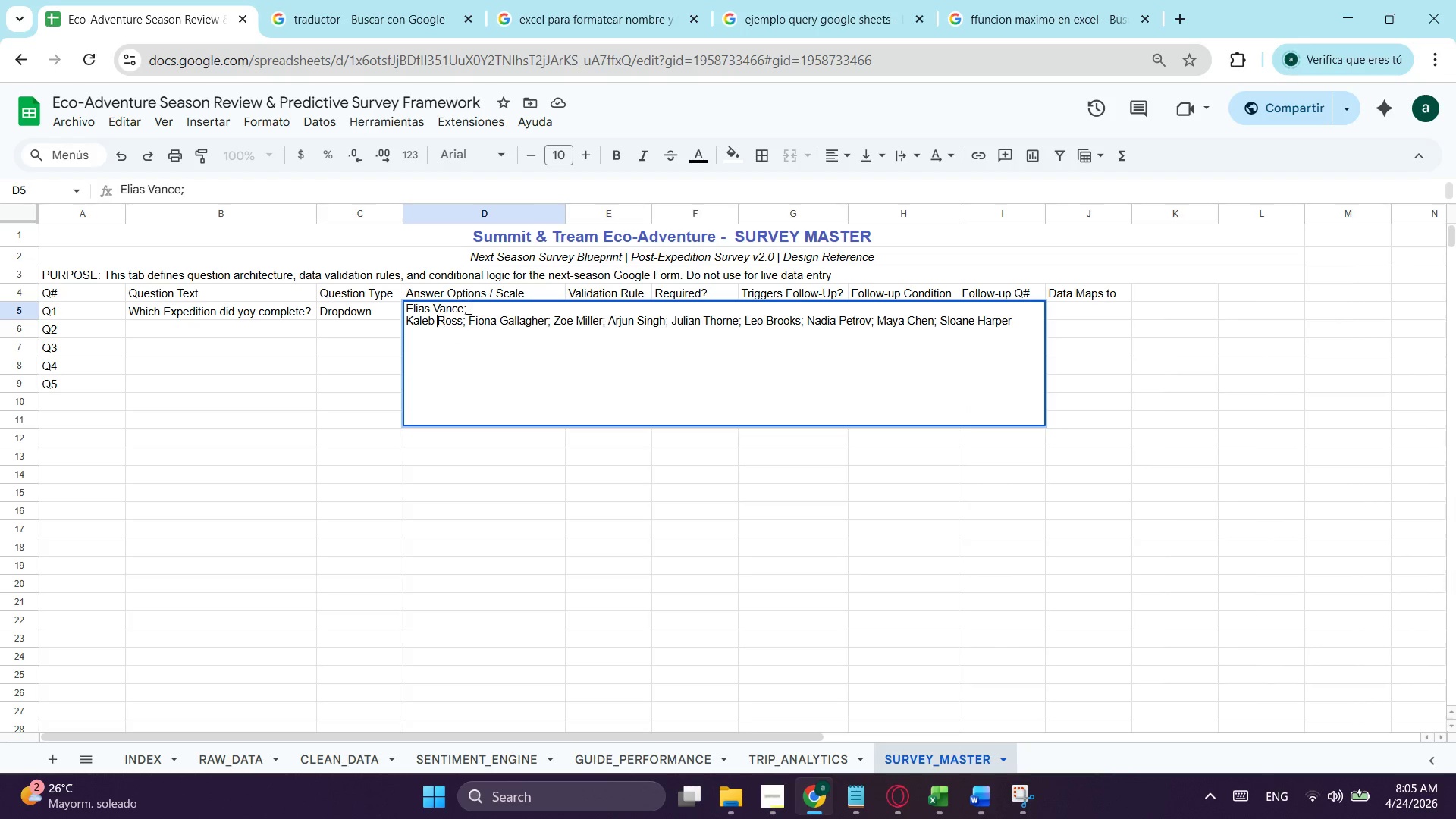 
key(ArrowLeft)
 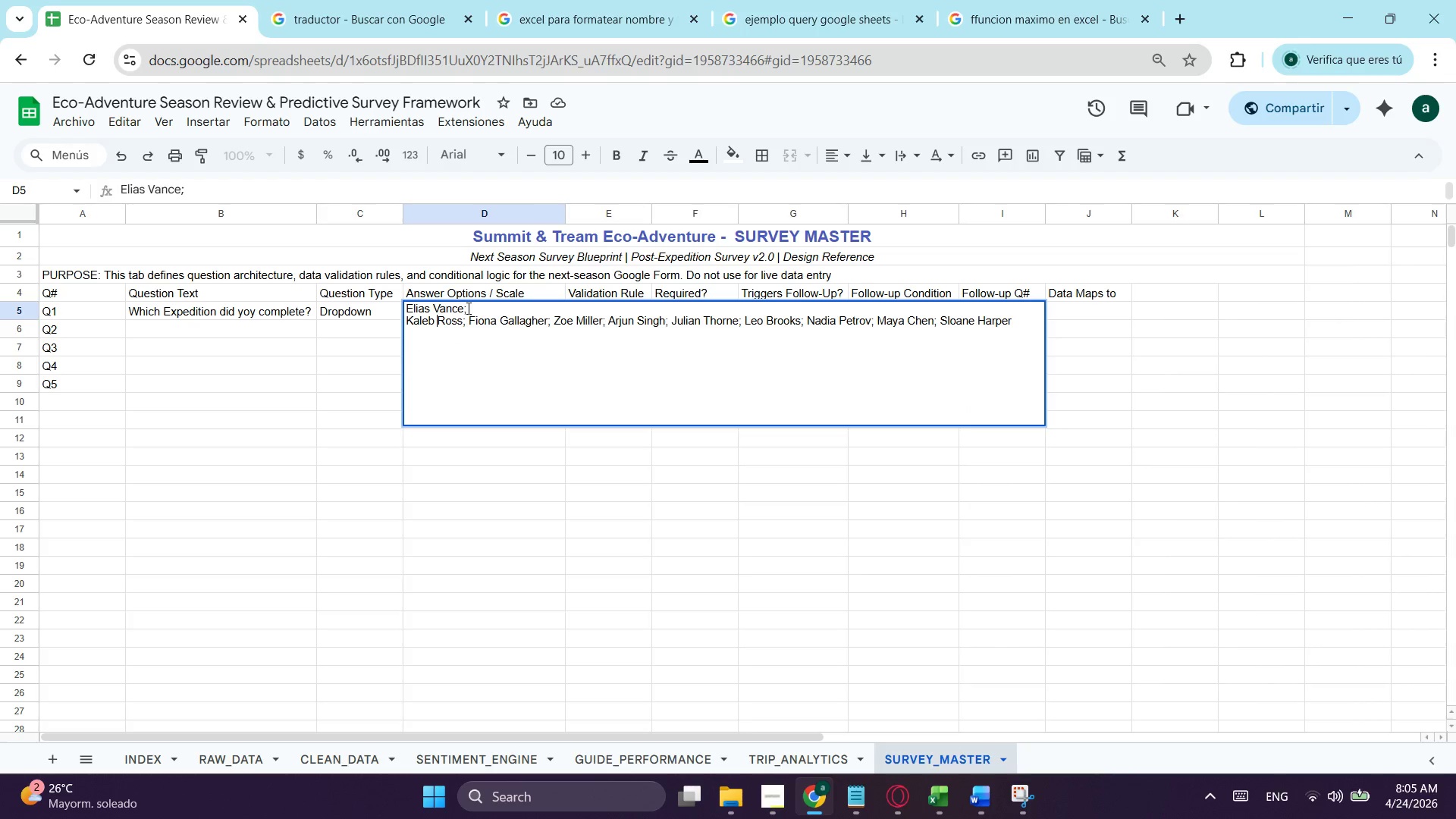 
key(ArrowLeft)
 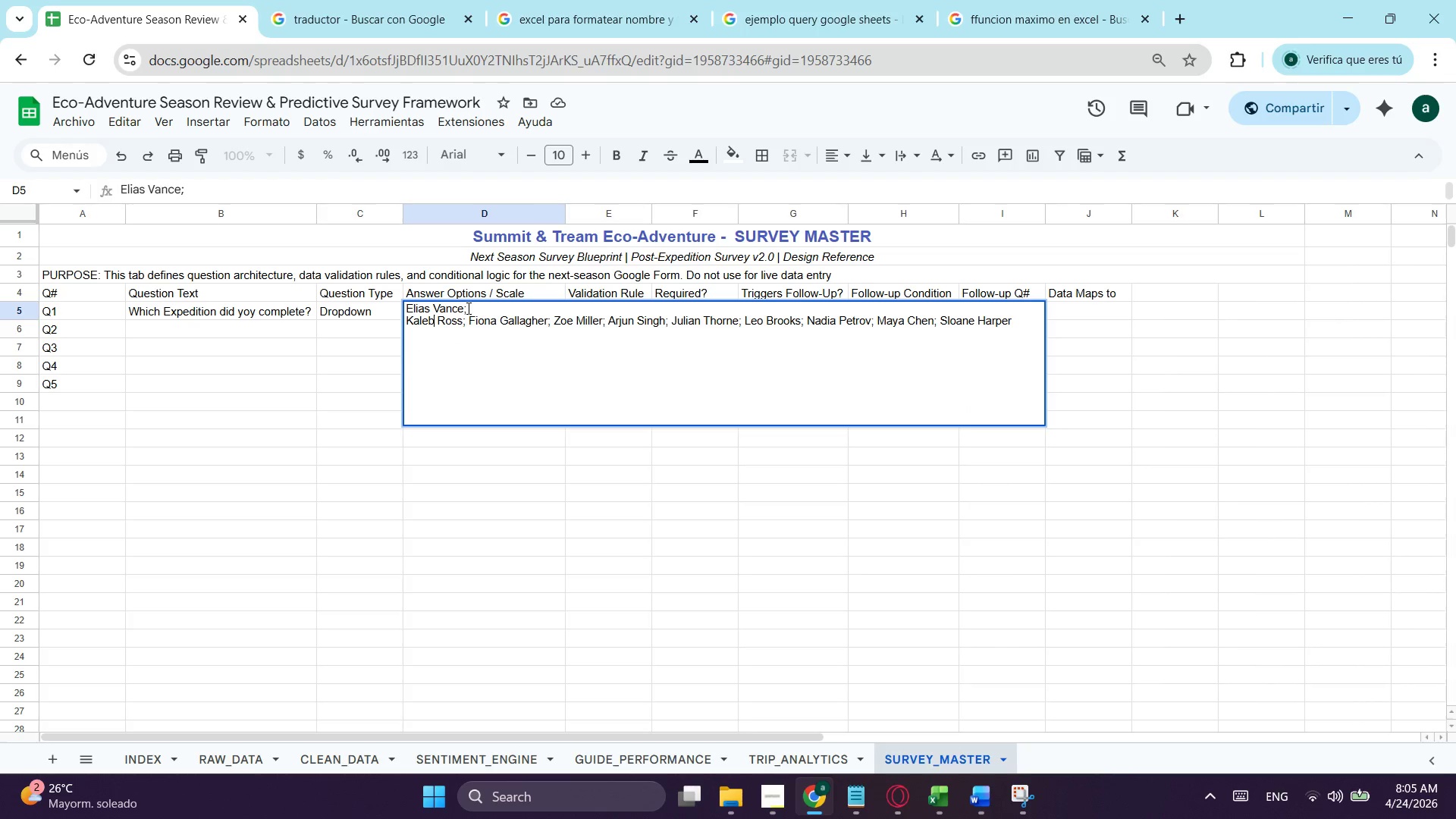 
key(ArrowLeft)
 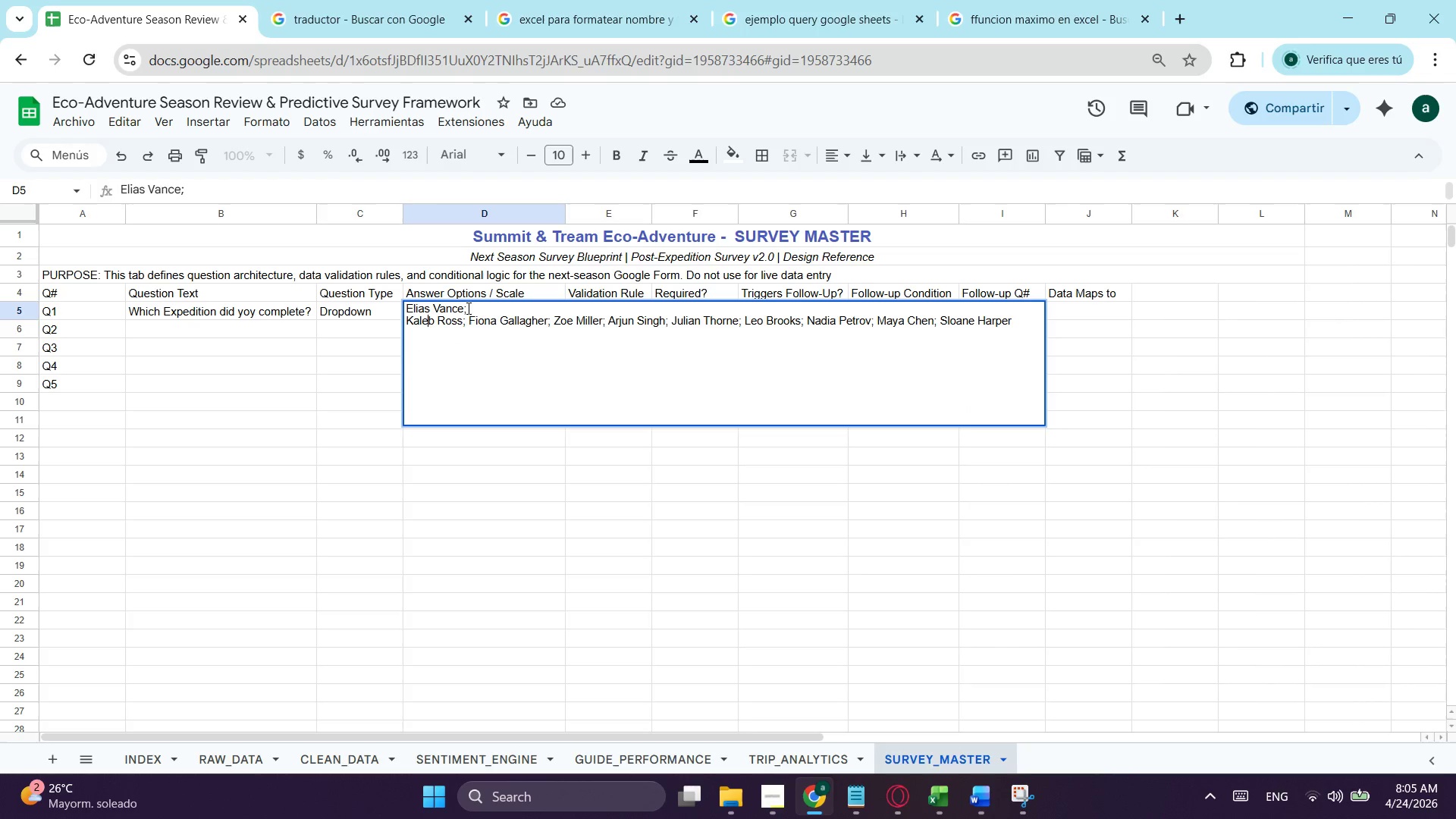 
key(ArrowLeft)
 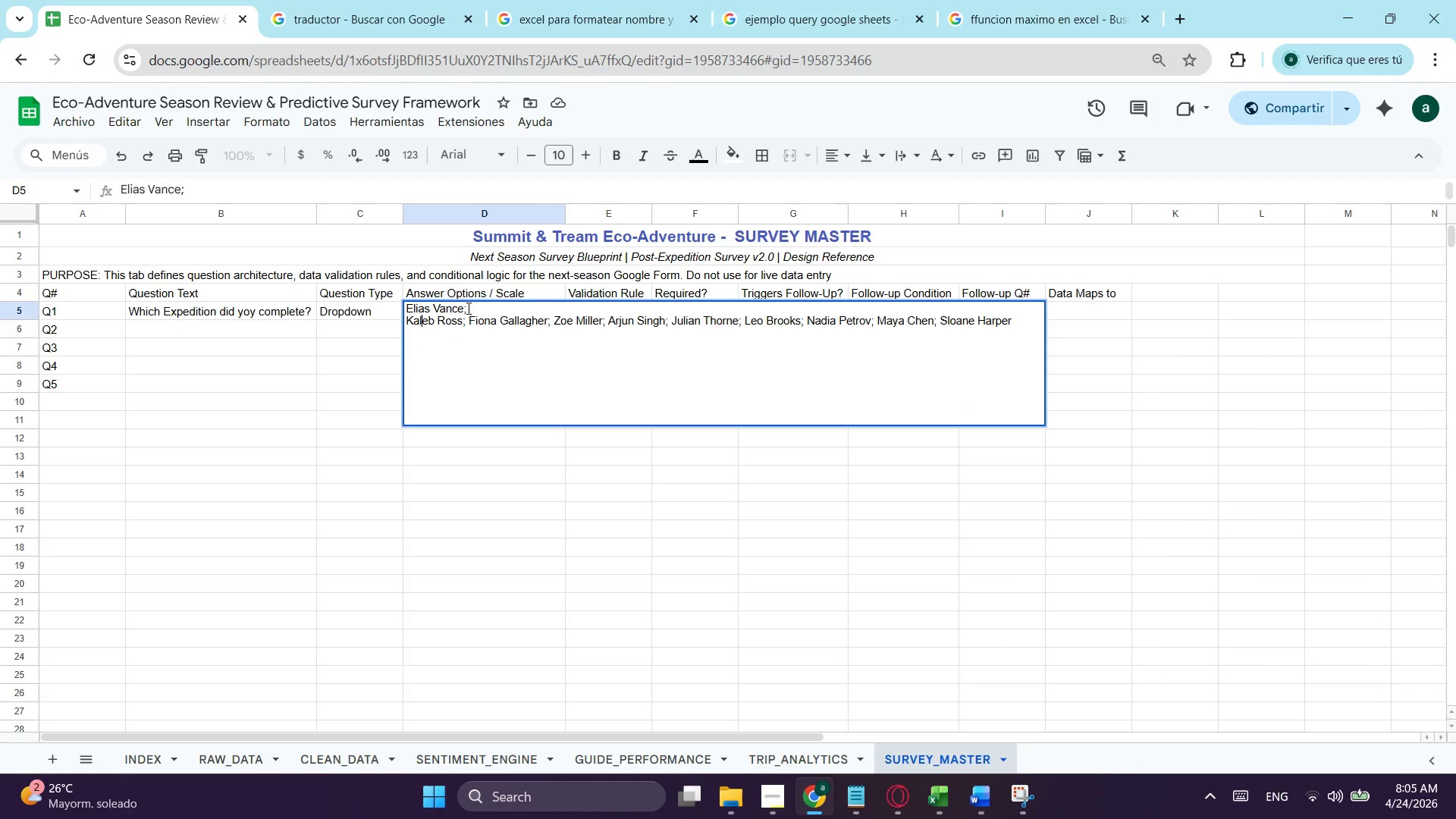 
key(ArrowLeft)
 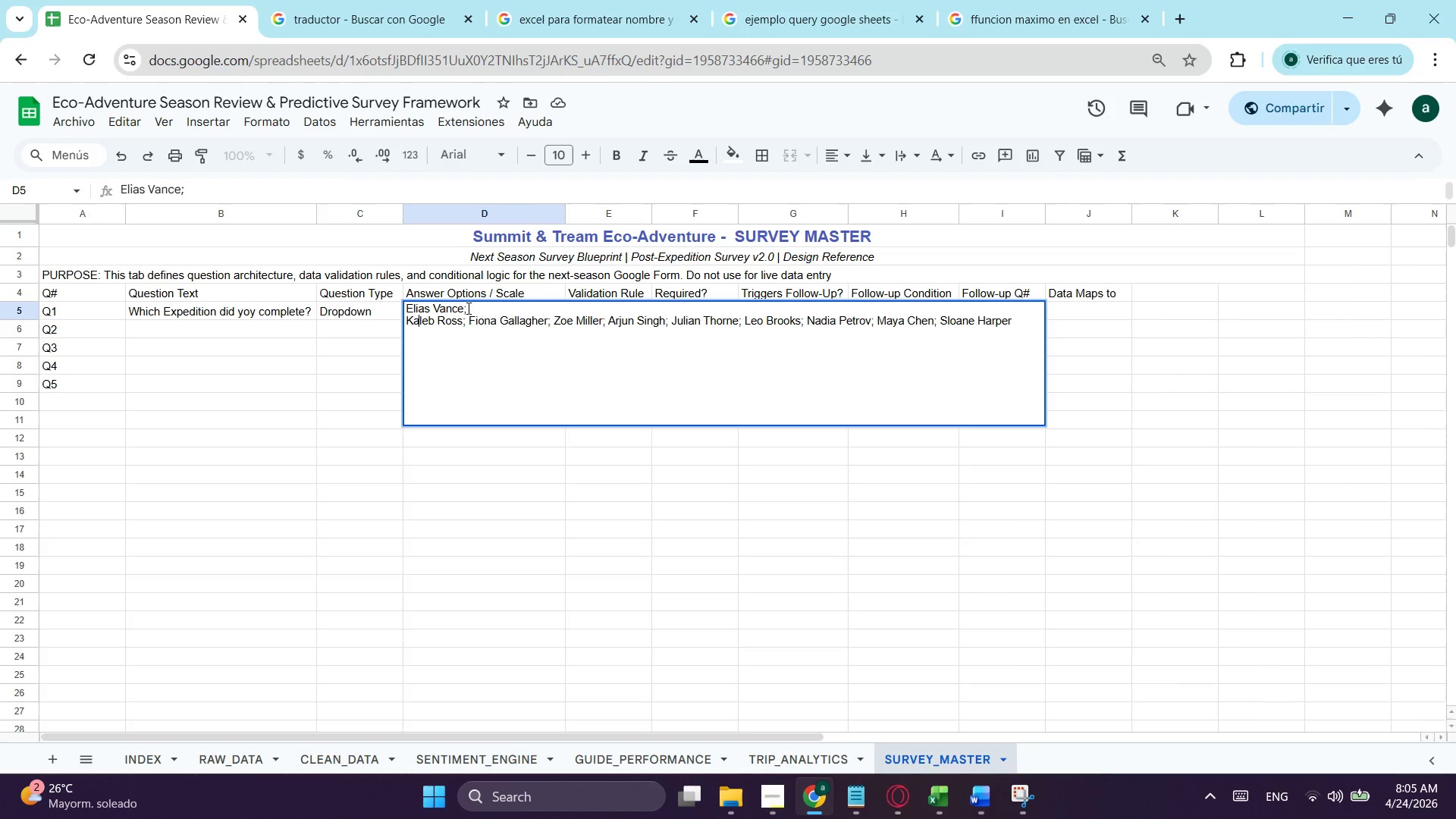 
key(ArrowLeft)
 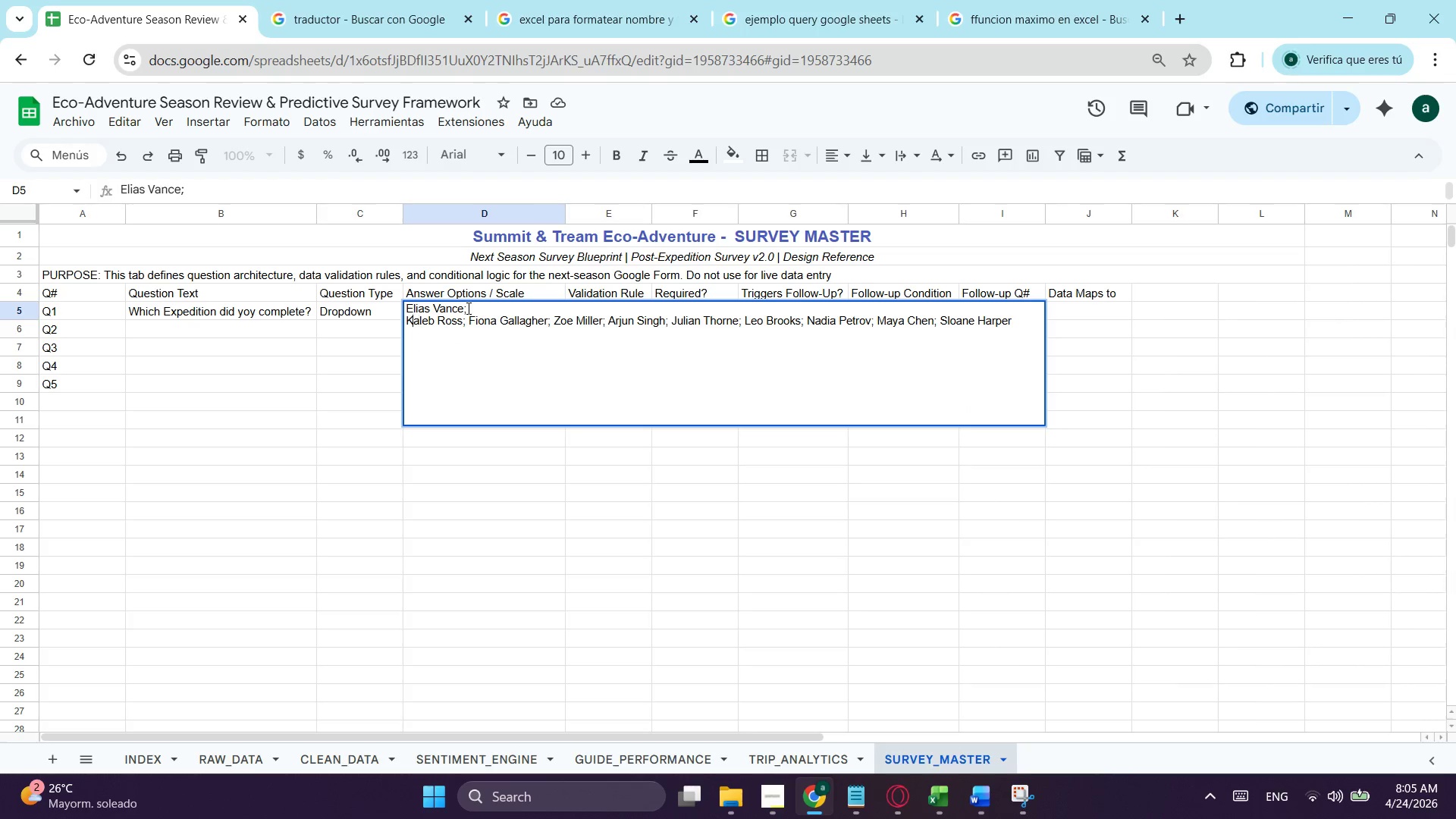 
key(ArrowLeft)
 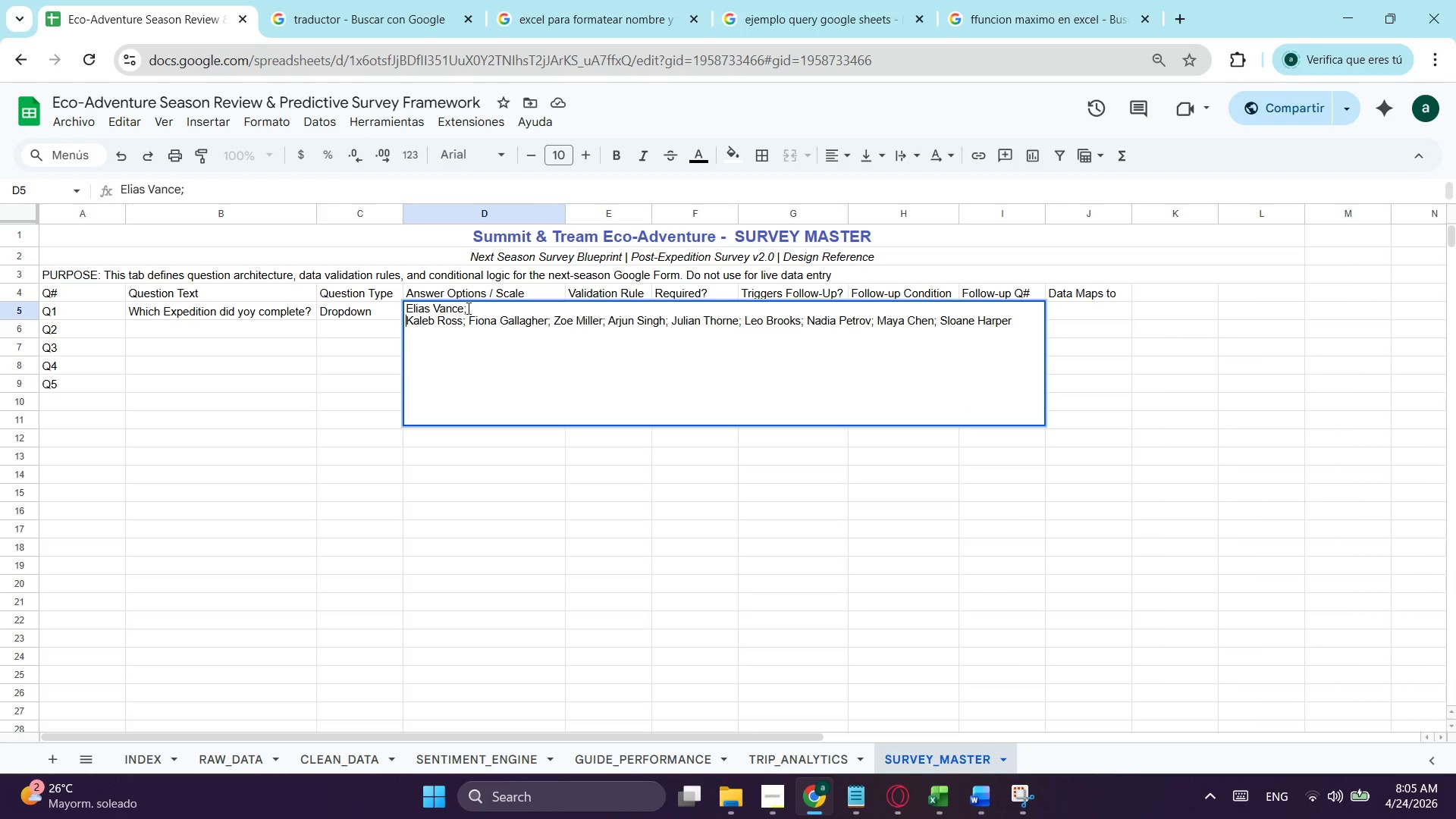 
key(Backspace)
 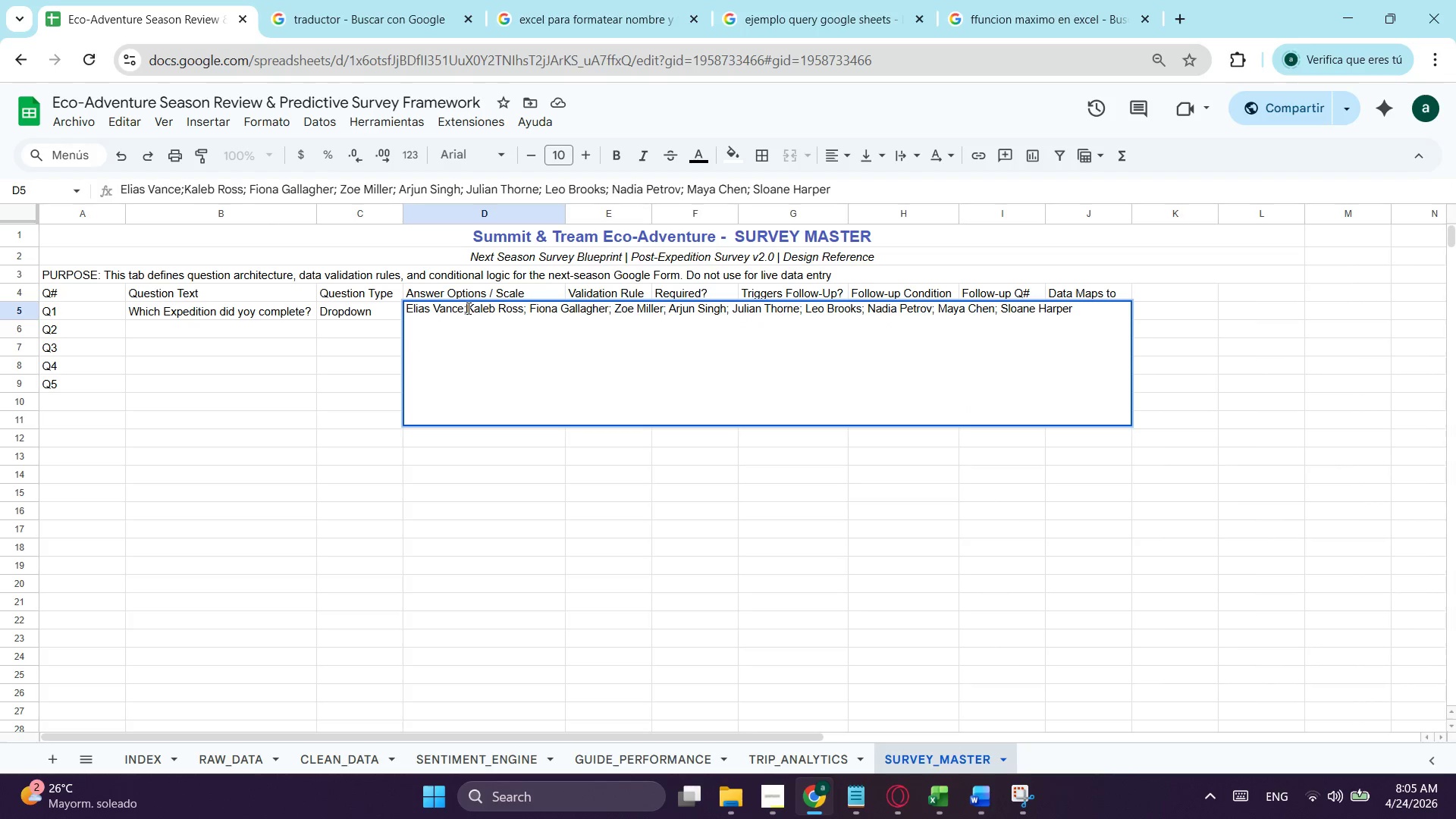 
key(Space)
 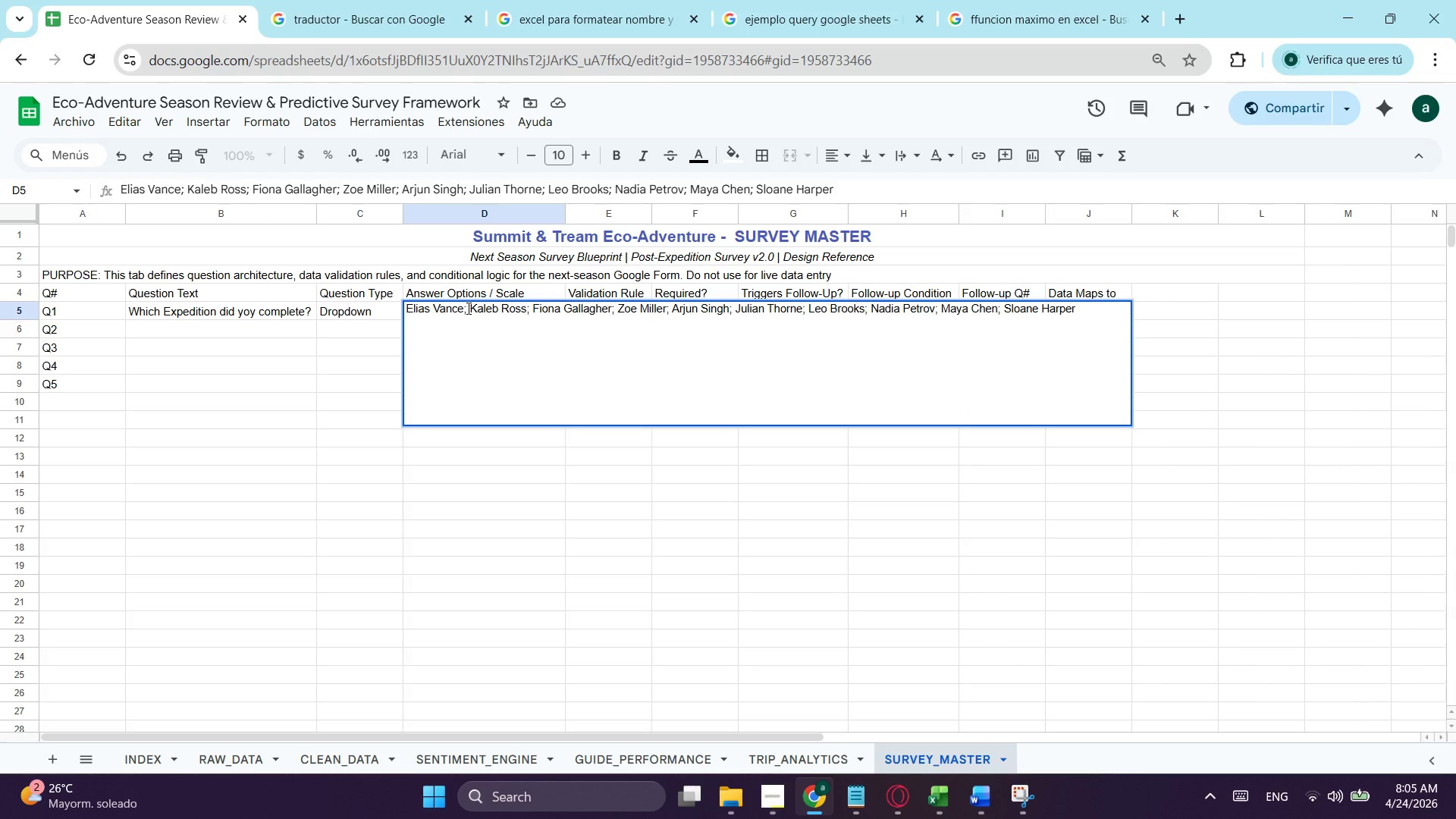 
key(Enter)
 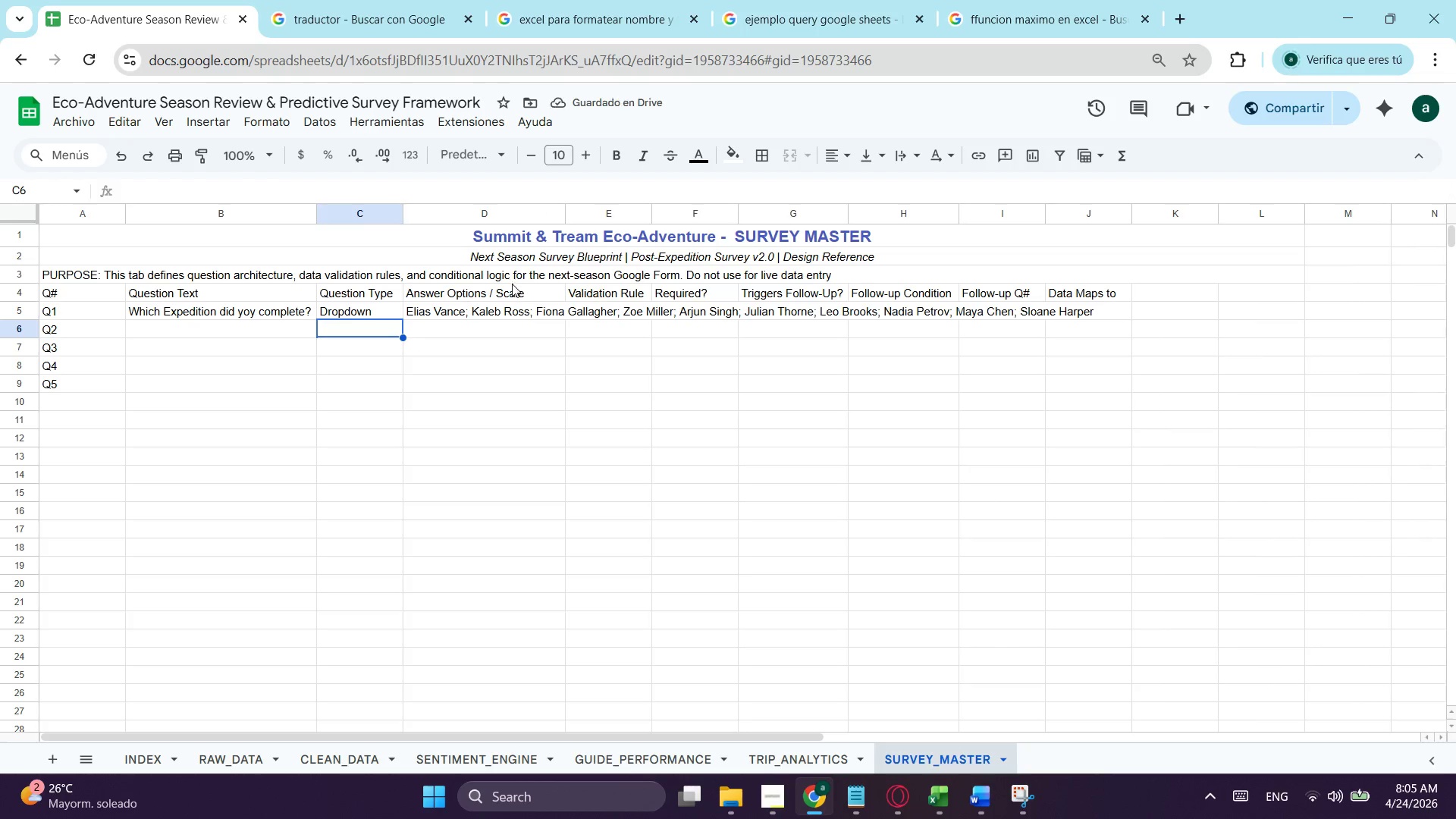 
left_click([528, 318])
 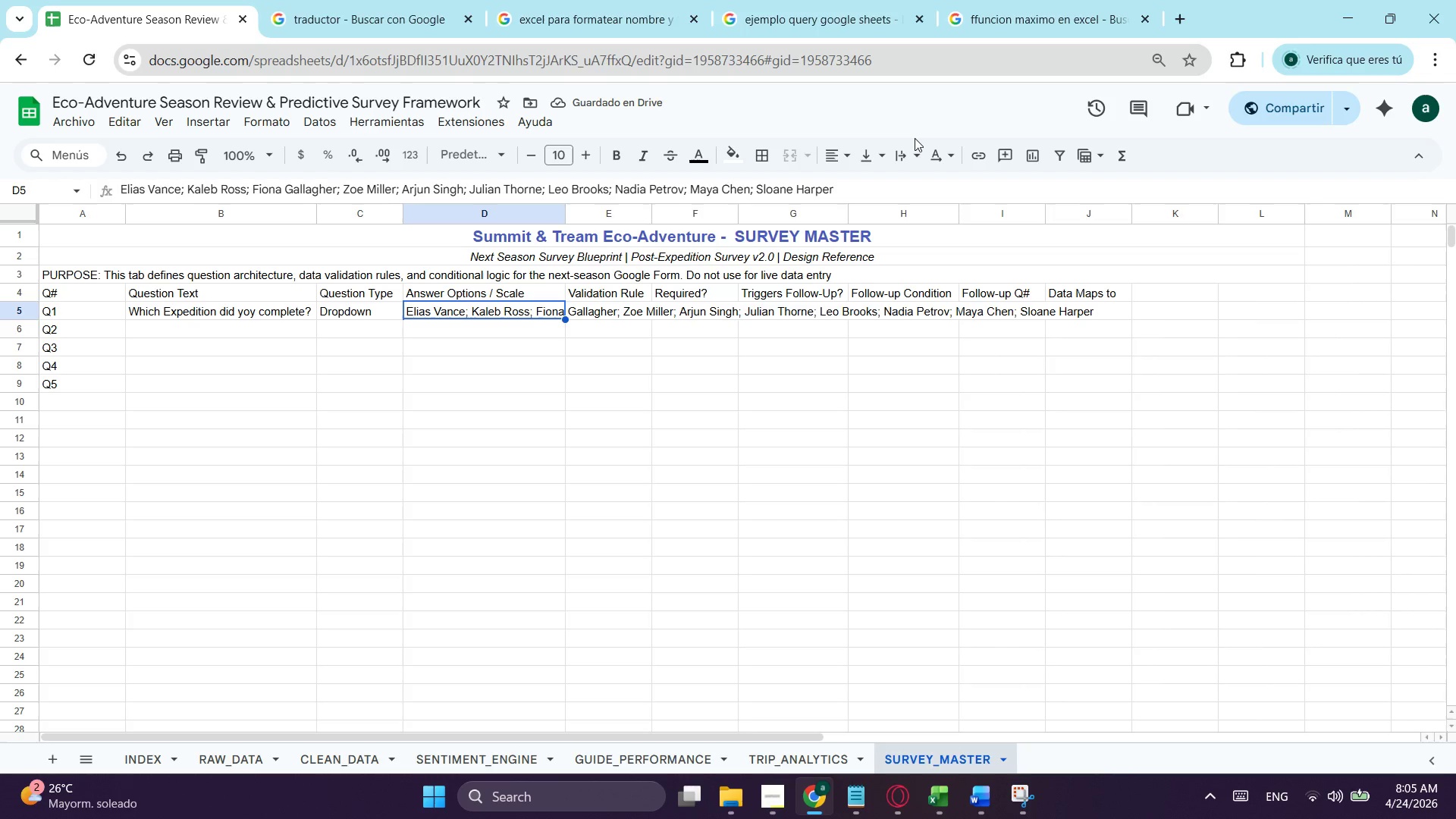 
left_click([915, 155])
 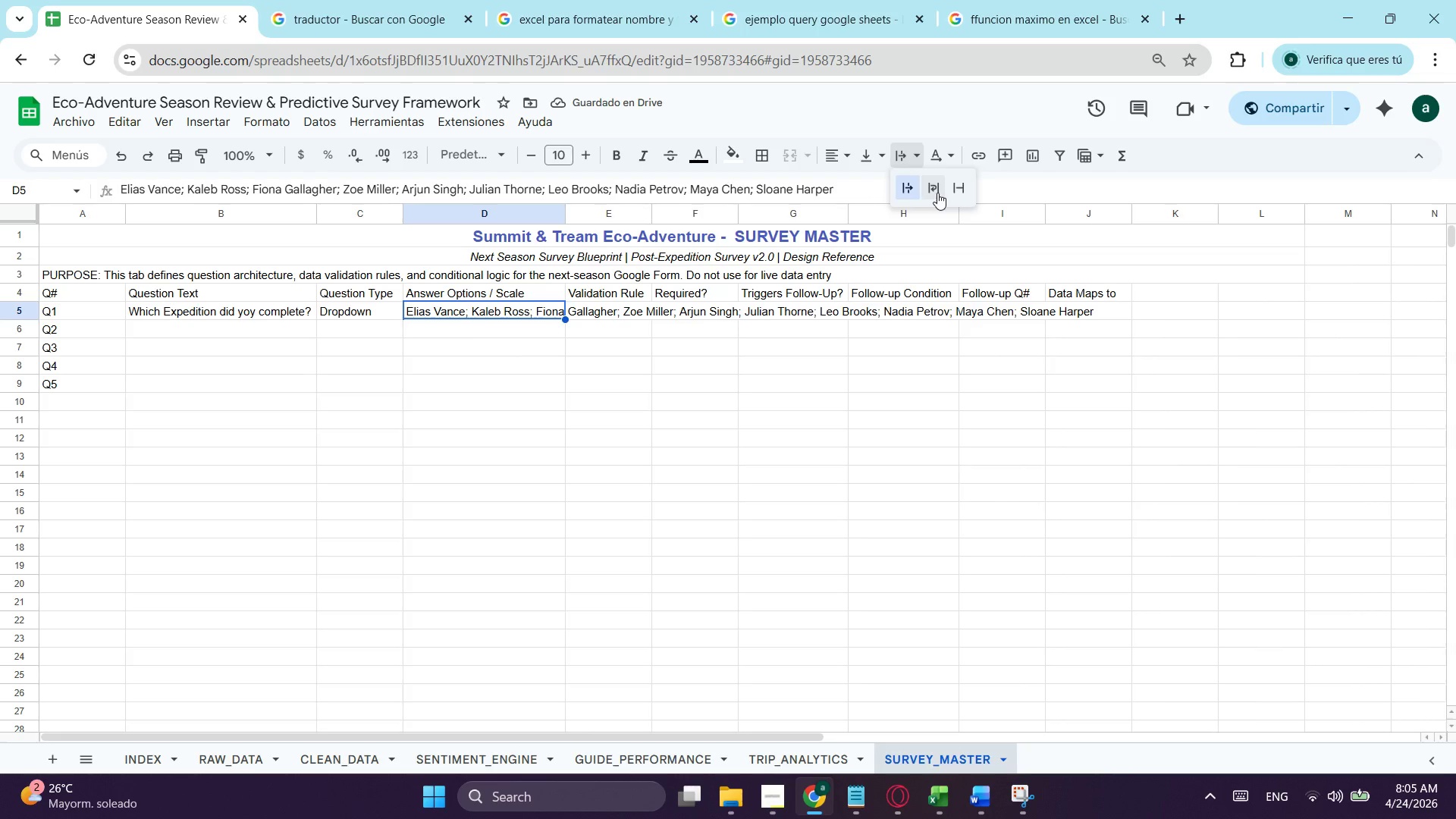 
left_click([937, 193])
 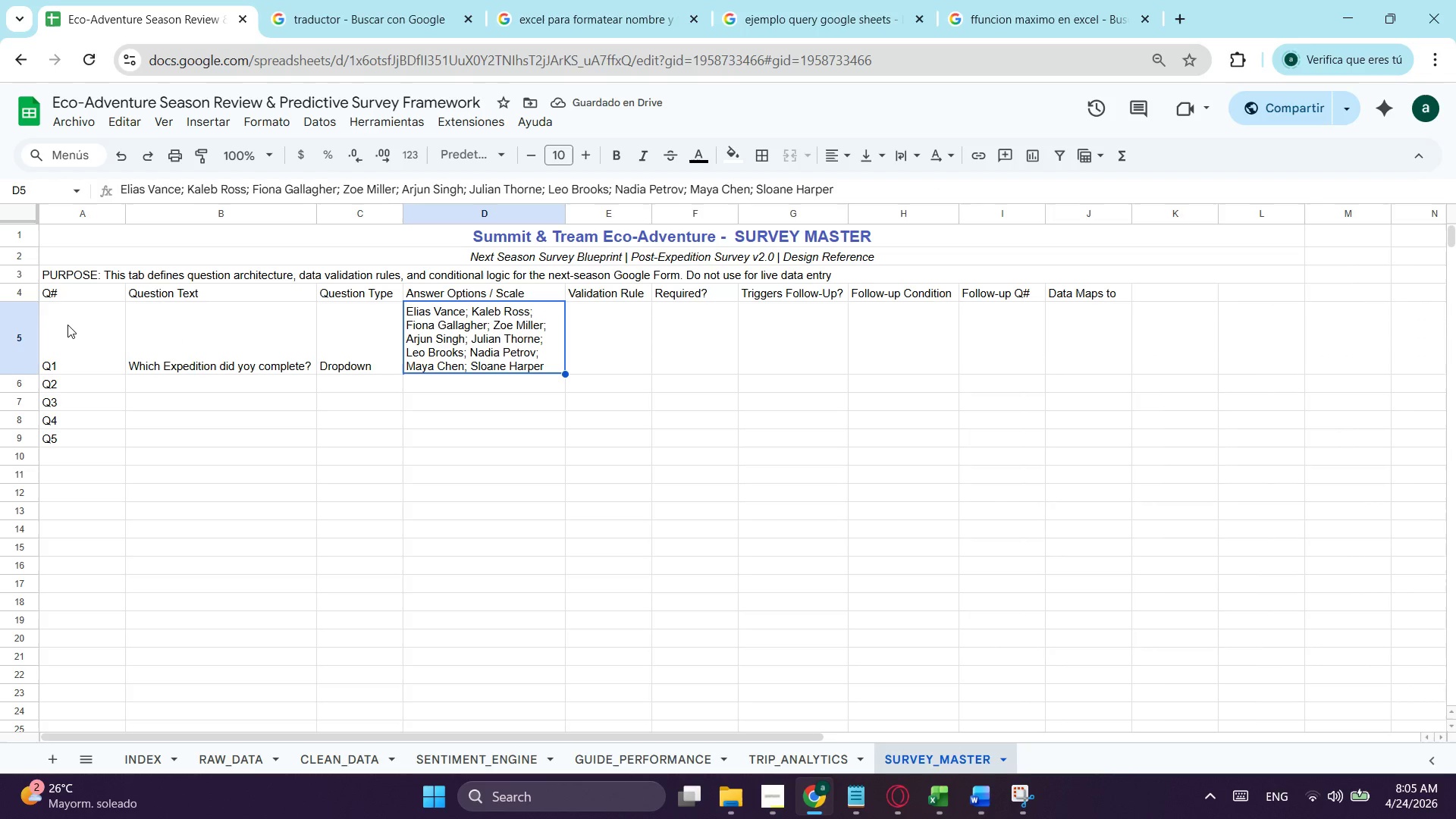 
wait(6.97)
 